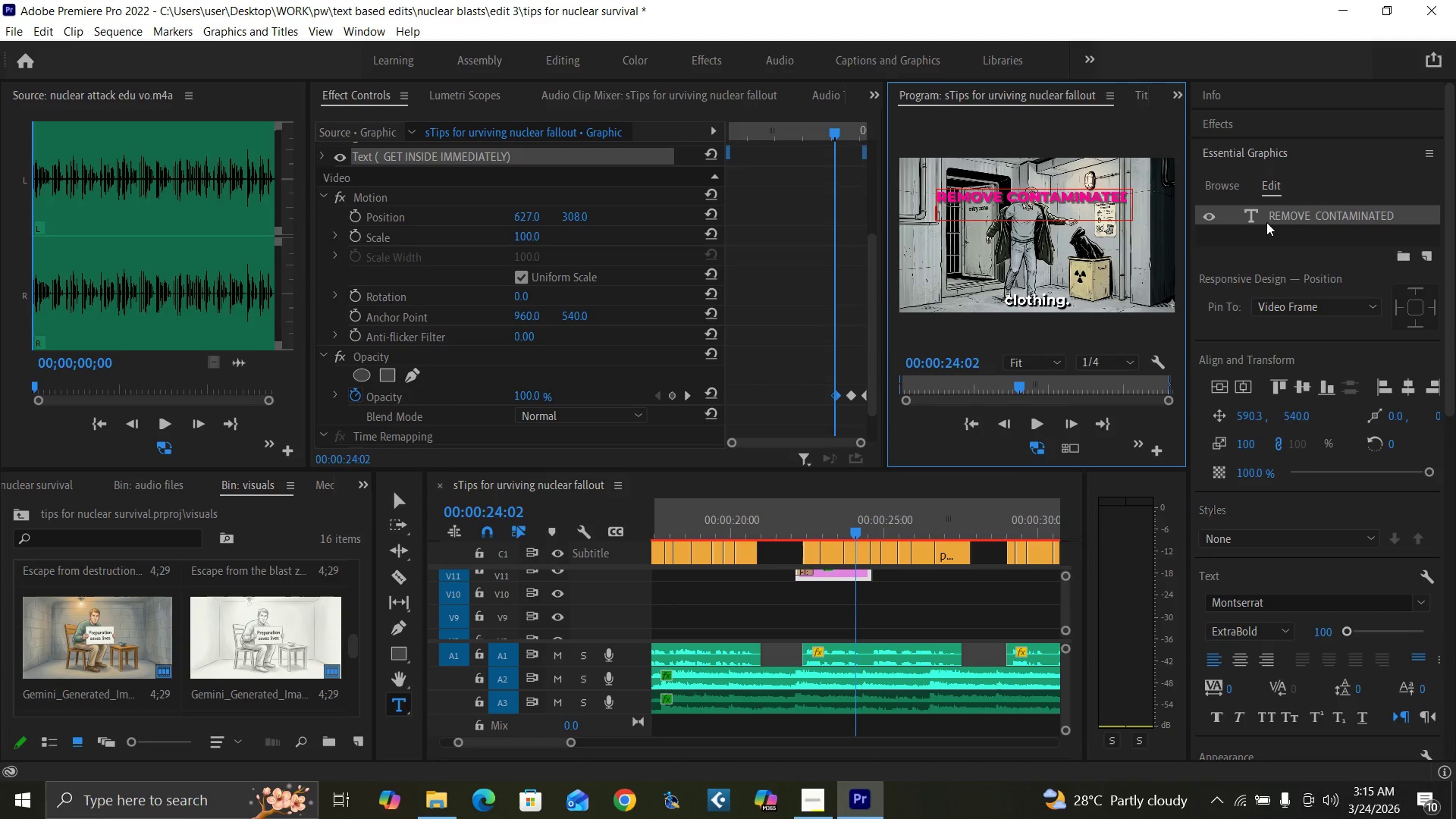 
key(Backspace)
 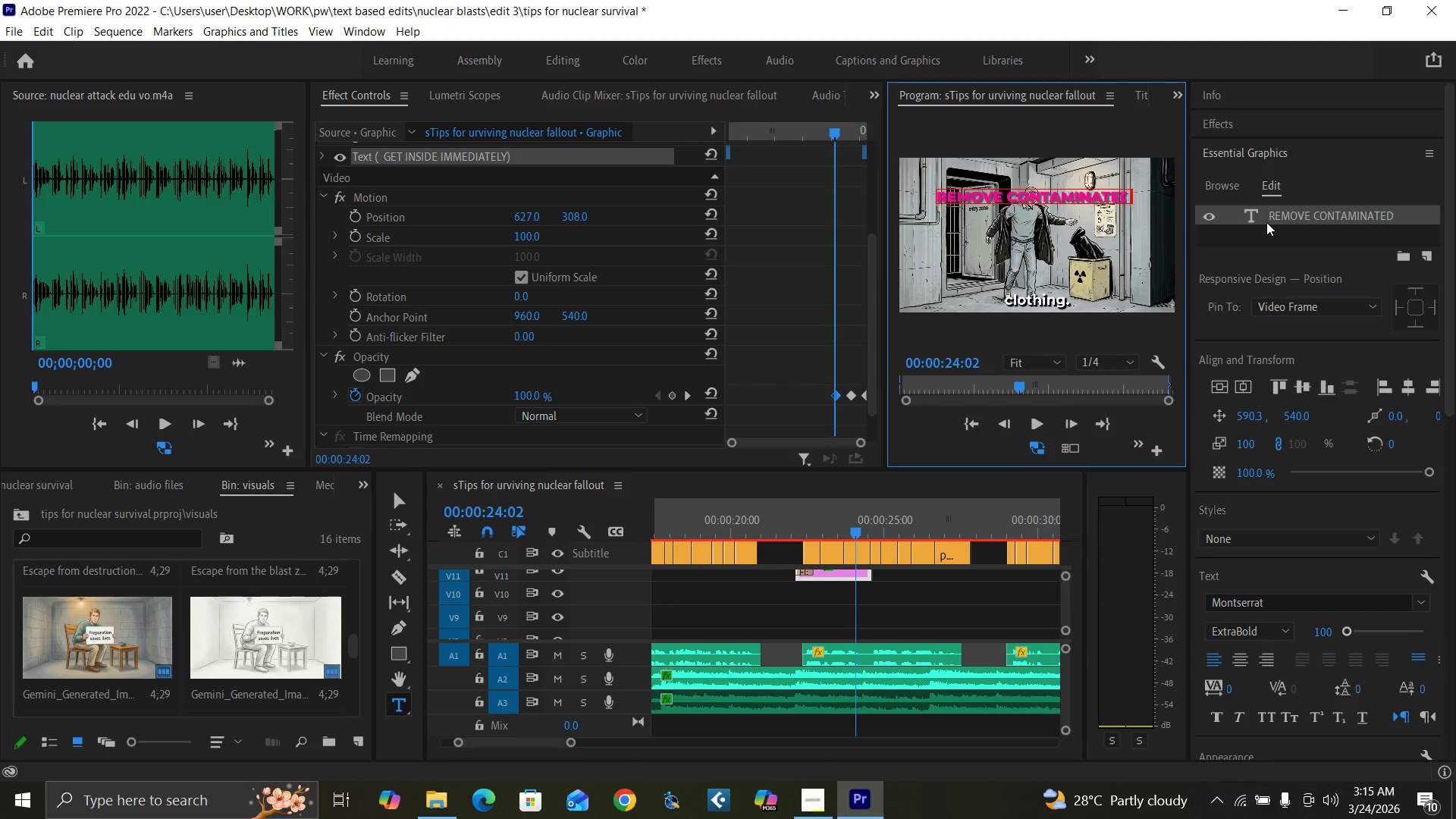 
key(Backspace)
 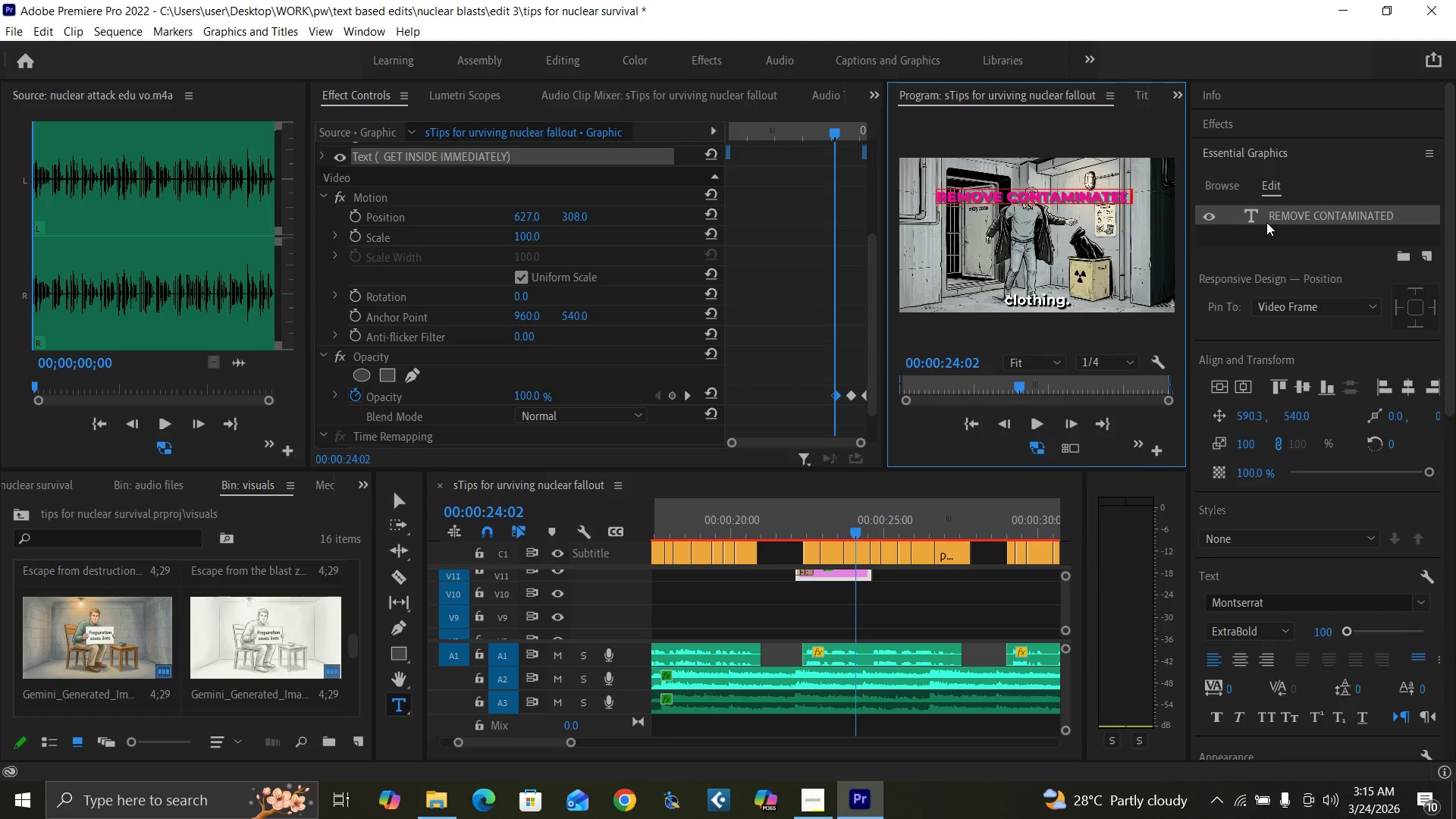 
key(Backspace)
 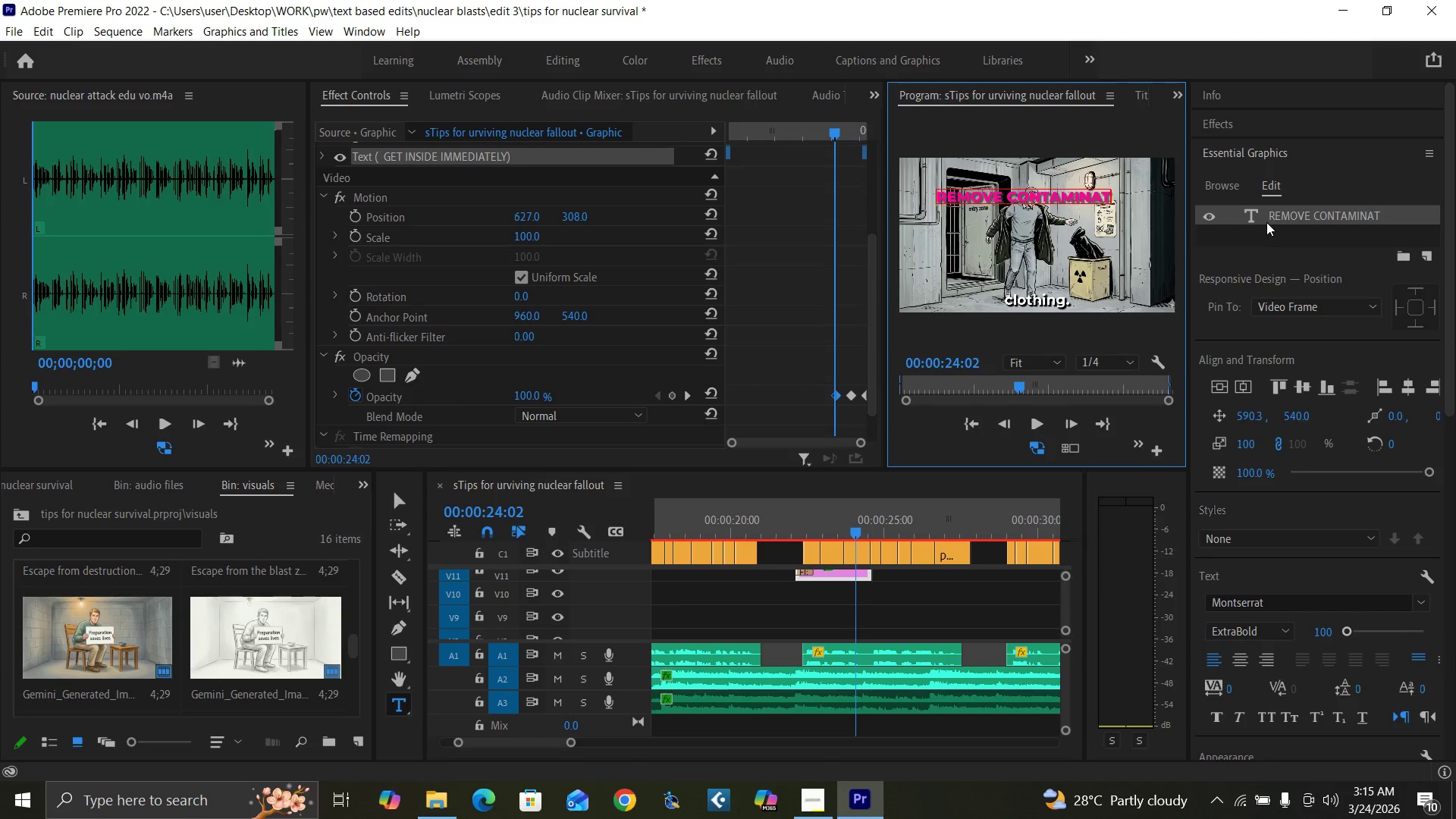 
hold_key(key=Backspace, duration=0.78)
 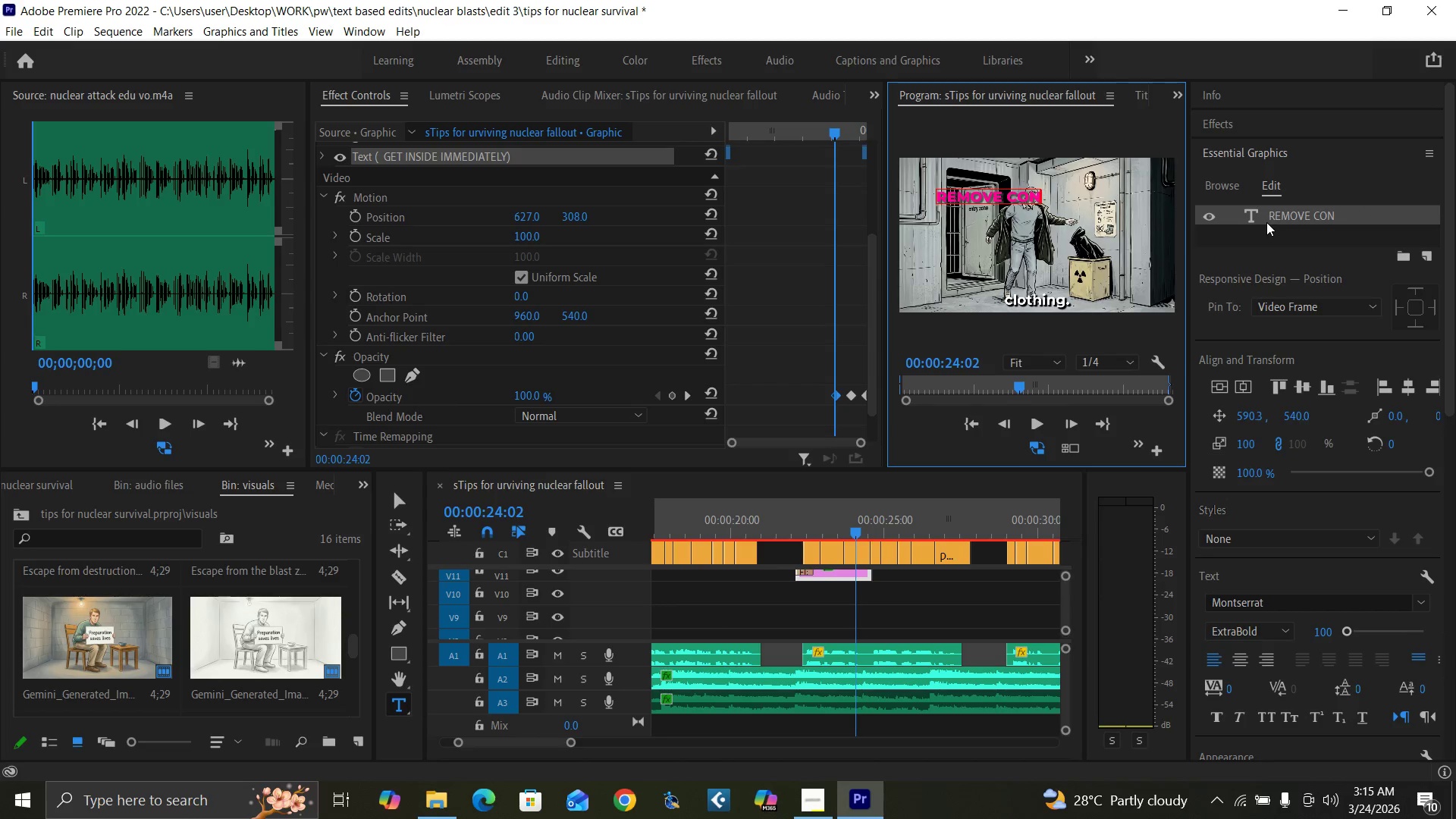 
key(Backspace)
 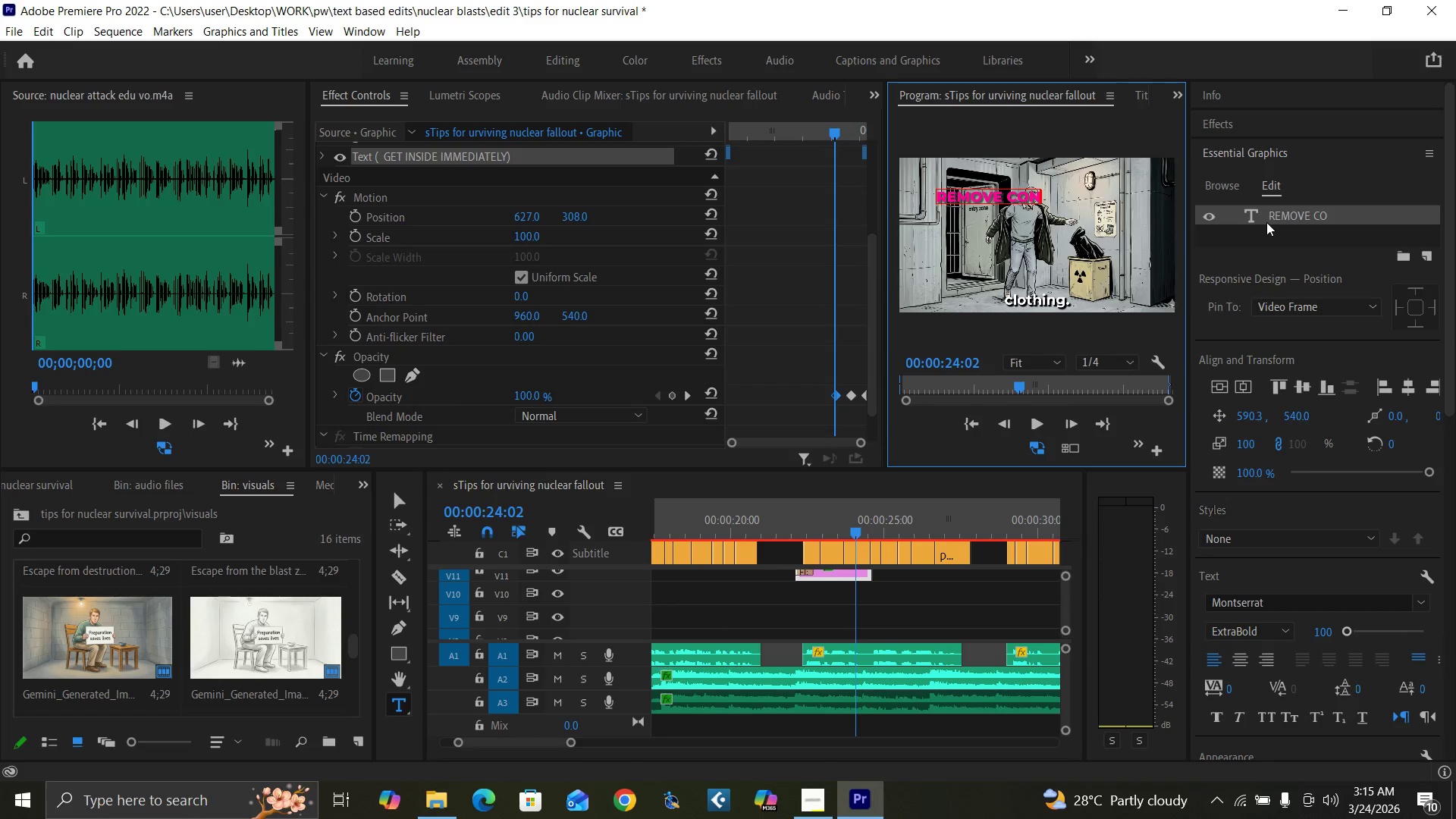 
key(Backspace)
 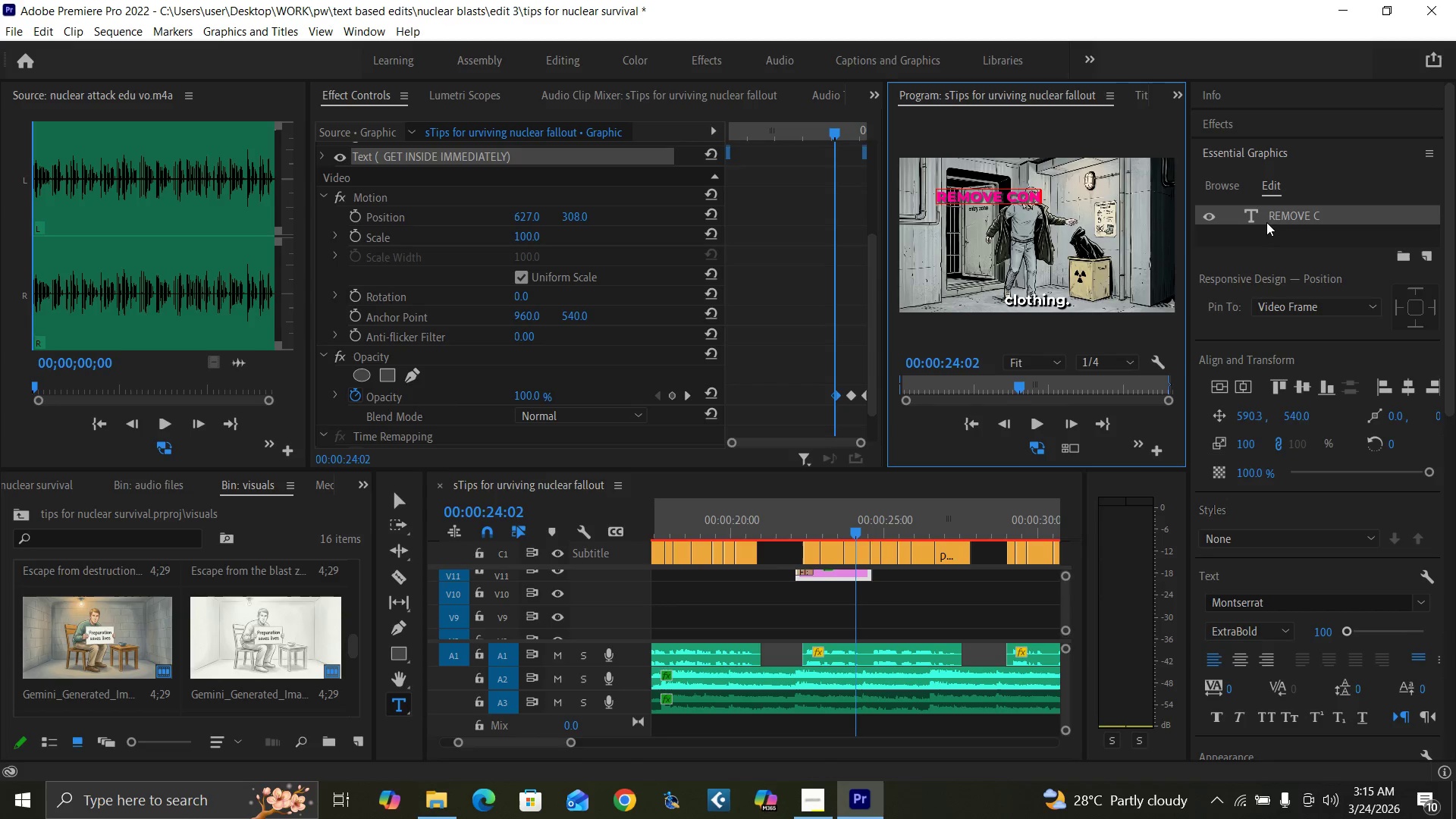 
key(Backspace)
 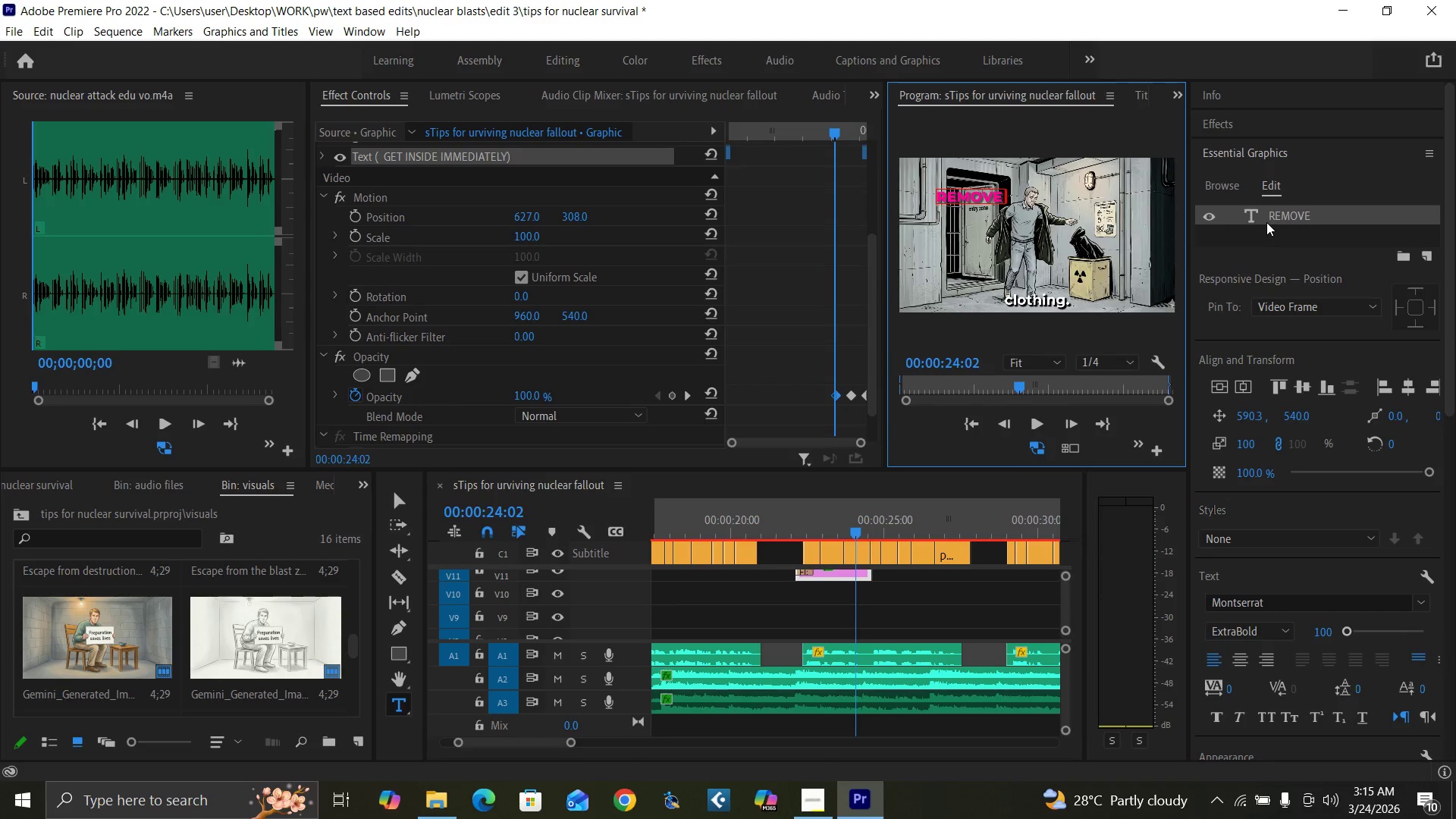 
key(Enter)
 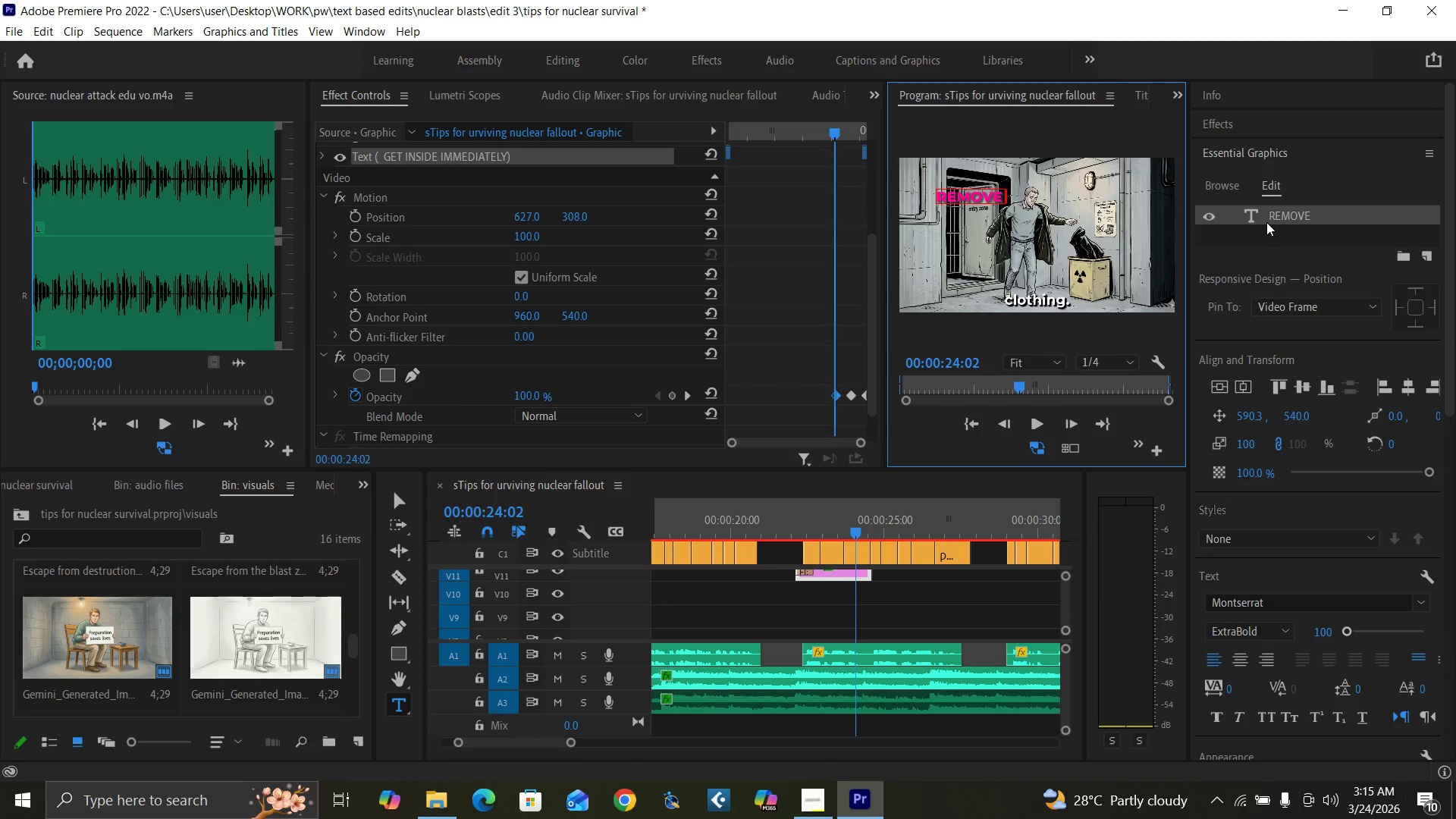 
type(CONTAMINATED)
 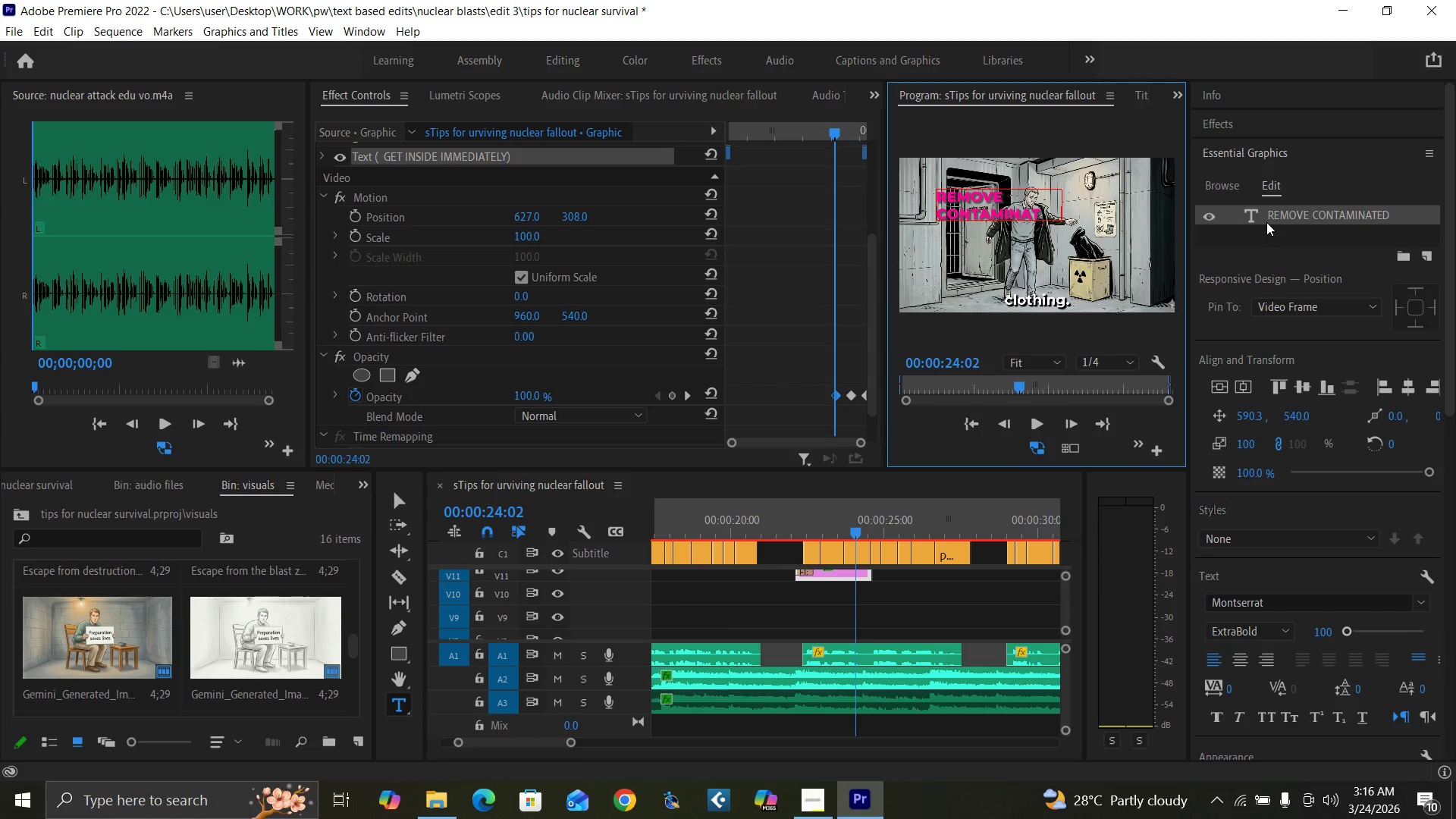 
key(Enter)
 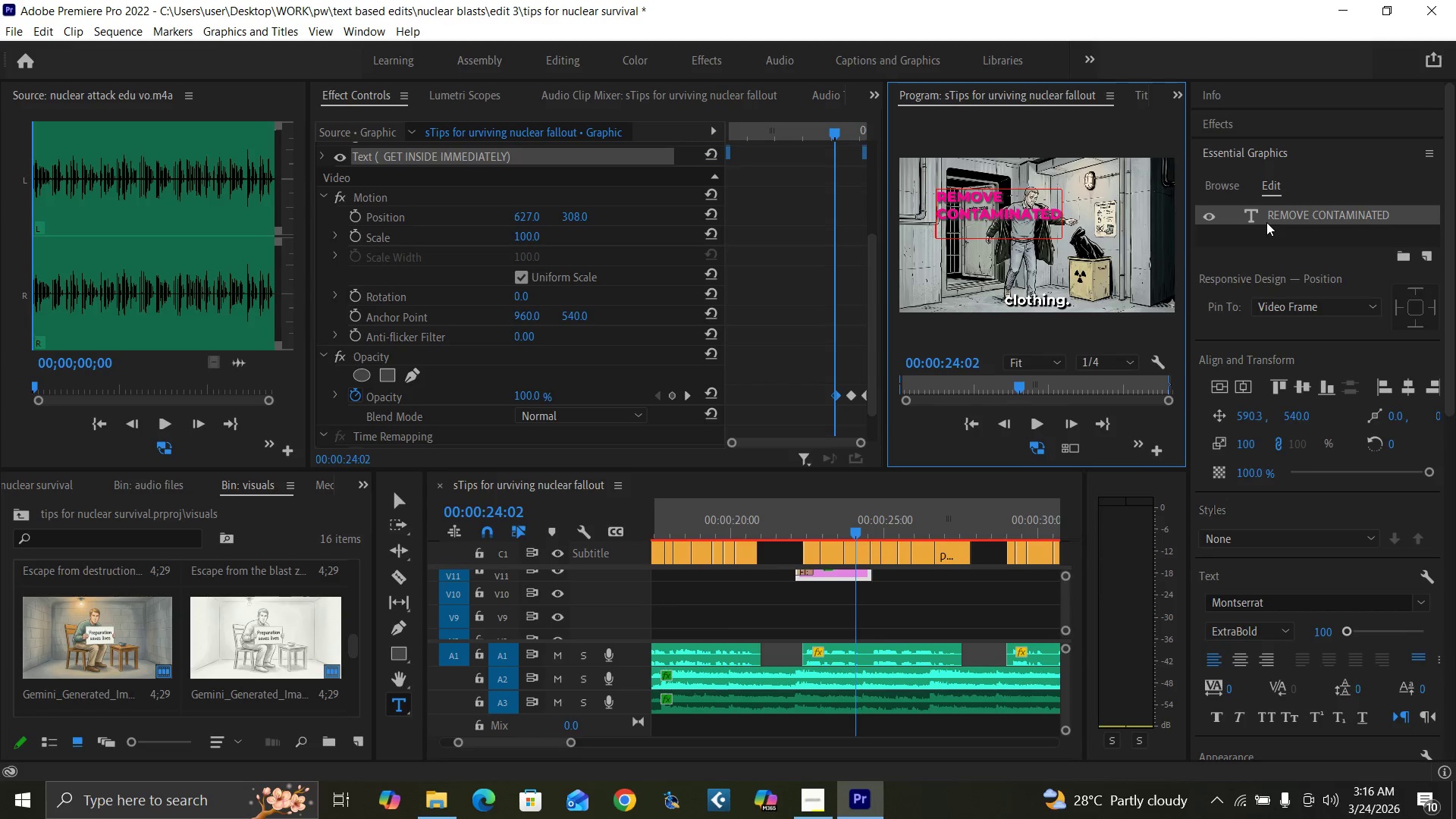 
type(CLOTHING)
 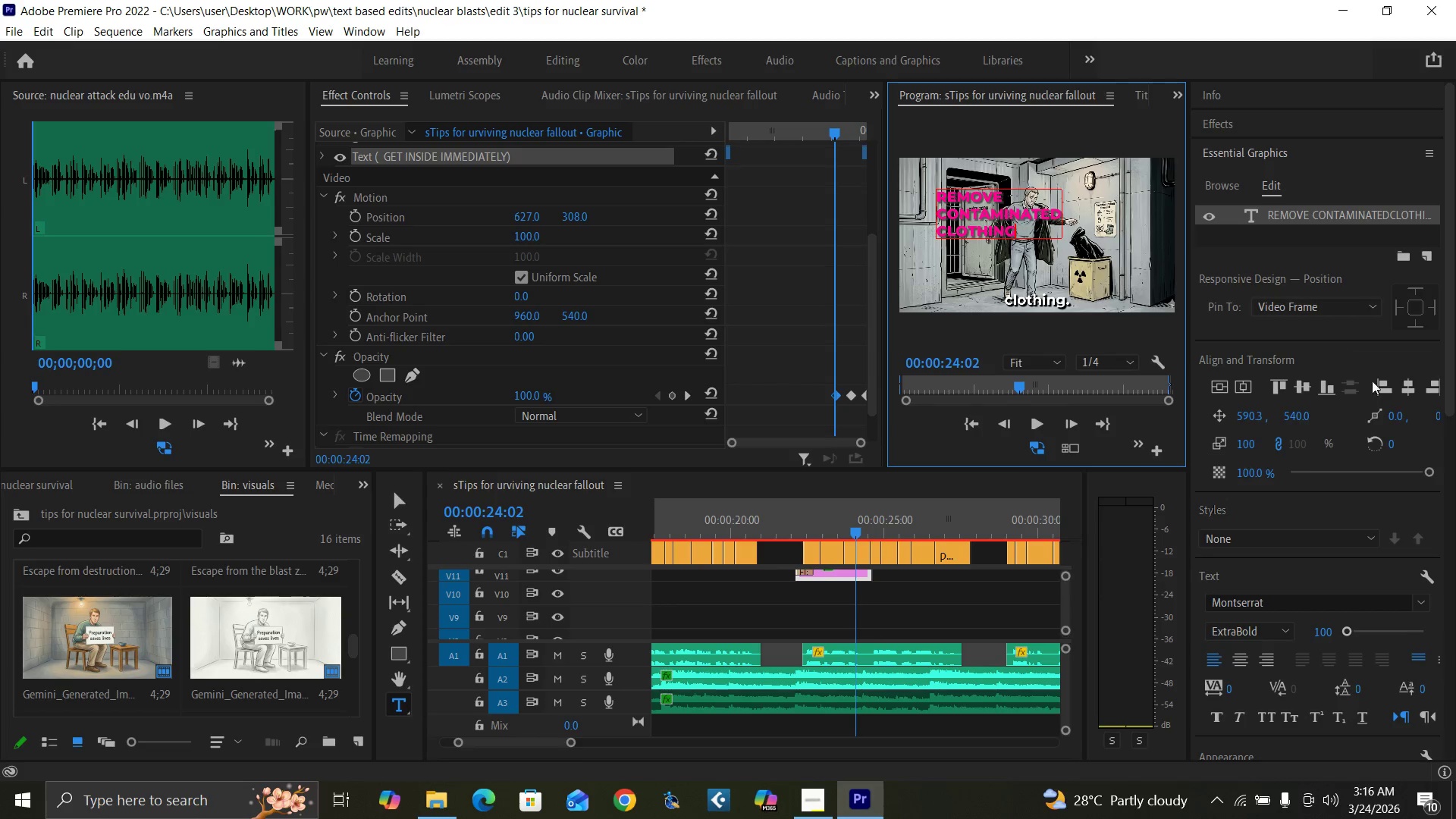 
left_click([1408, 386])
 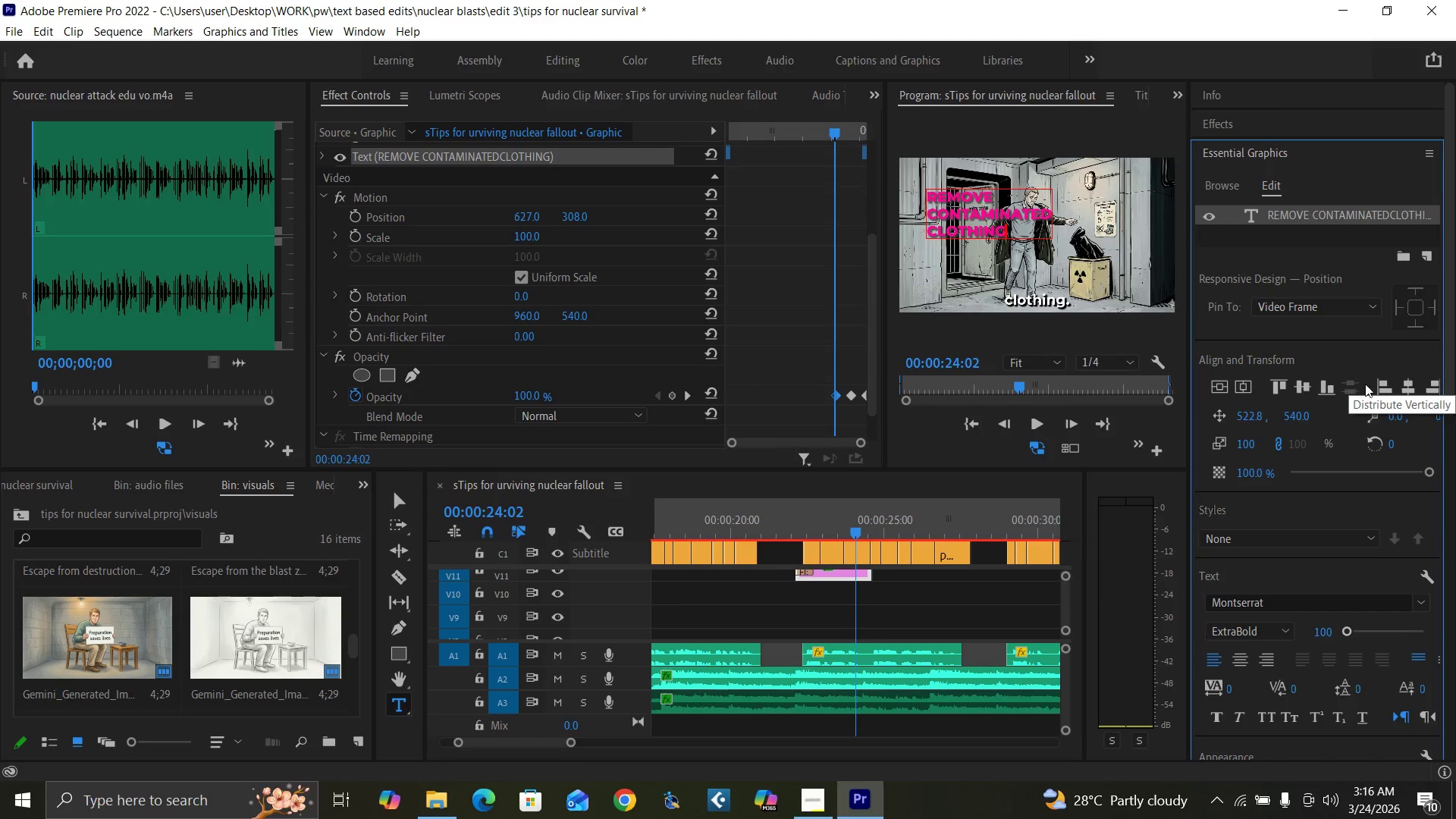 
left_click([1404, 390])
 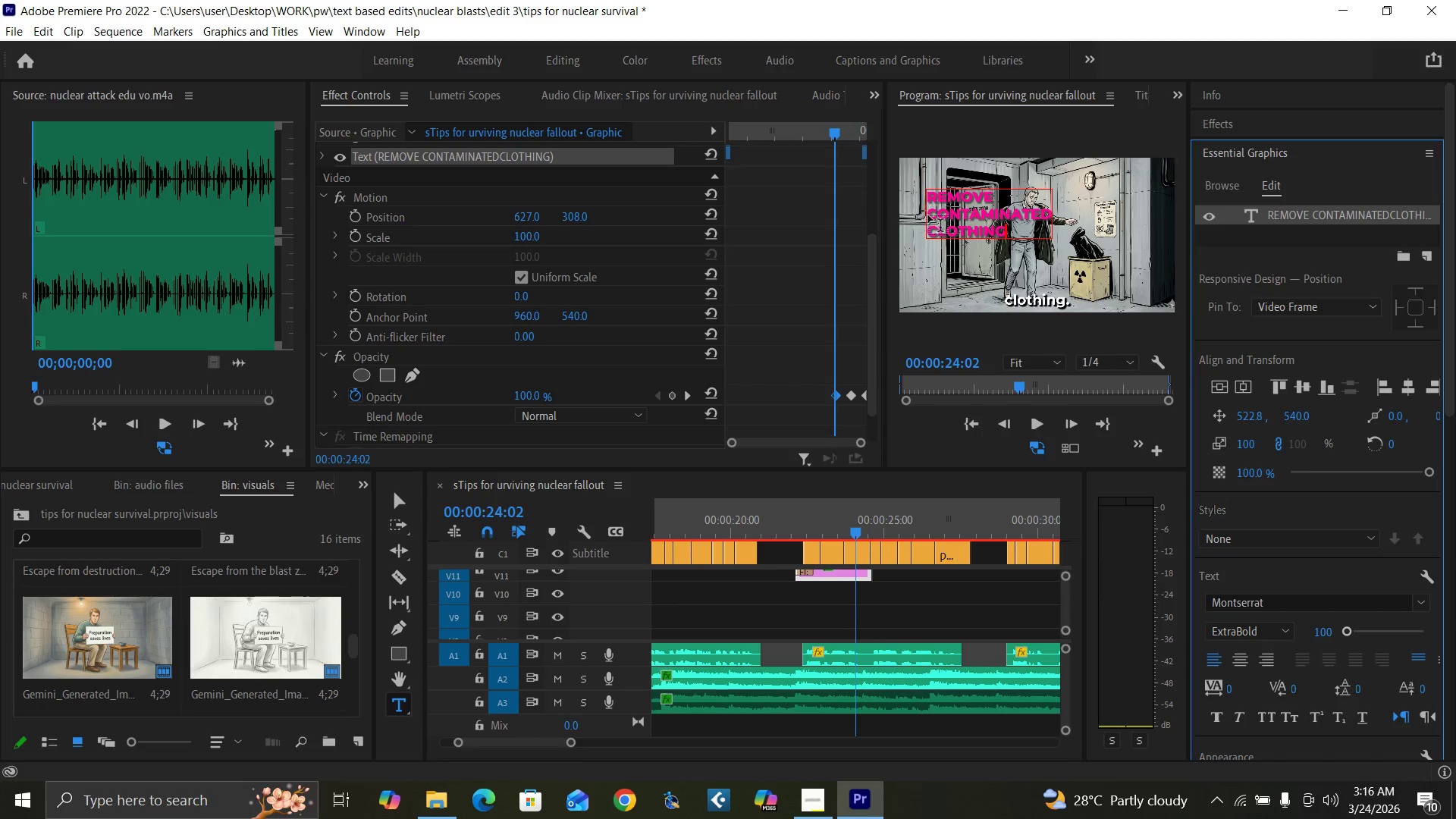 
left_click([930, 202])
 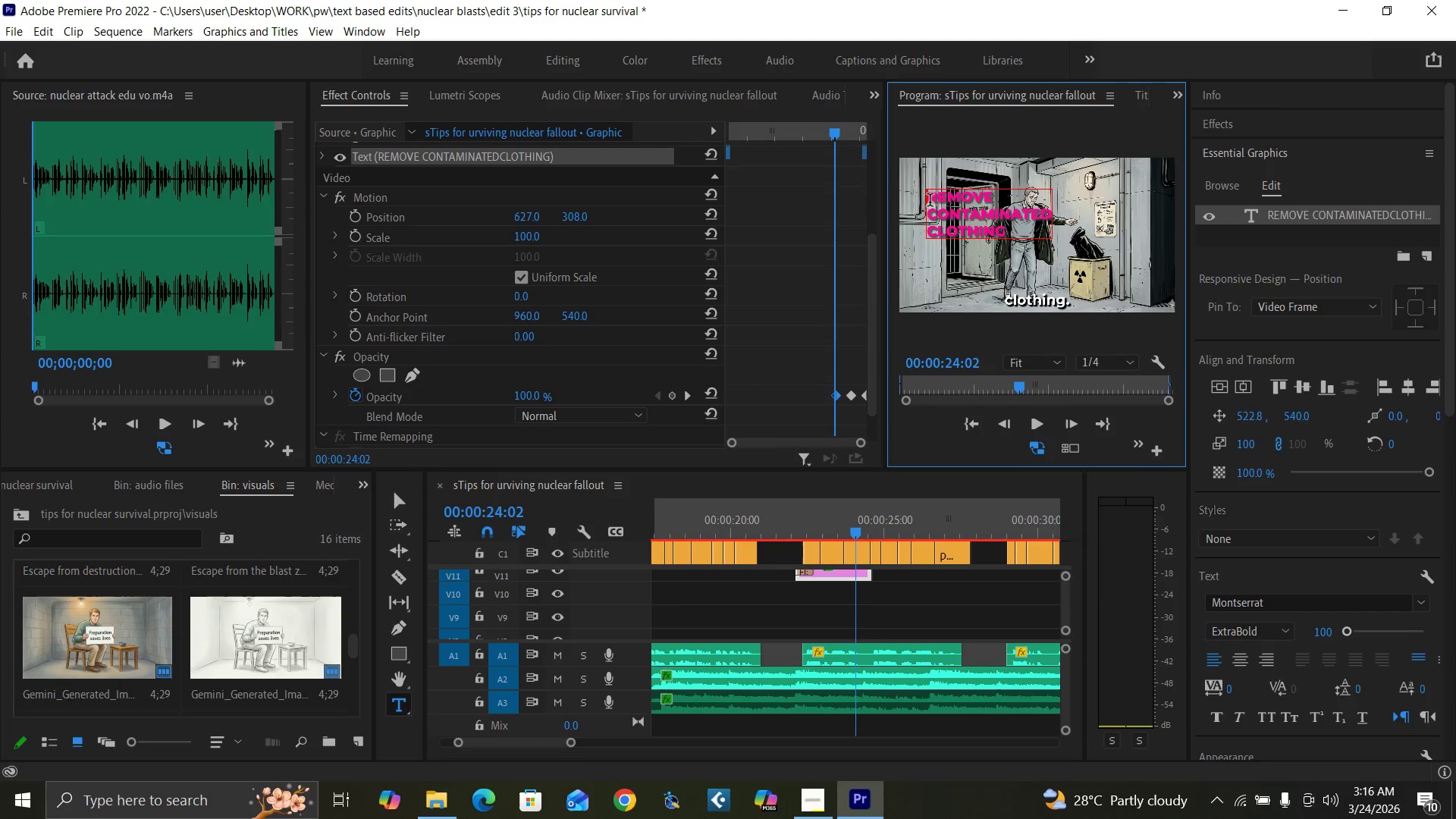 
key(Space)
 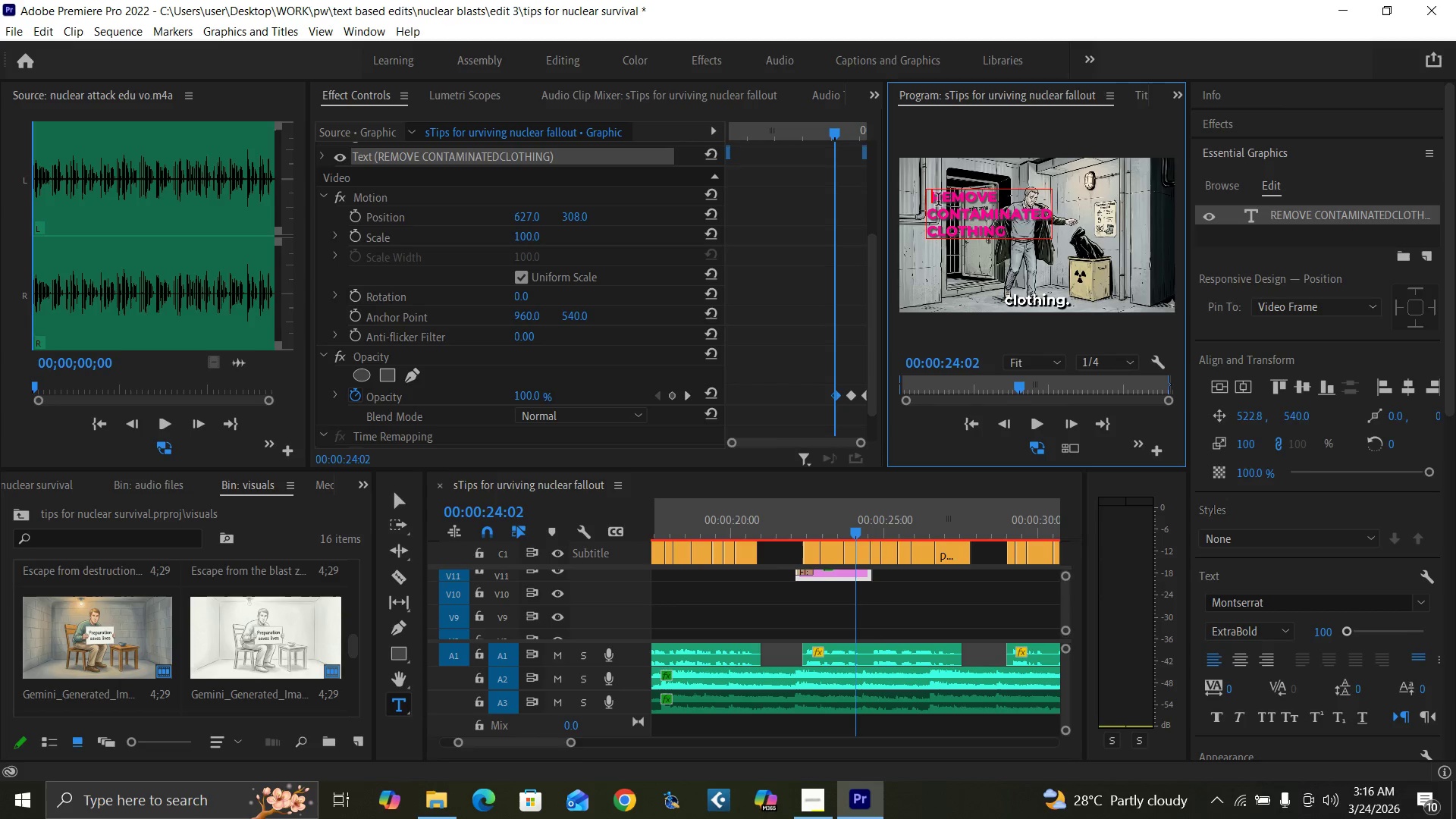 
key(Space)
 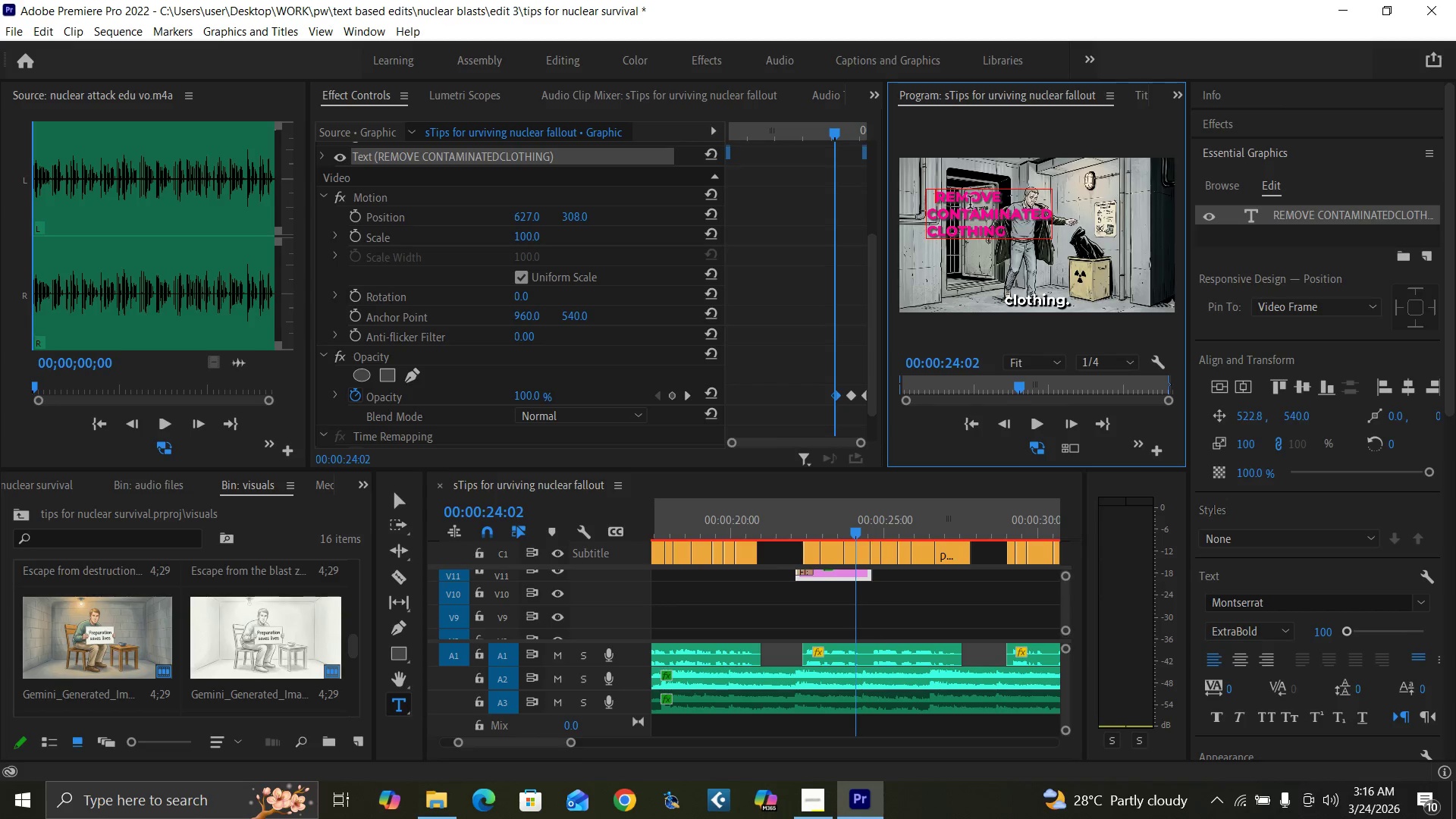 
key(Space)
 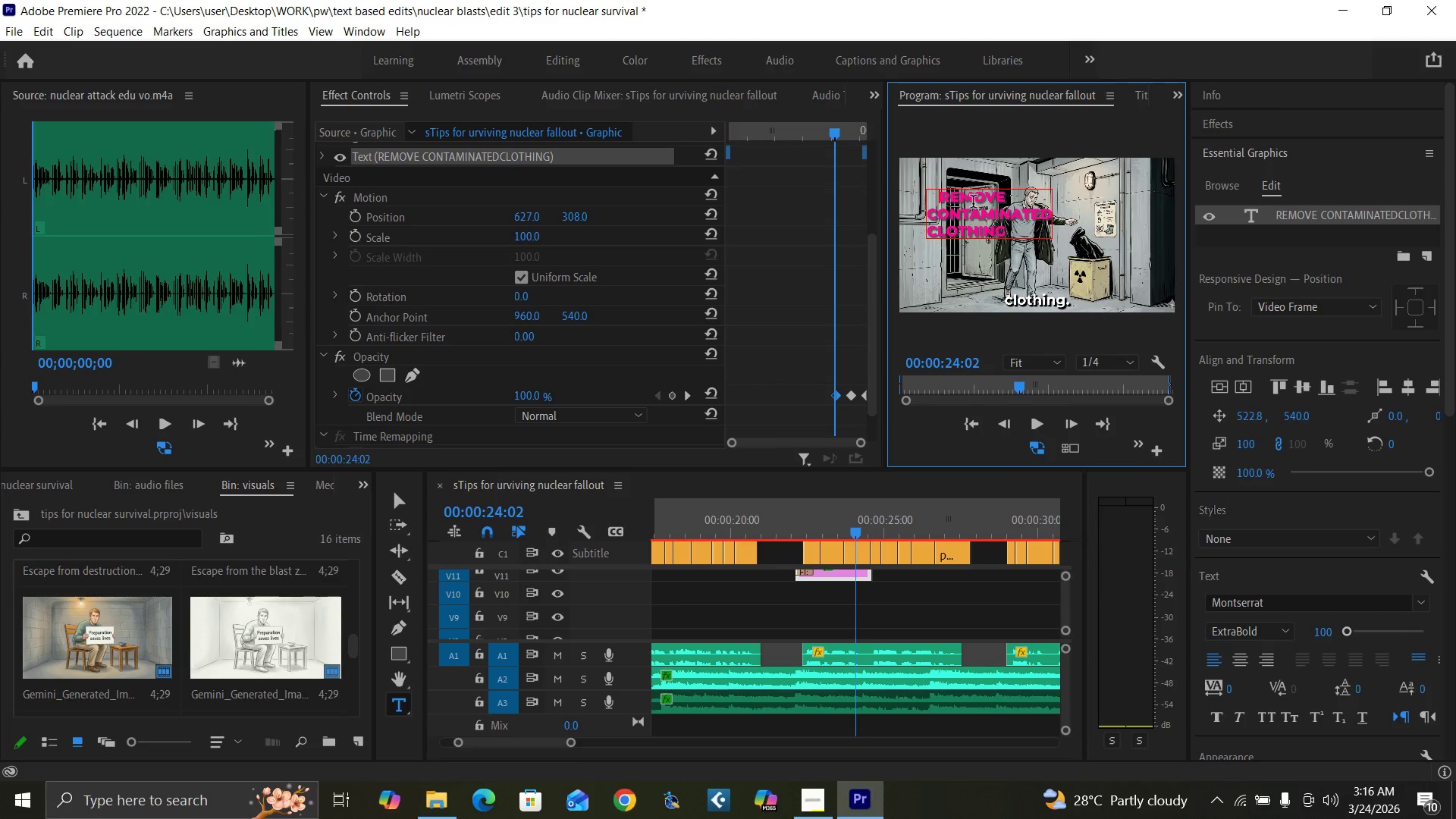 
key(Space)
 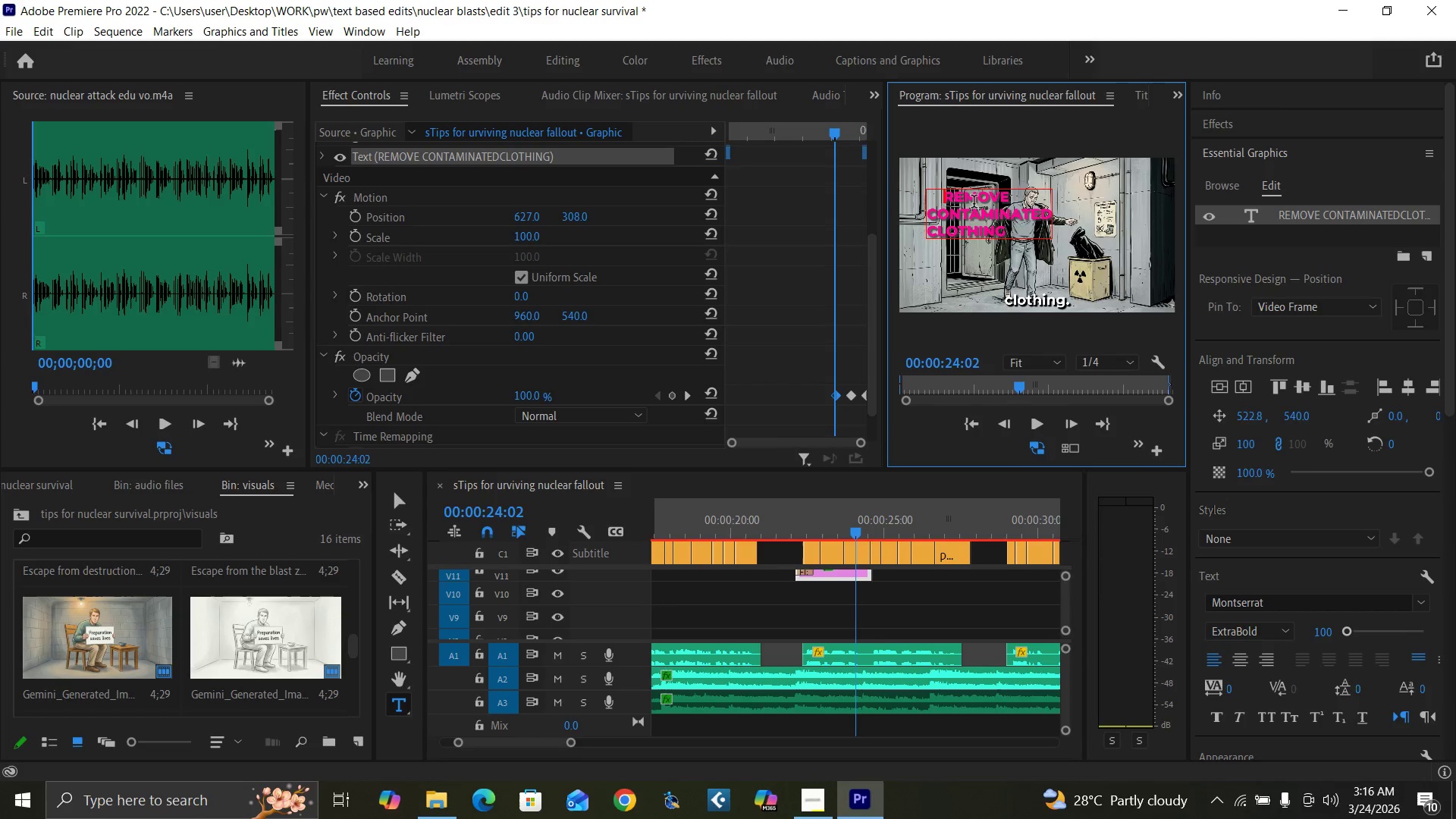 
key(Space)
 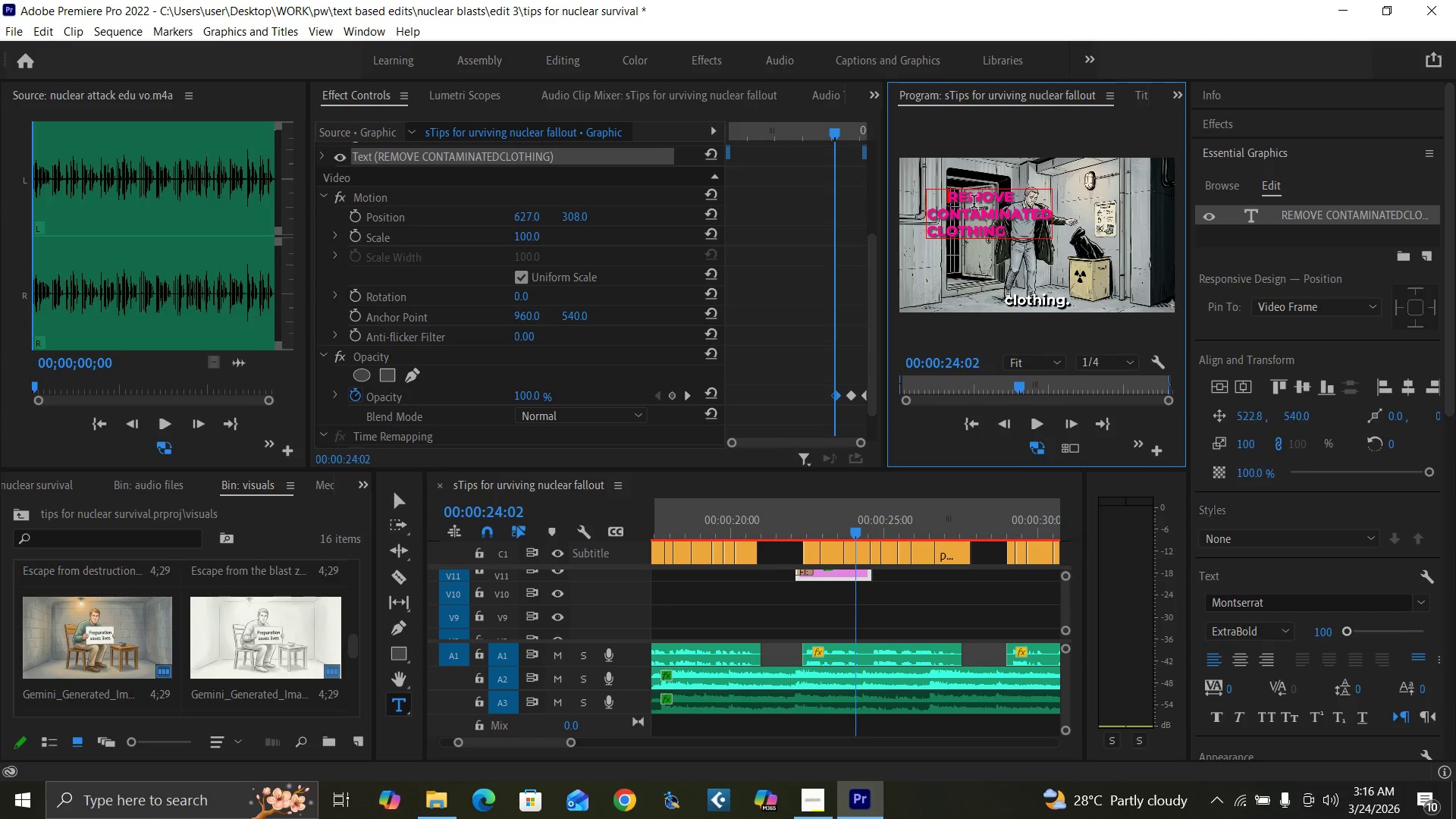 
key(Space)
 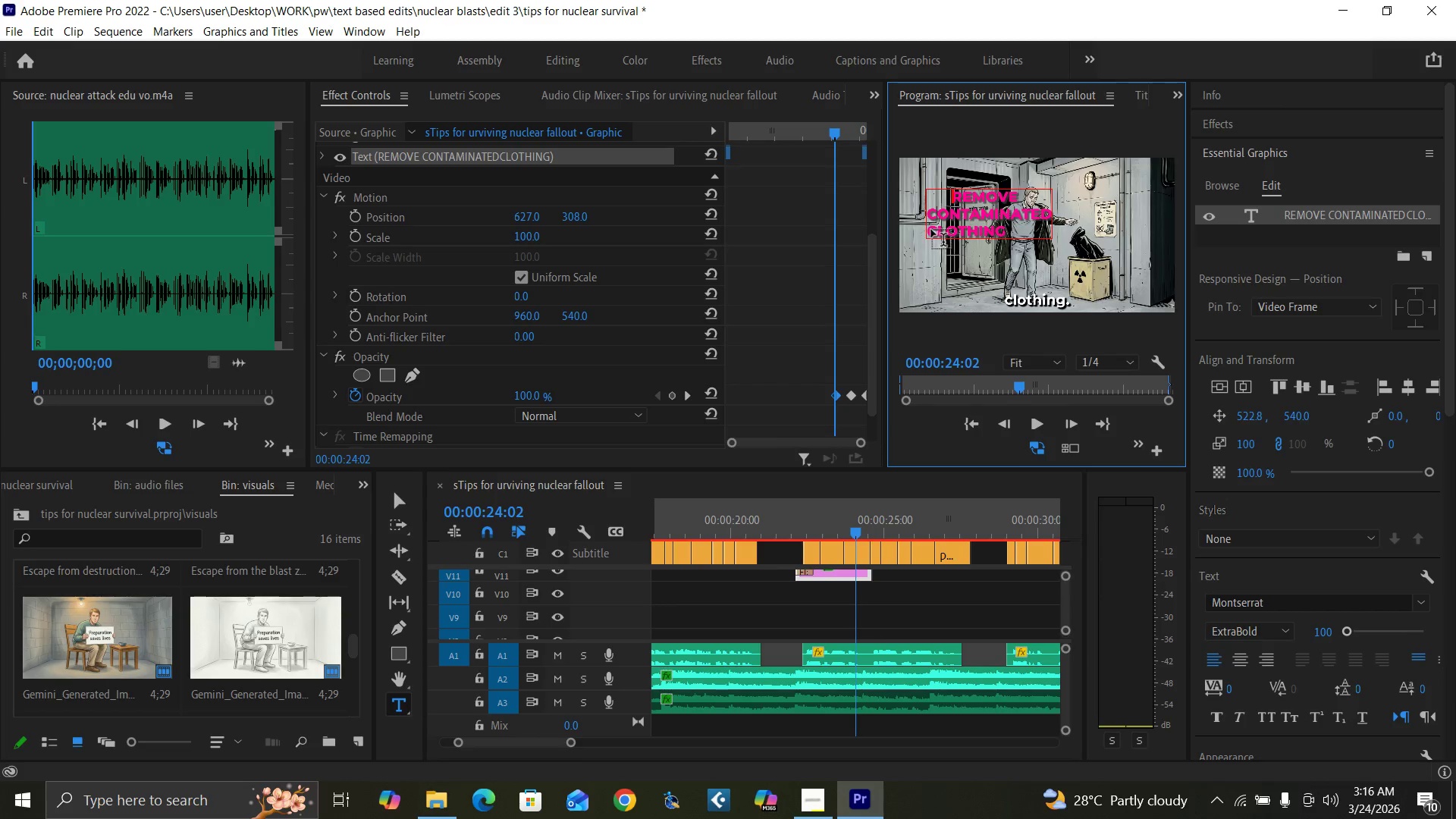 
left_click([929, 230])
 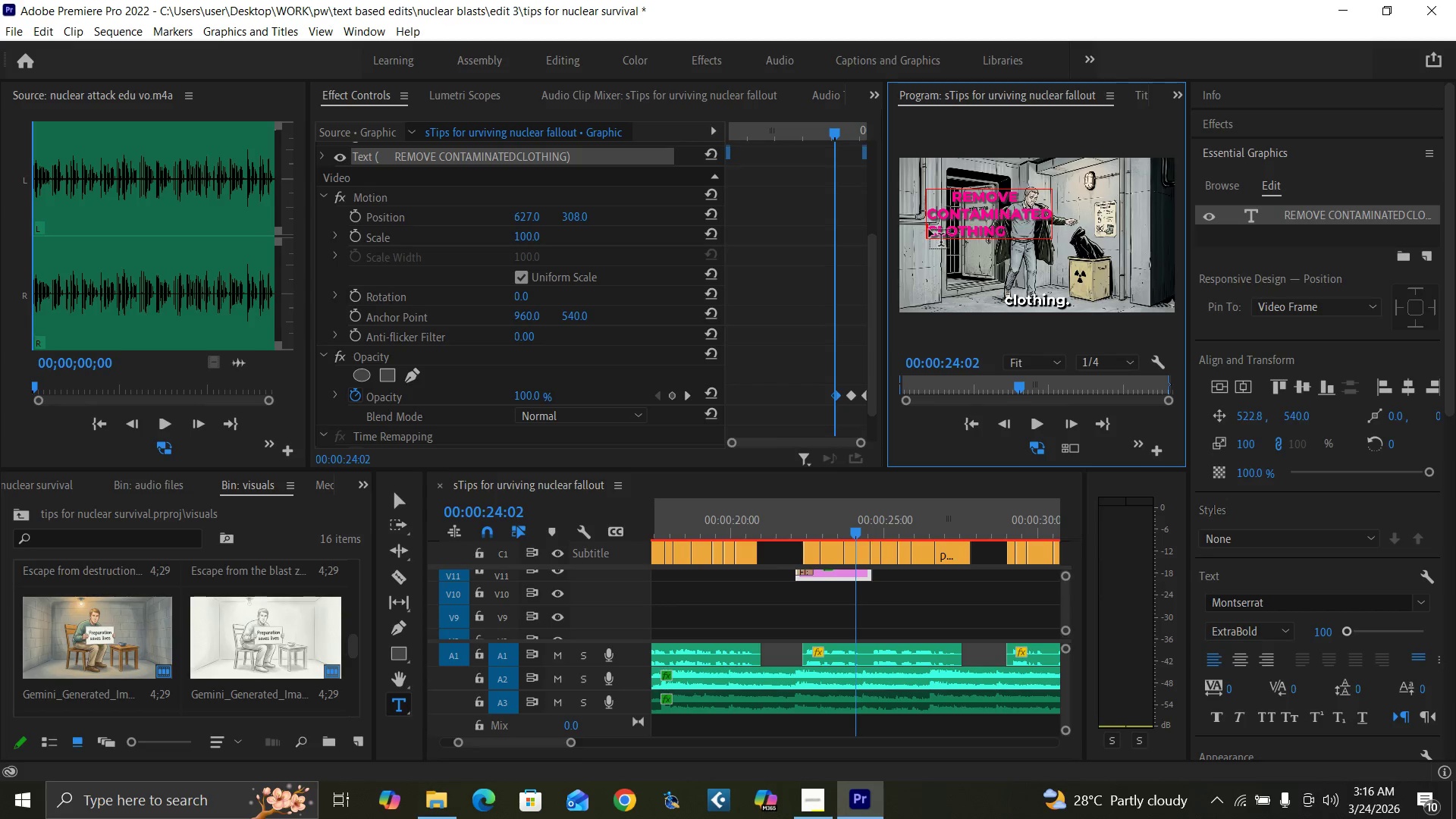 
key(Space)
 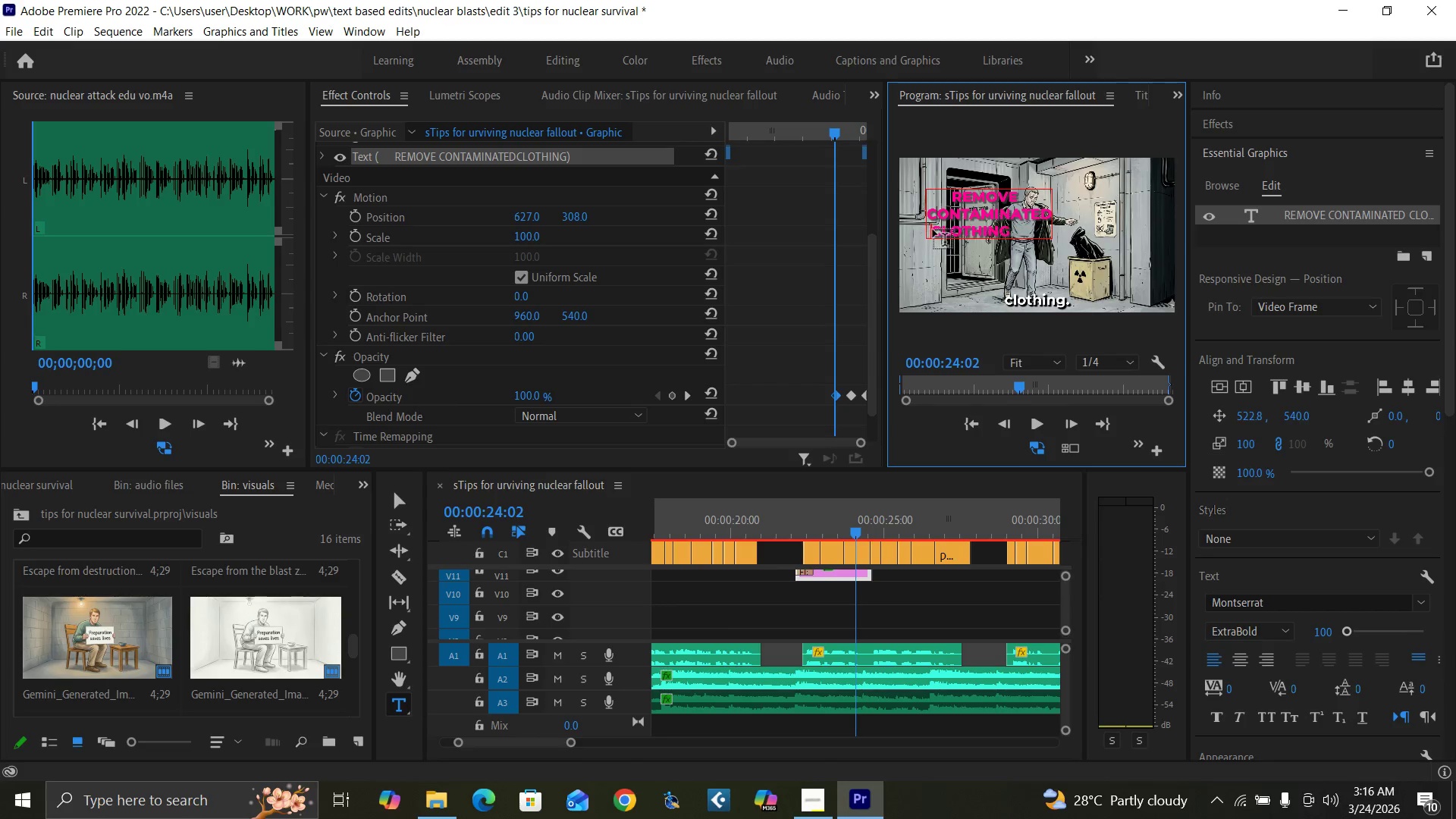 
key(Space)
 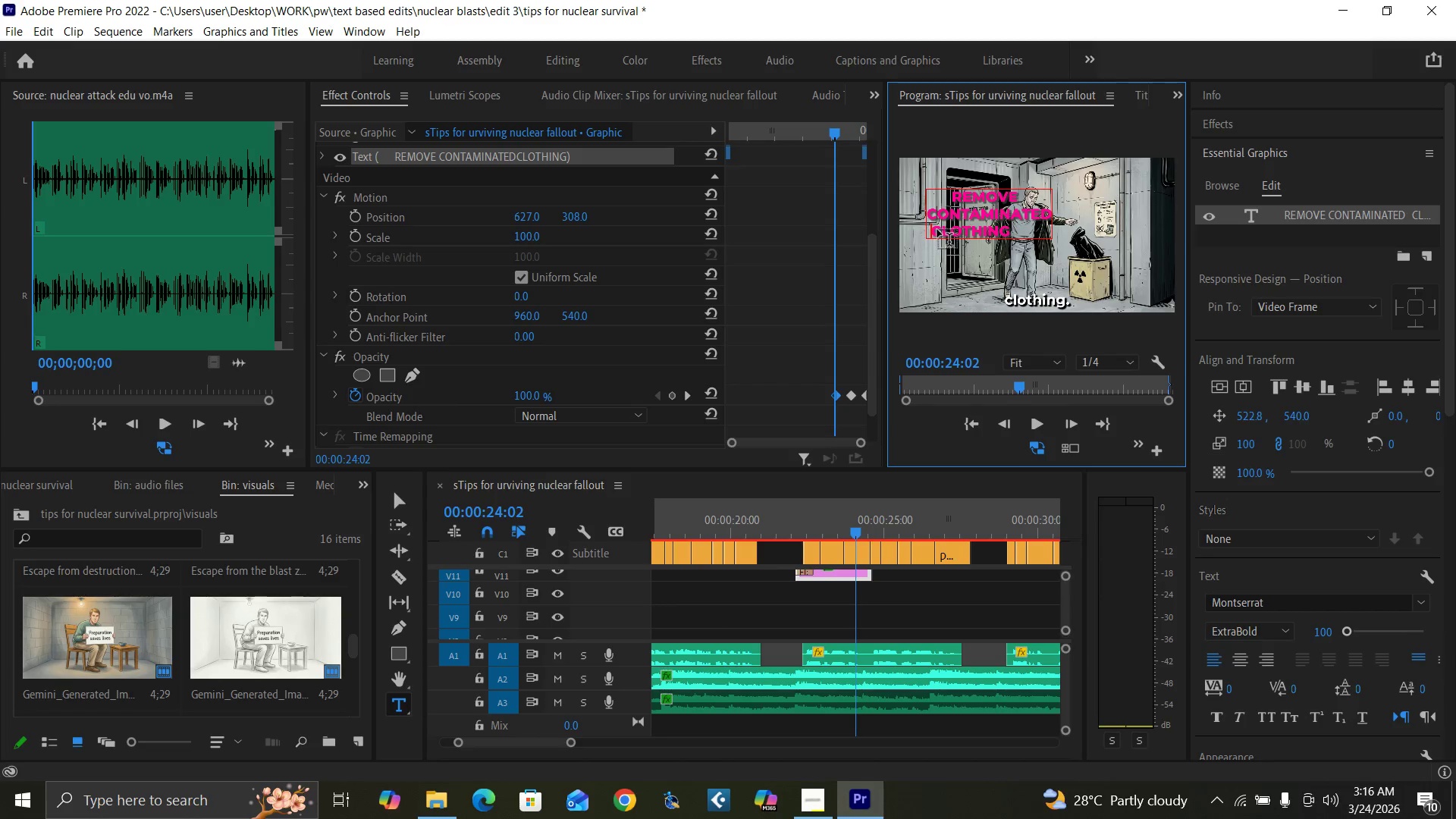 
key(Space)
 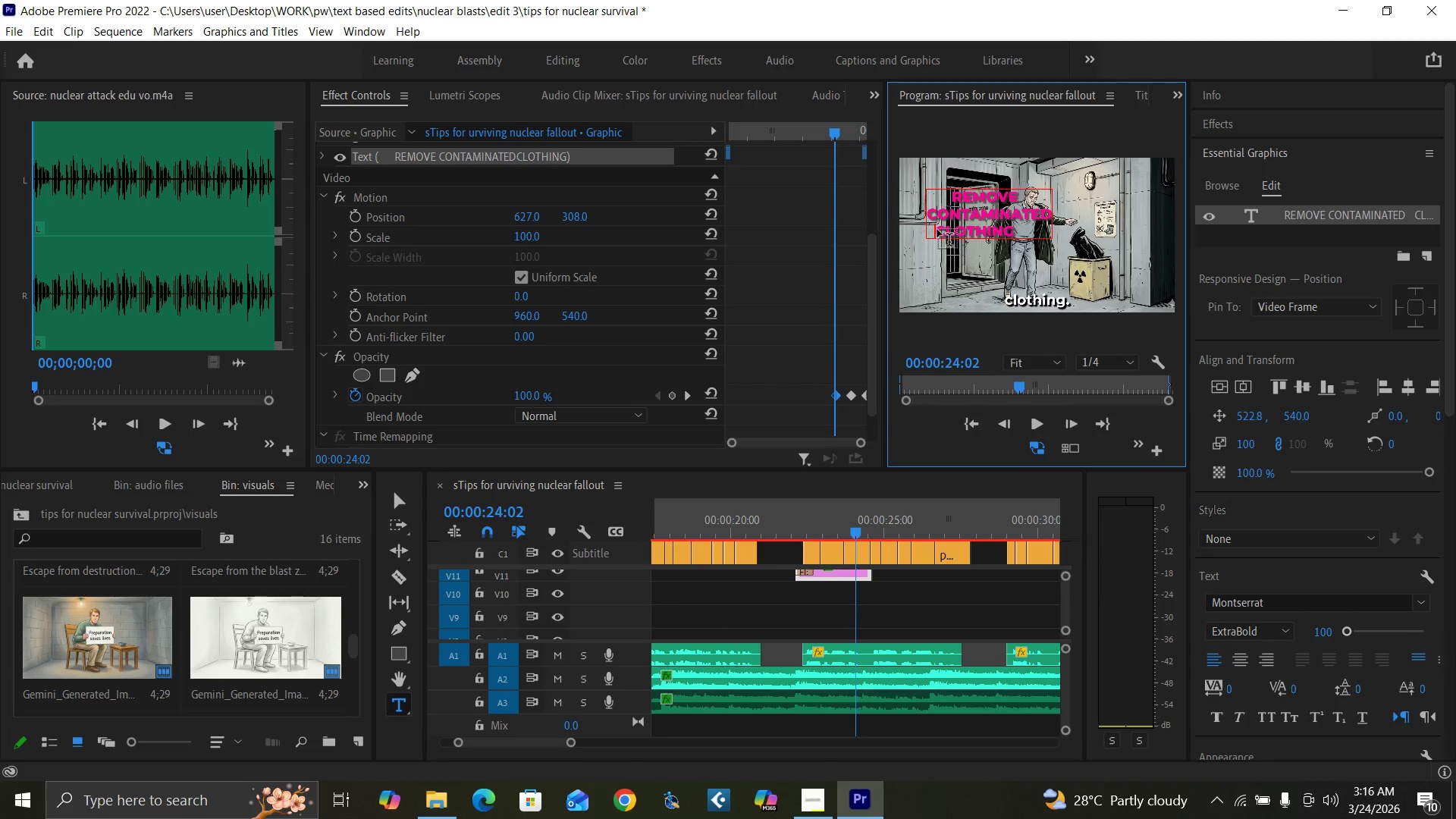 
key(Space)
 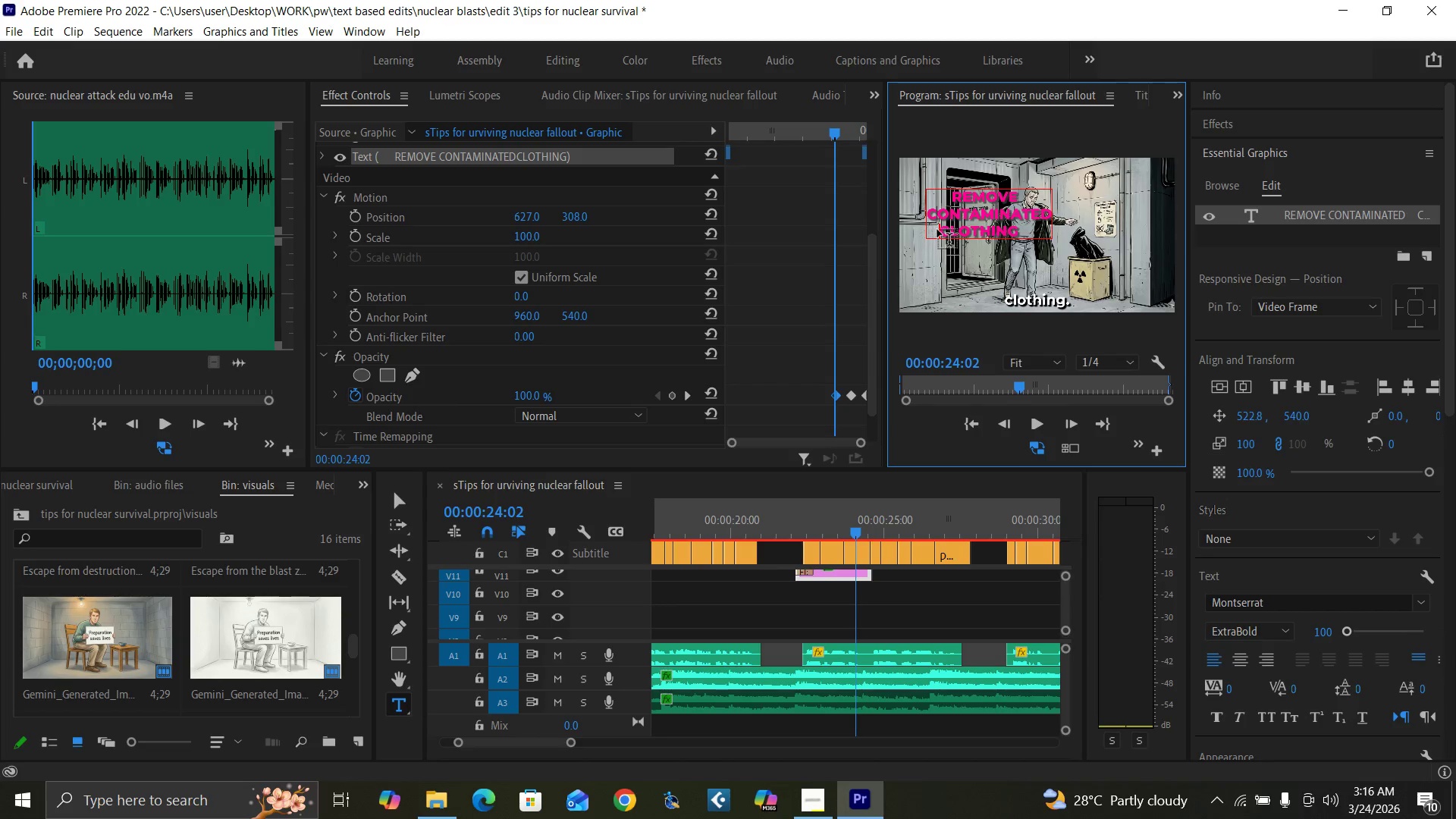 
key(Space)
 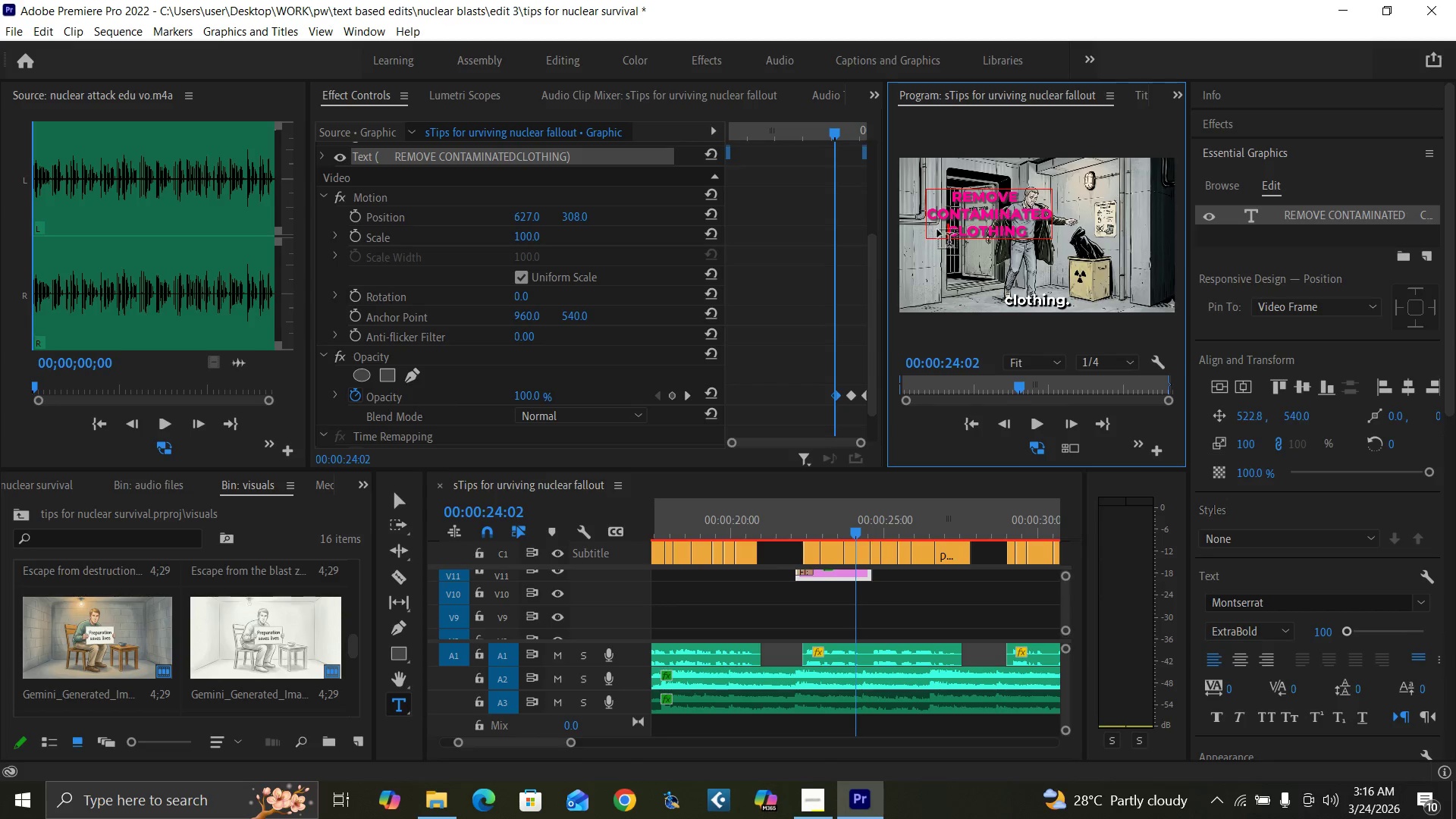 
key(Space)
 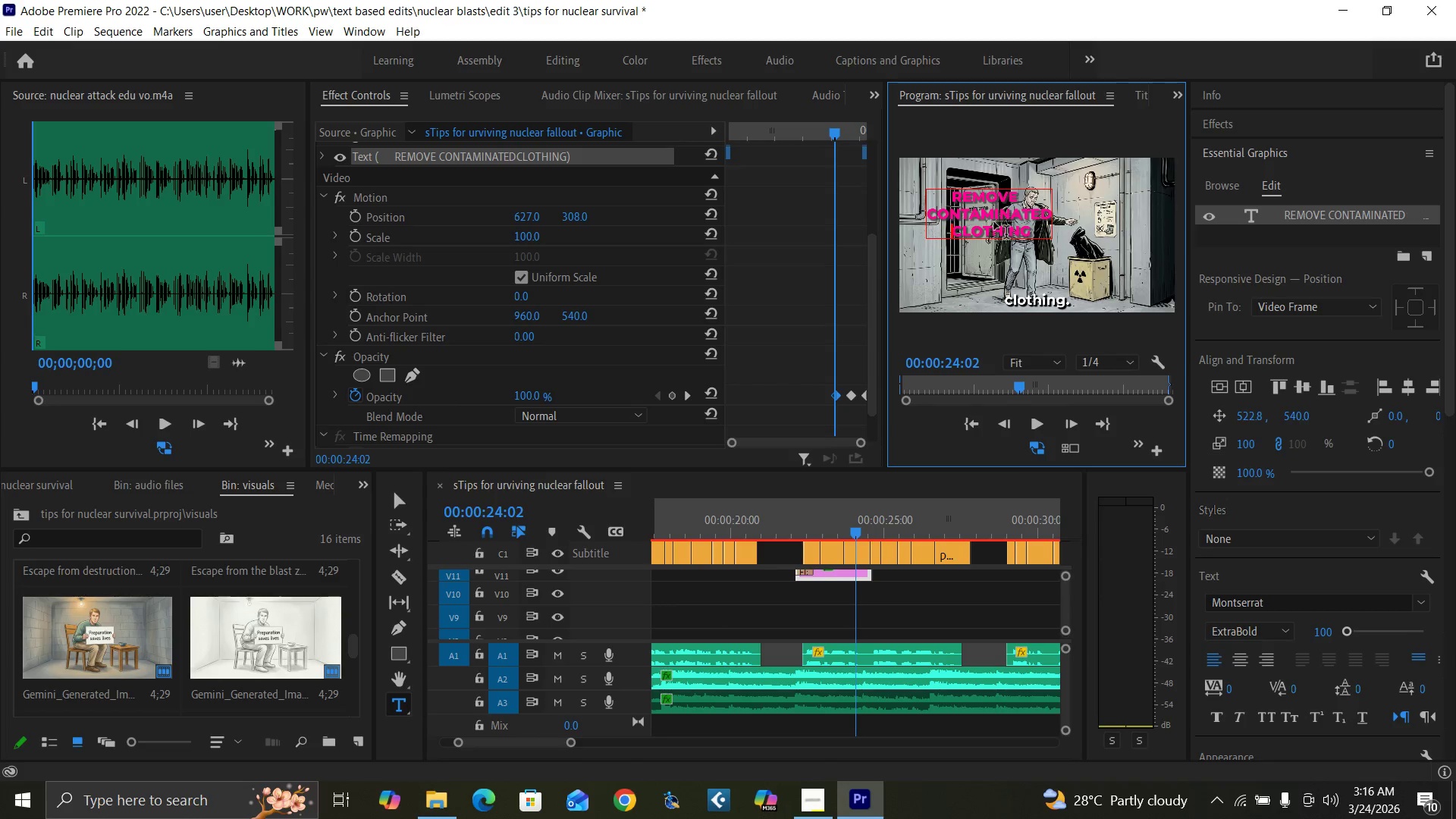 
key(Control+Backquote)
 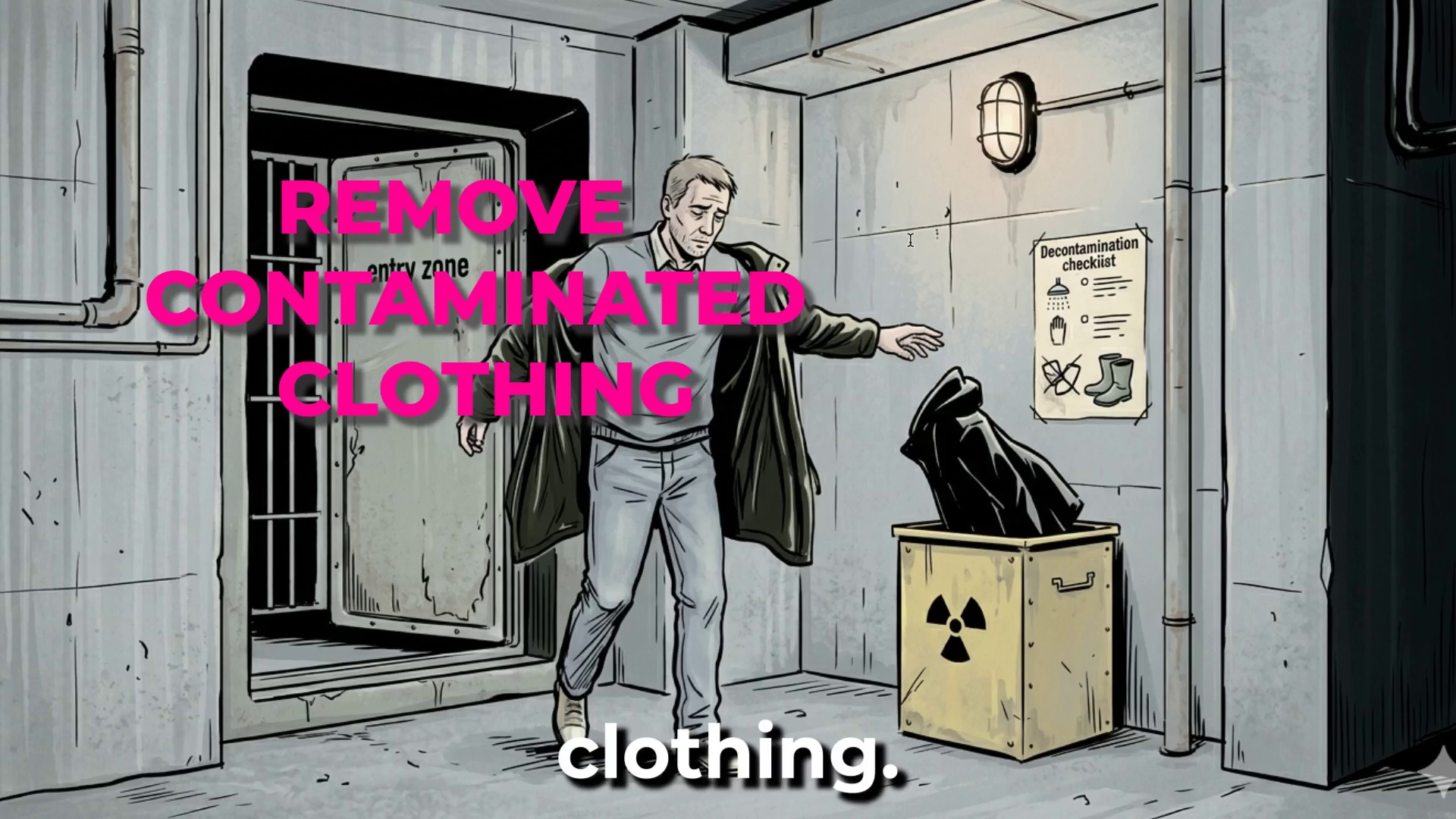 
wait(8.75)
 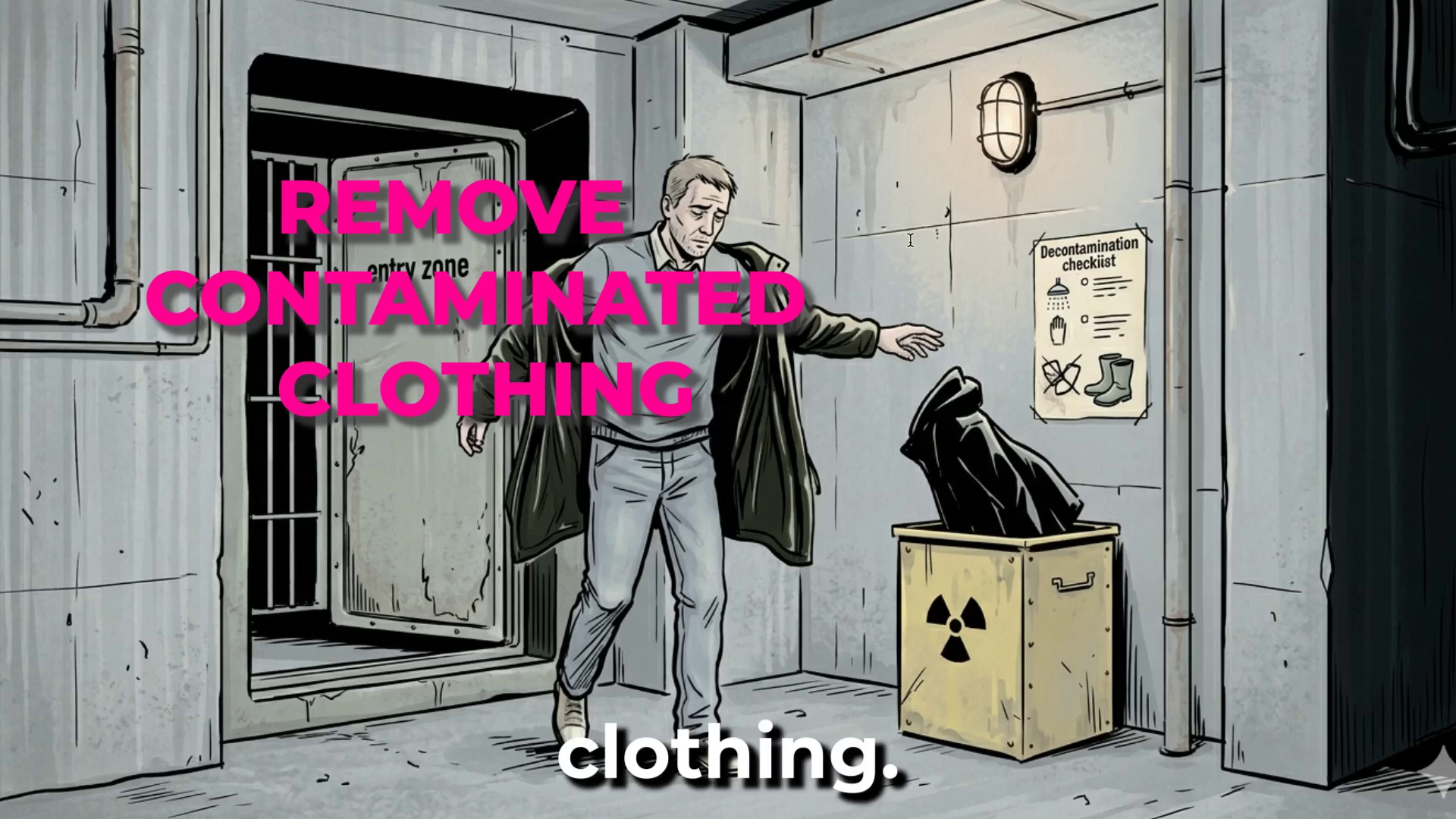 
key(Control+Backquote)
 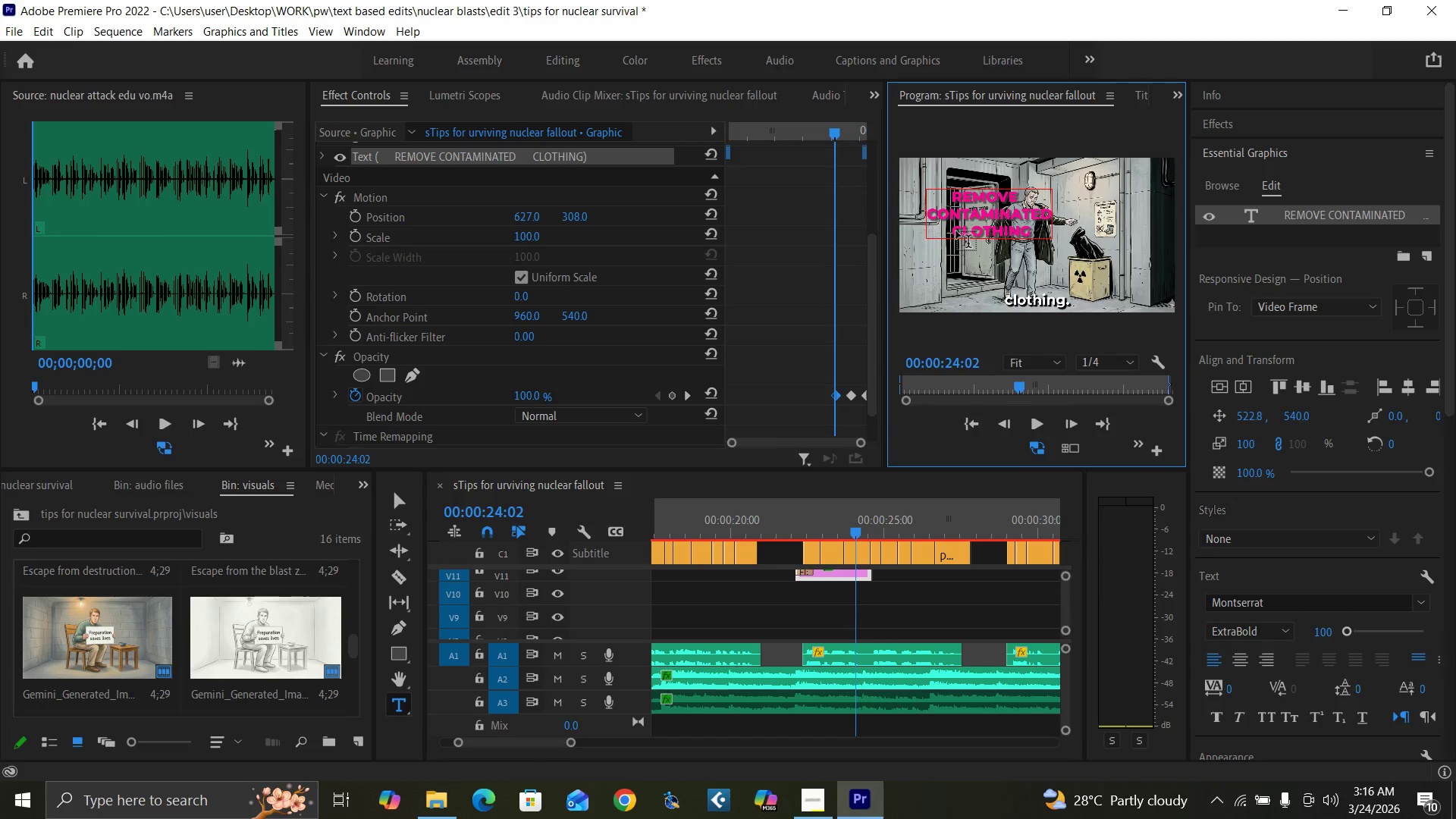 
left_click([953, 231])
 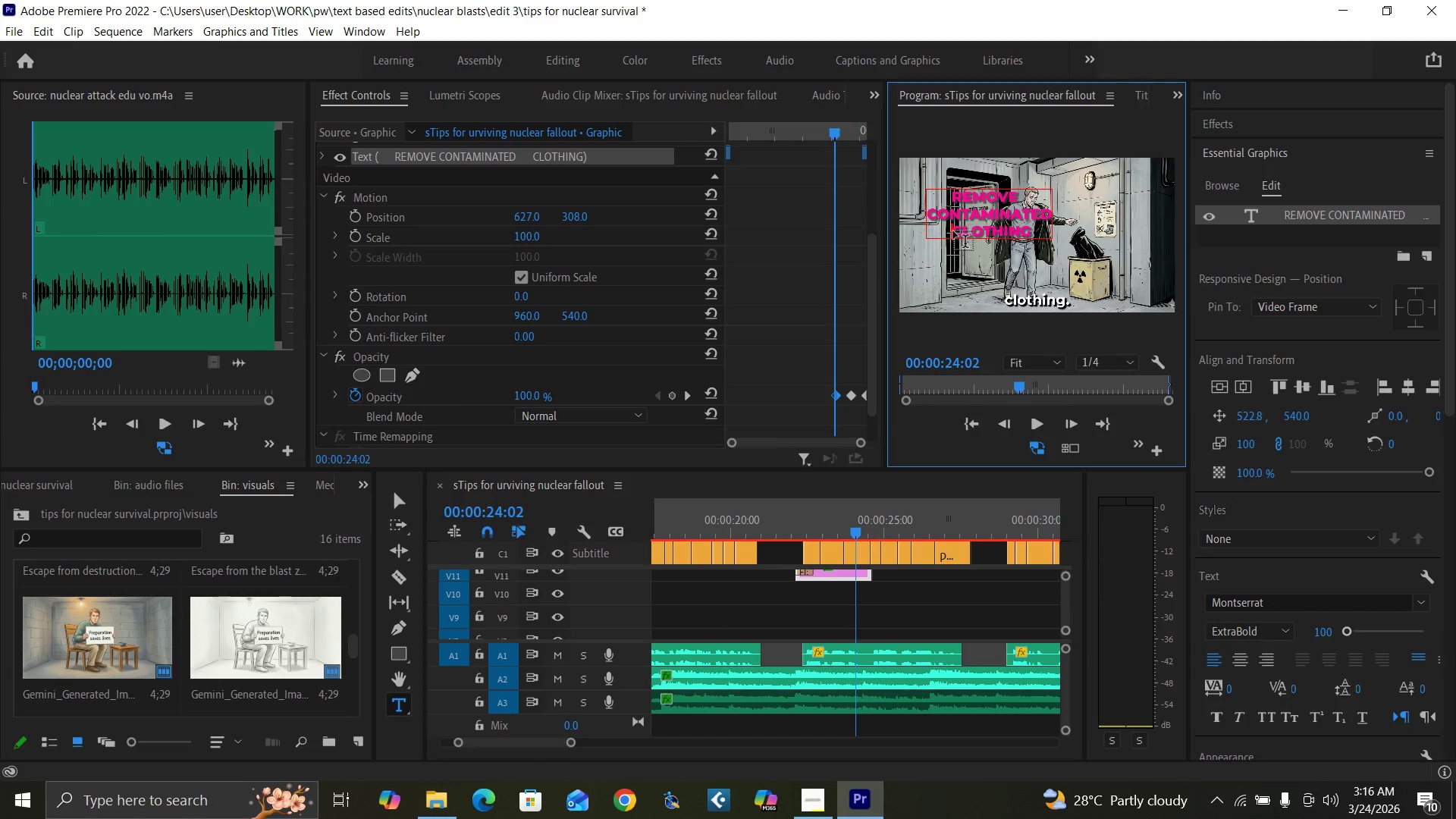 
key(Backspace)
 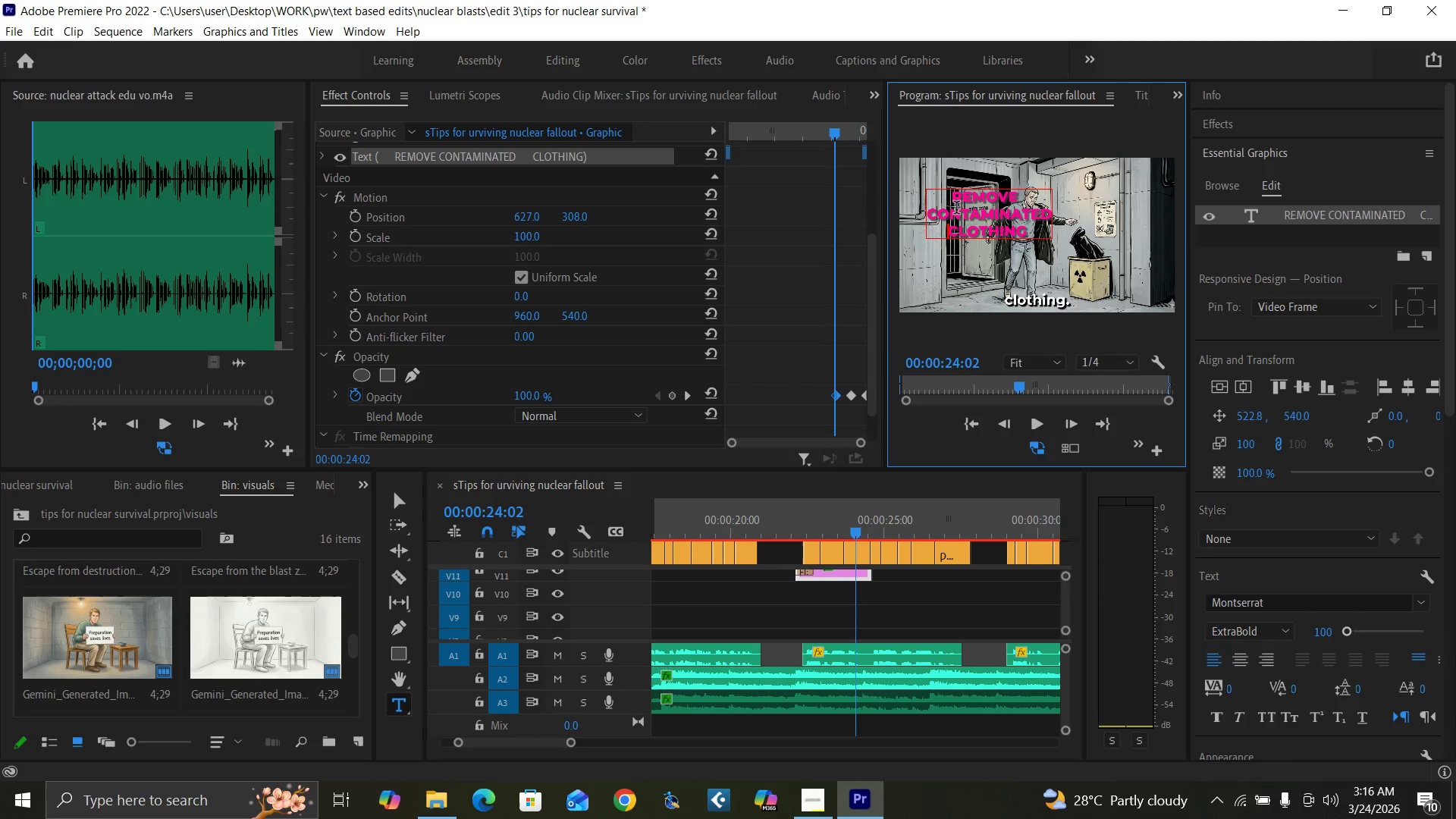 
key(Control+Backquote)
 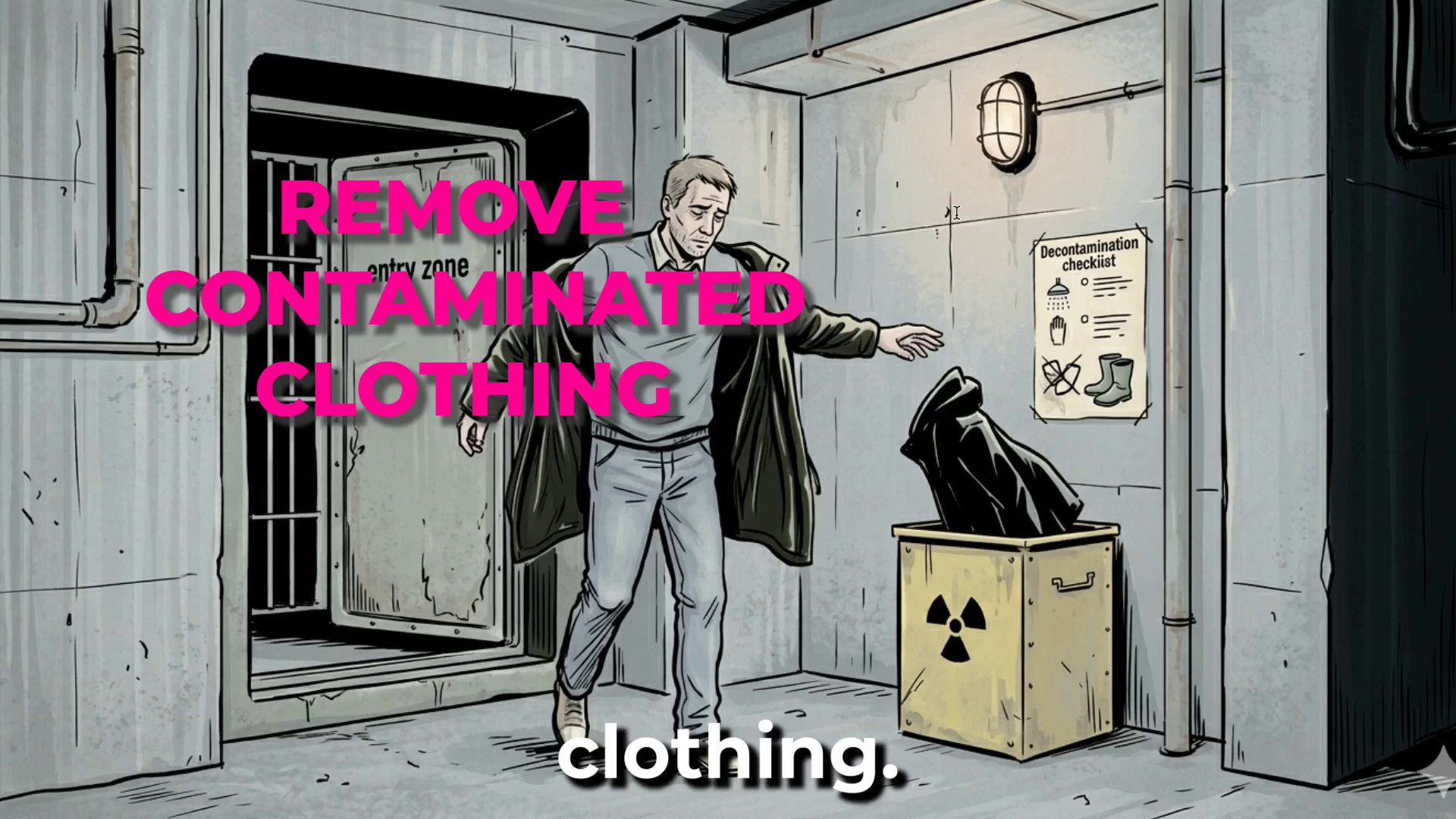 
wait(7.83)
 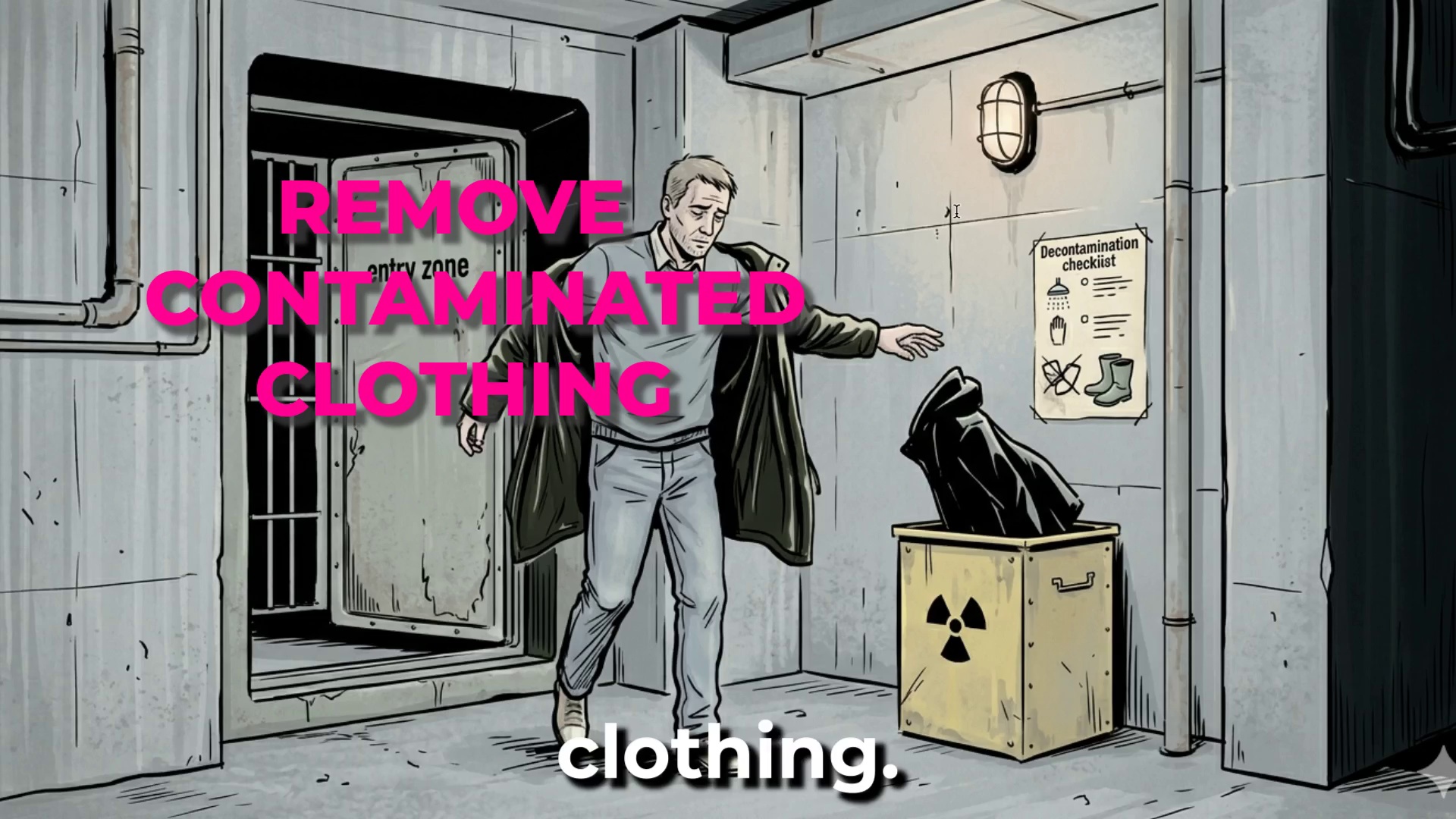 
hold_key(key=ControlLeft, duration=1.52)
 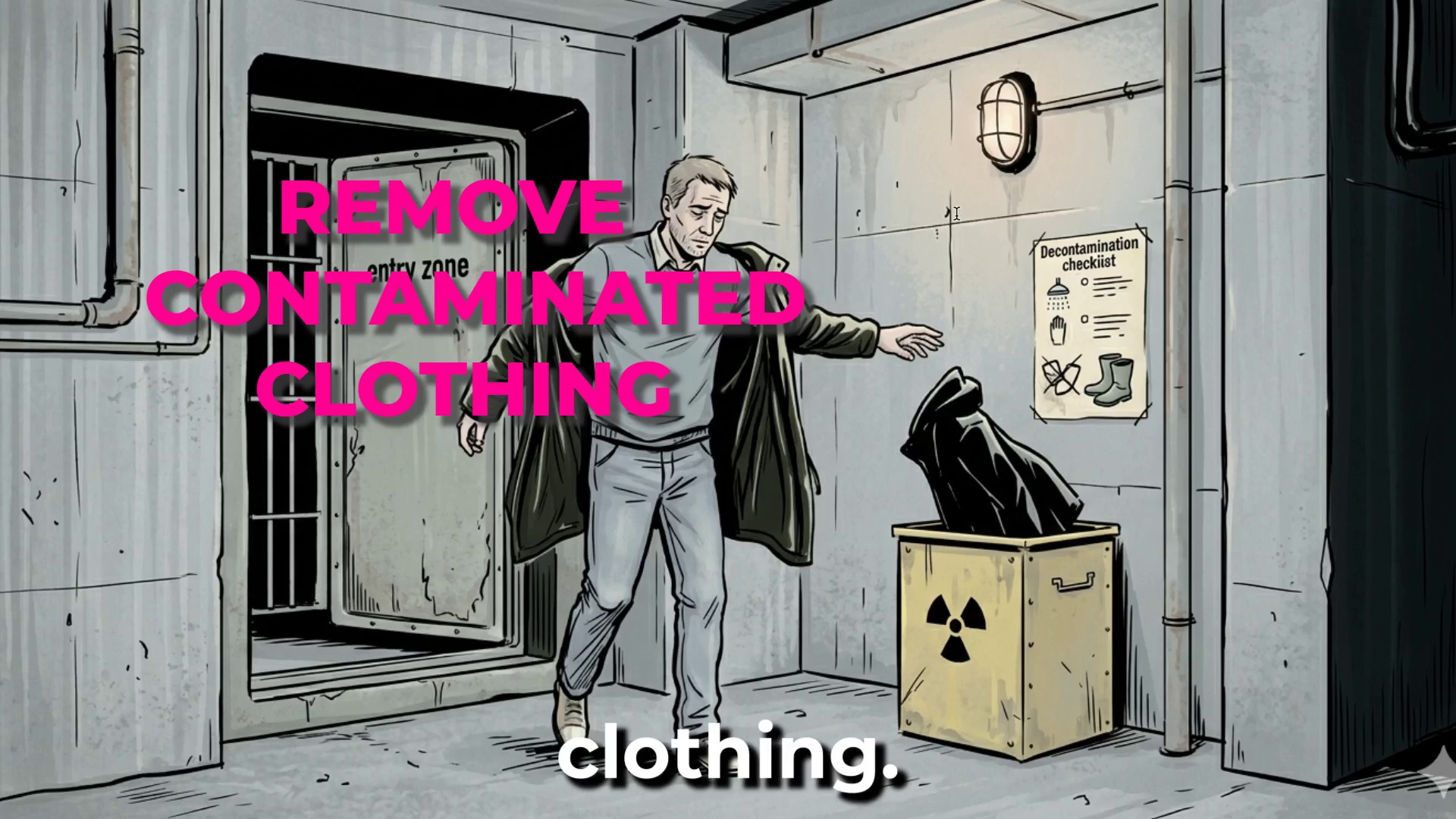 
key(Control+Backquote)
 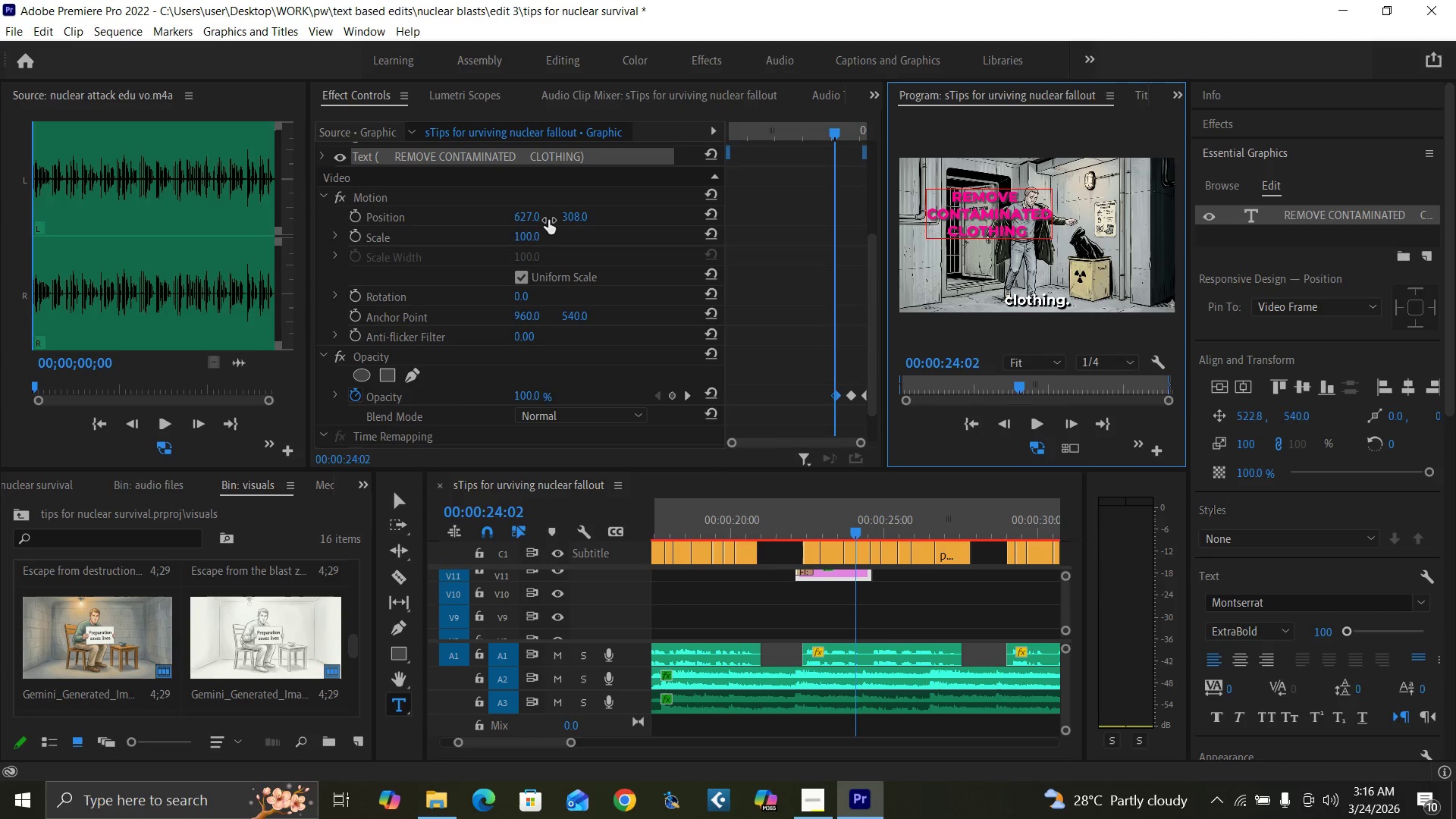 
left_click_drag(start_coordinate=[531, 218], to_coordinate=[383, 249])
 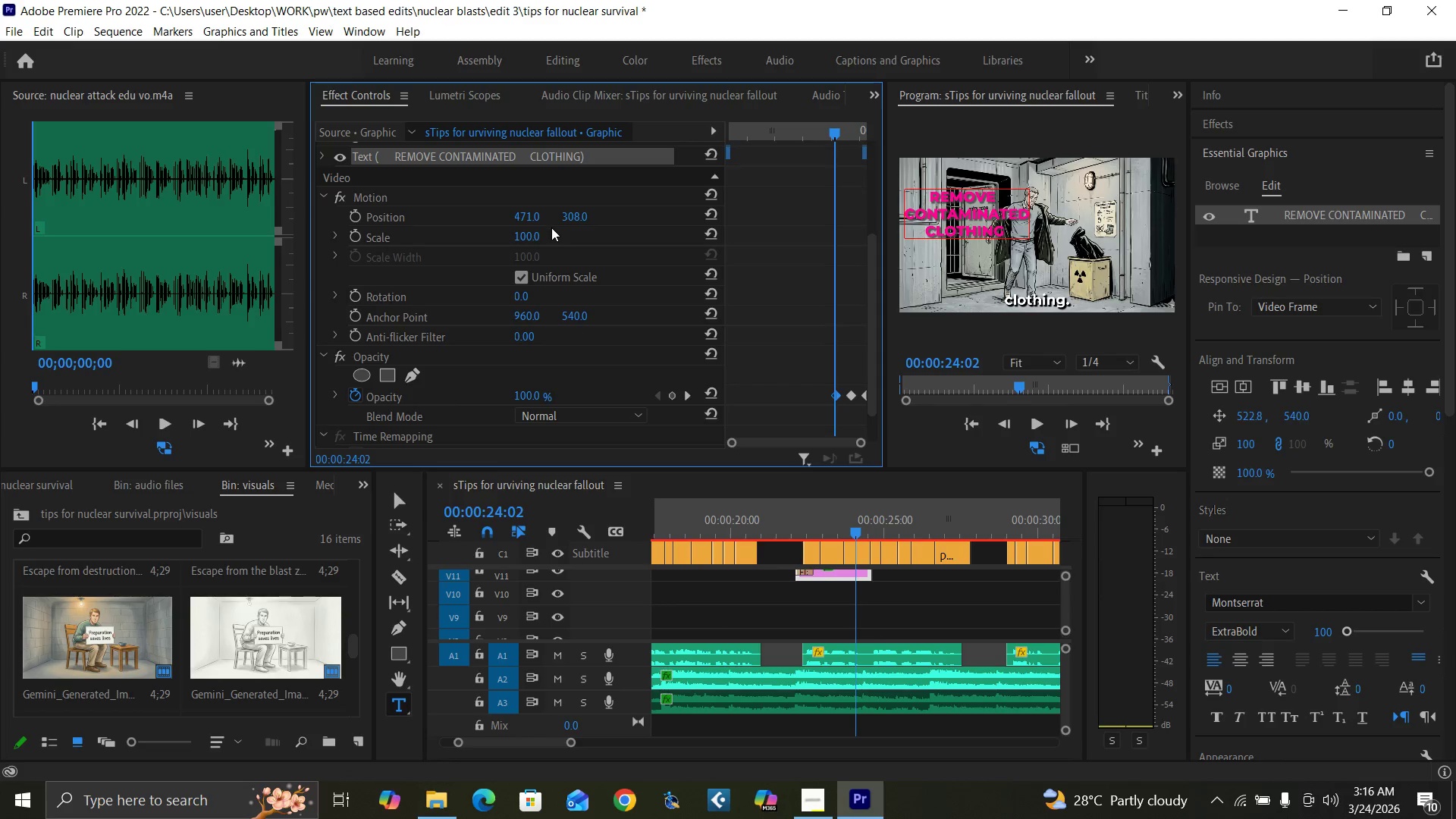 
key(Control+Backquote)
 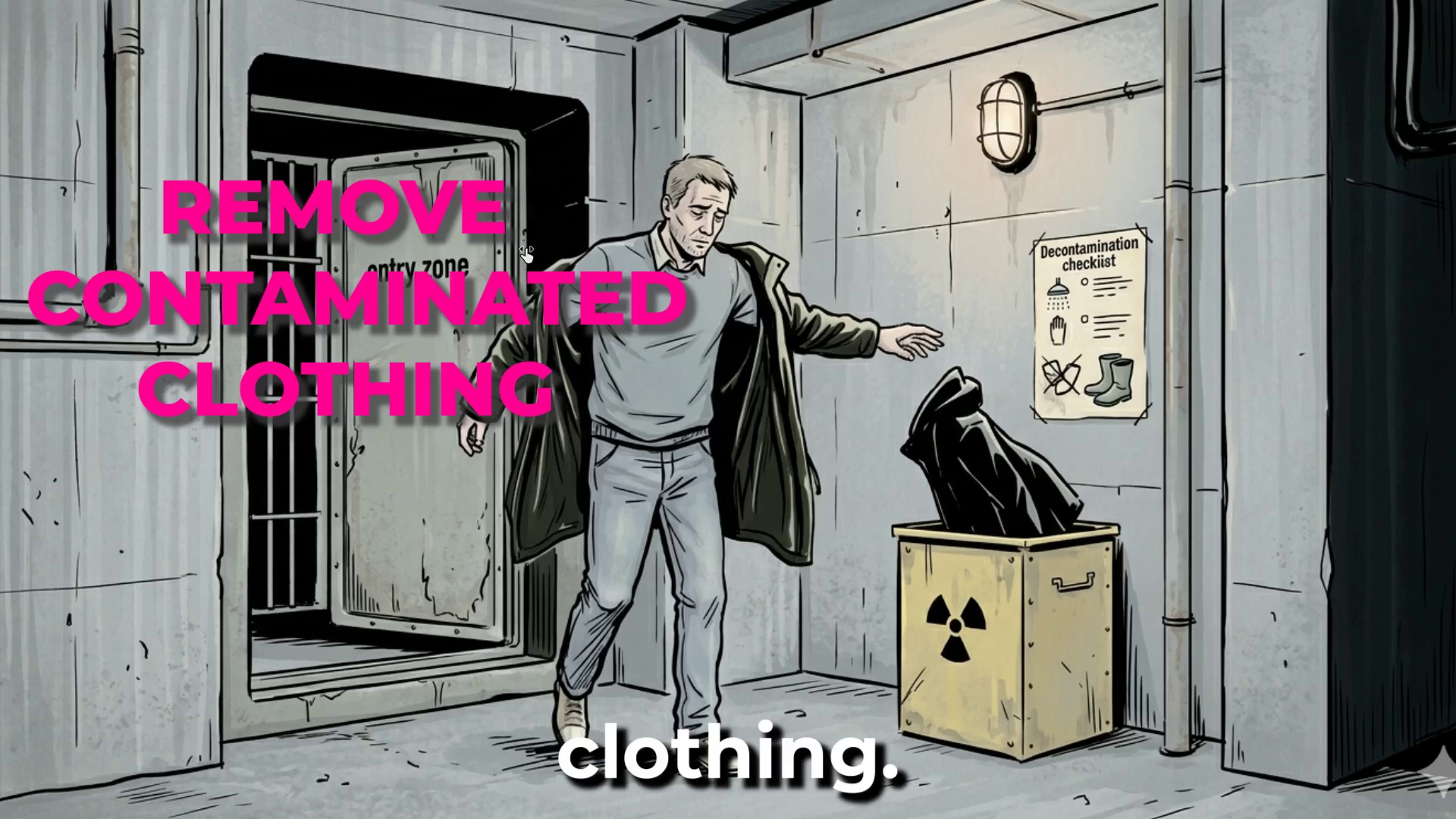 
wait(8.69)
 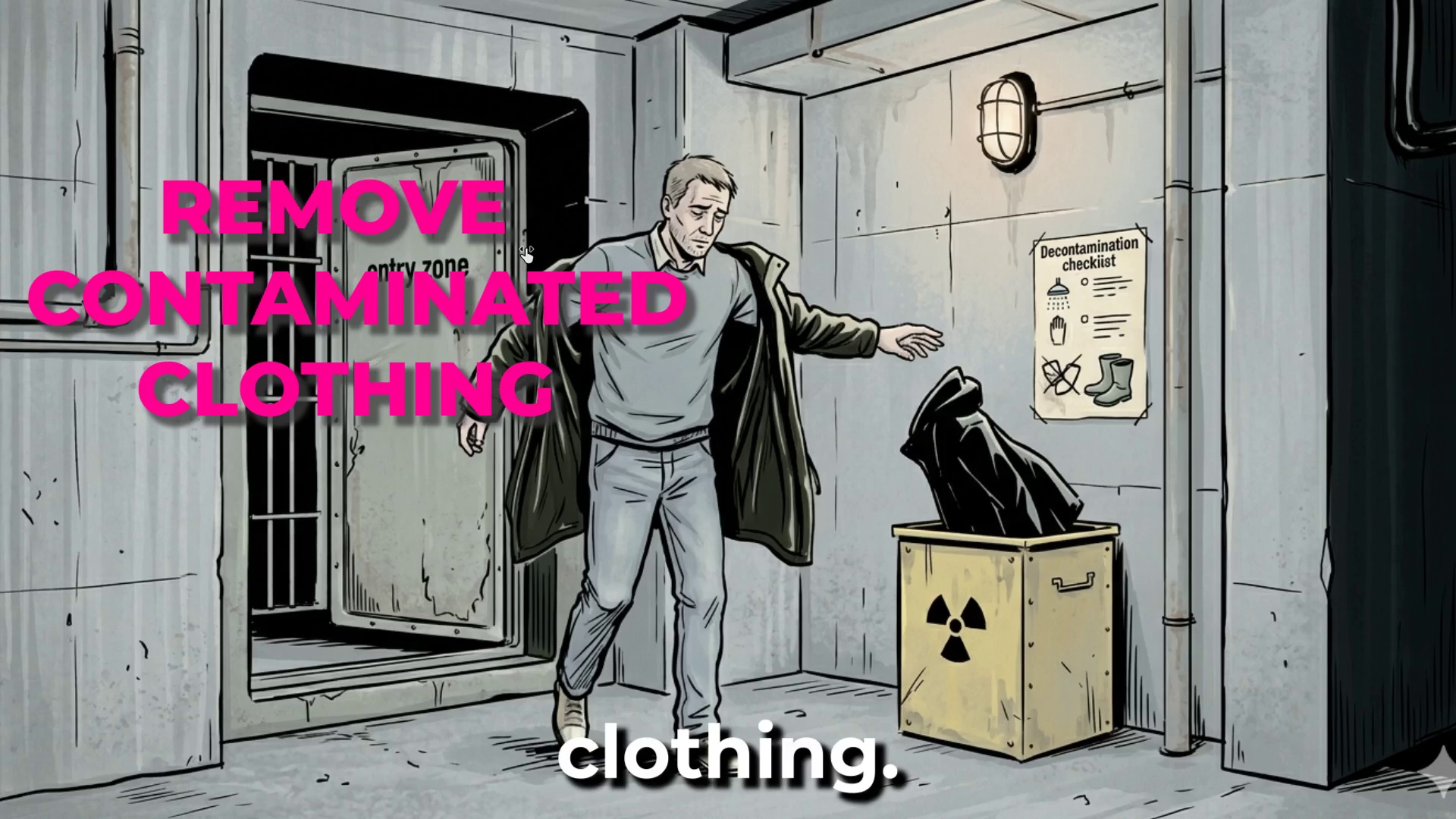 
hold_key(key=ControlLeft, duration=1.52)
 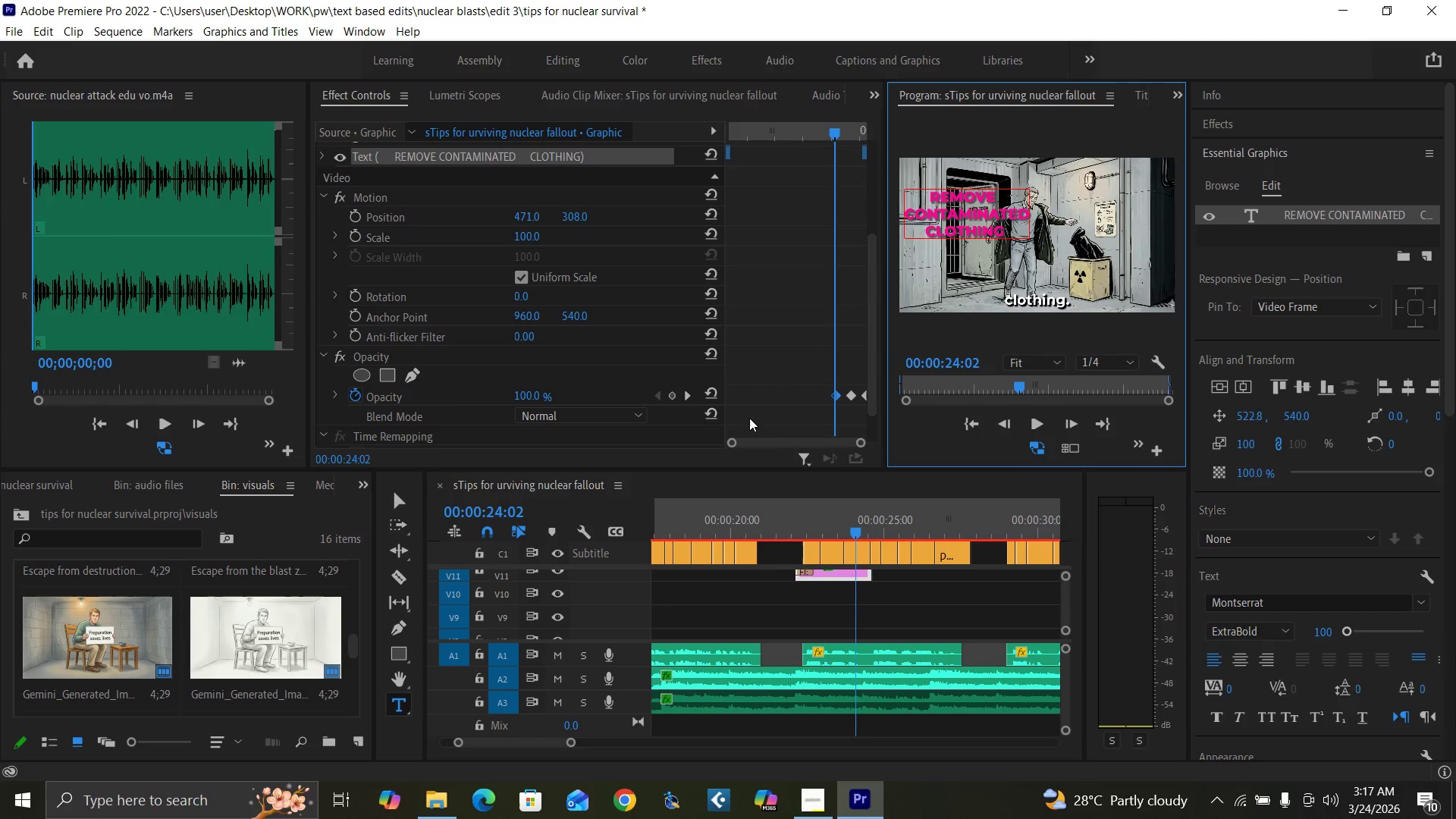 
key(Control+Backquote)
 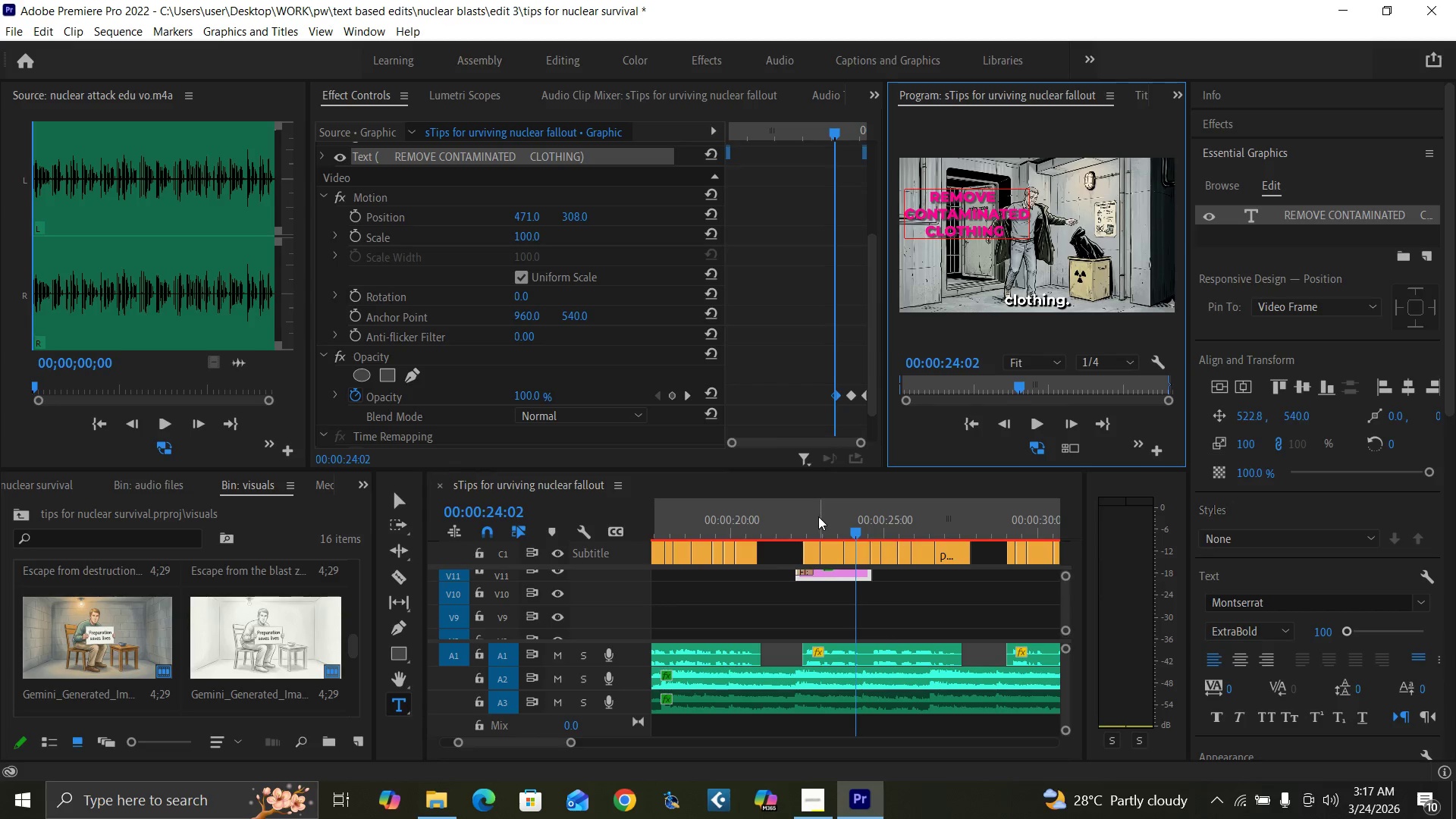 
left_click([777, 526])
 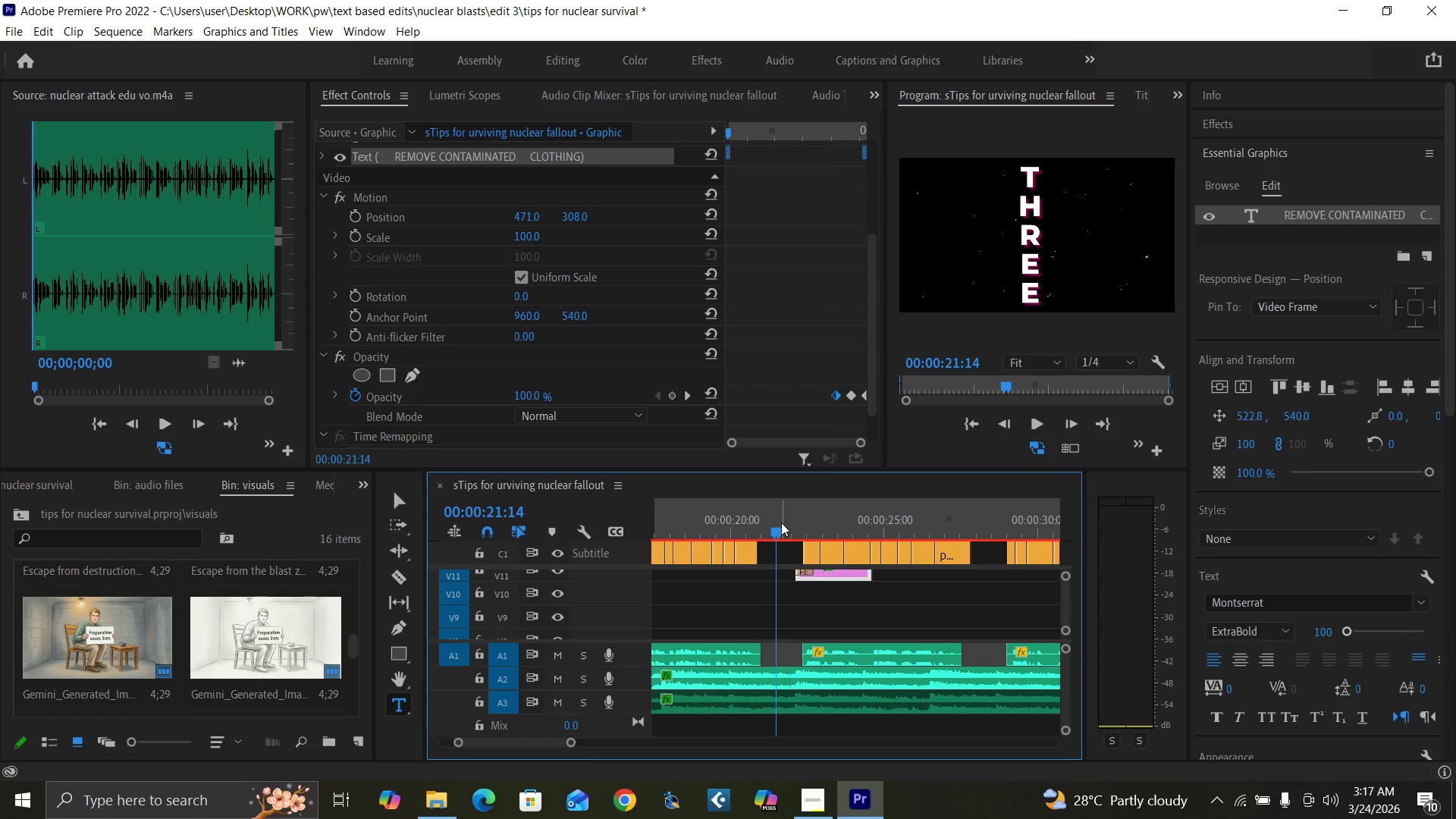 
key(Space)
 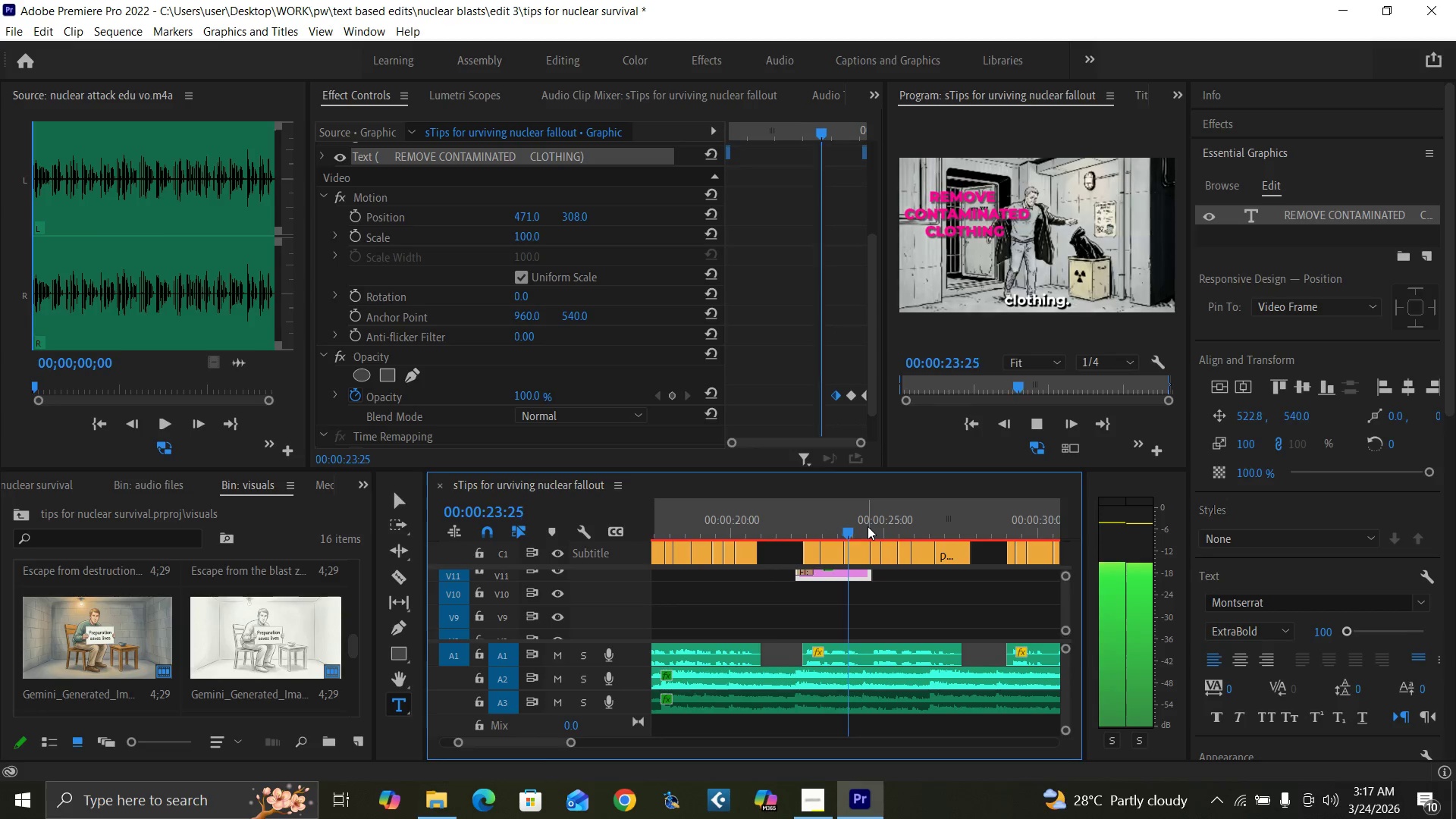 
key(Space)
 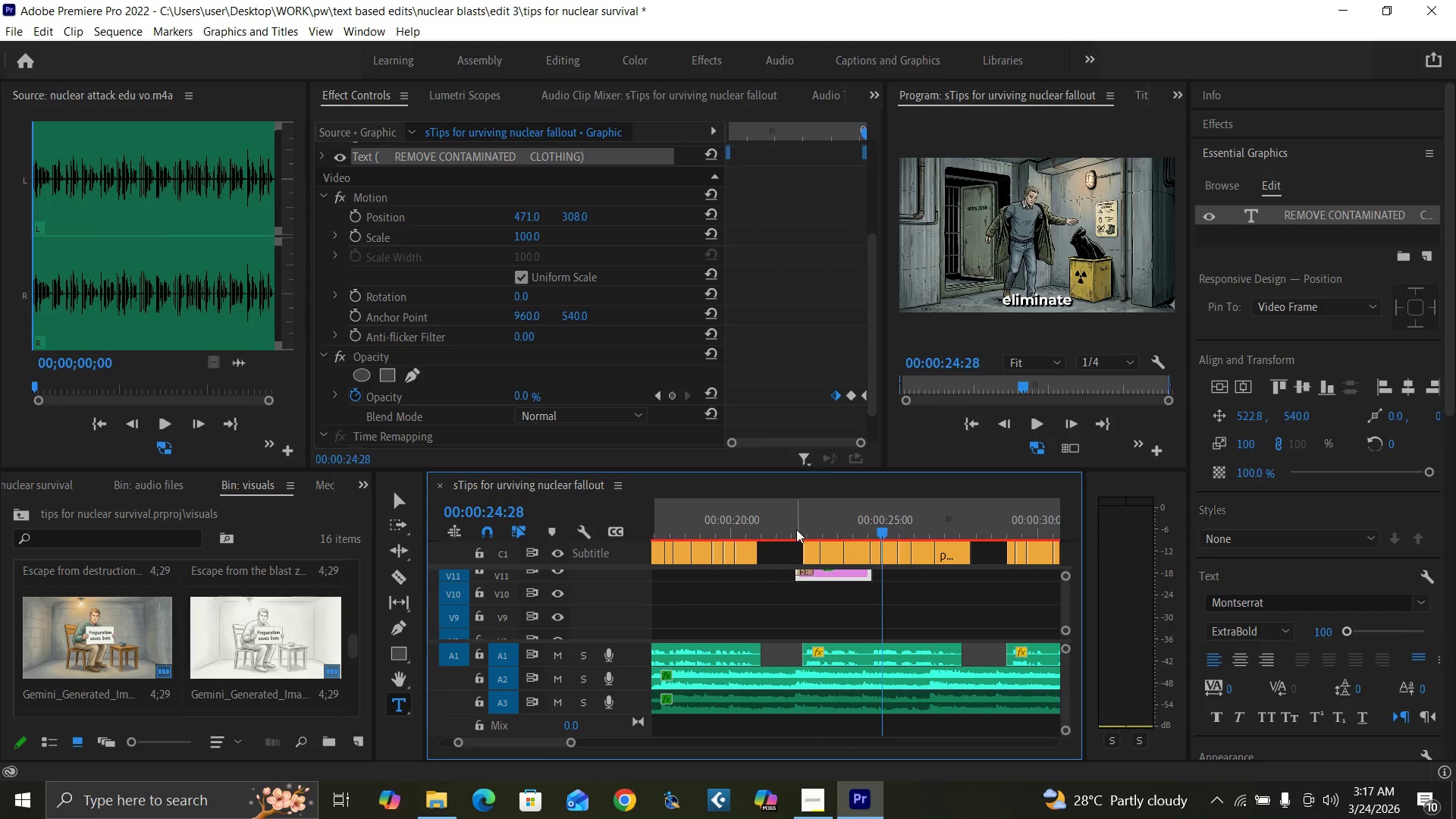 
left_click([792, 529])
 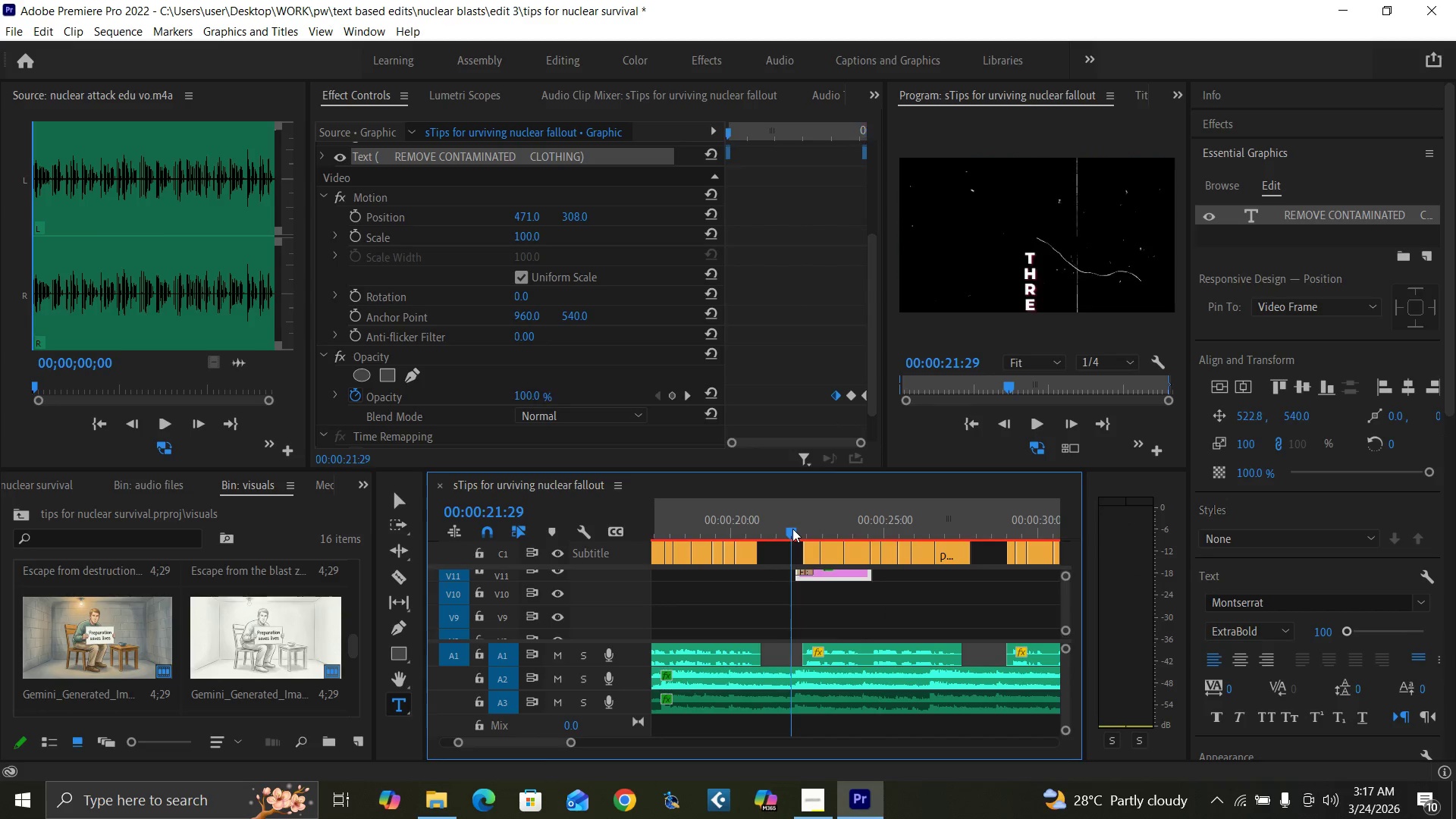 
key(Space)
 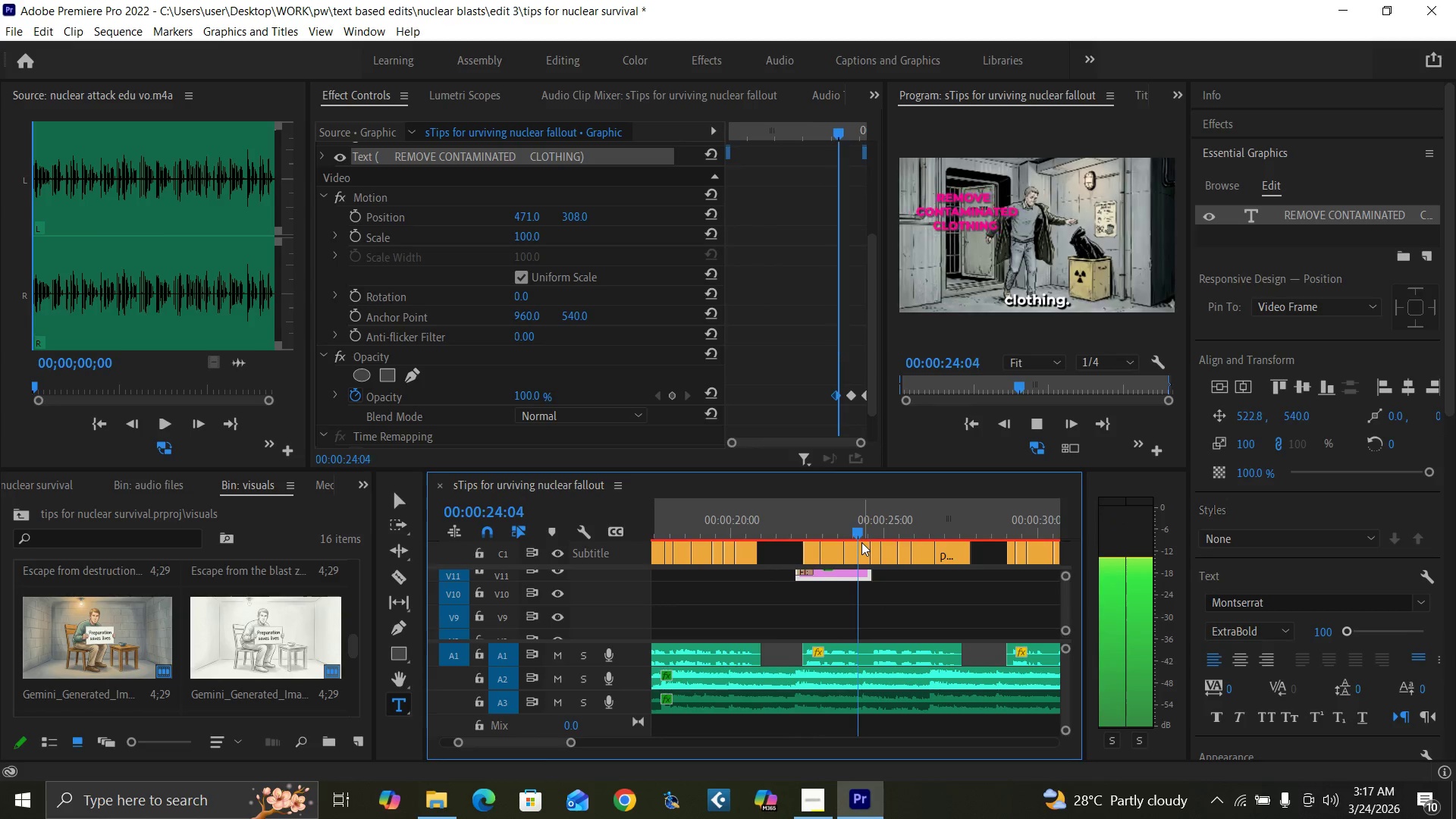 
key(Space)
 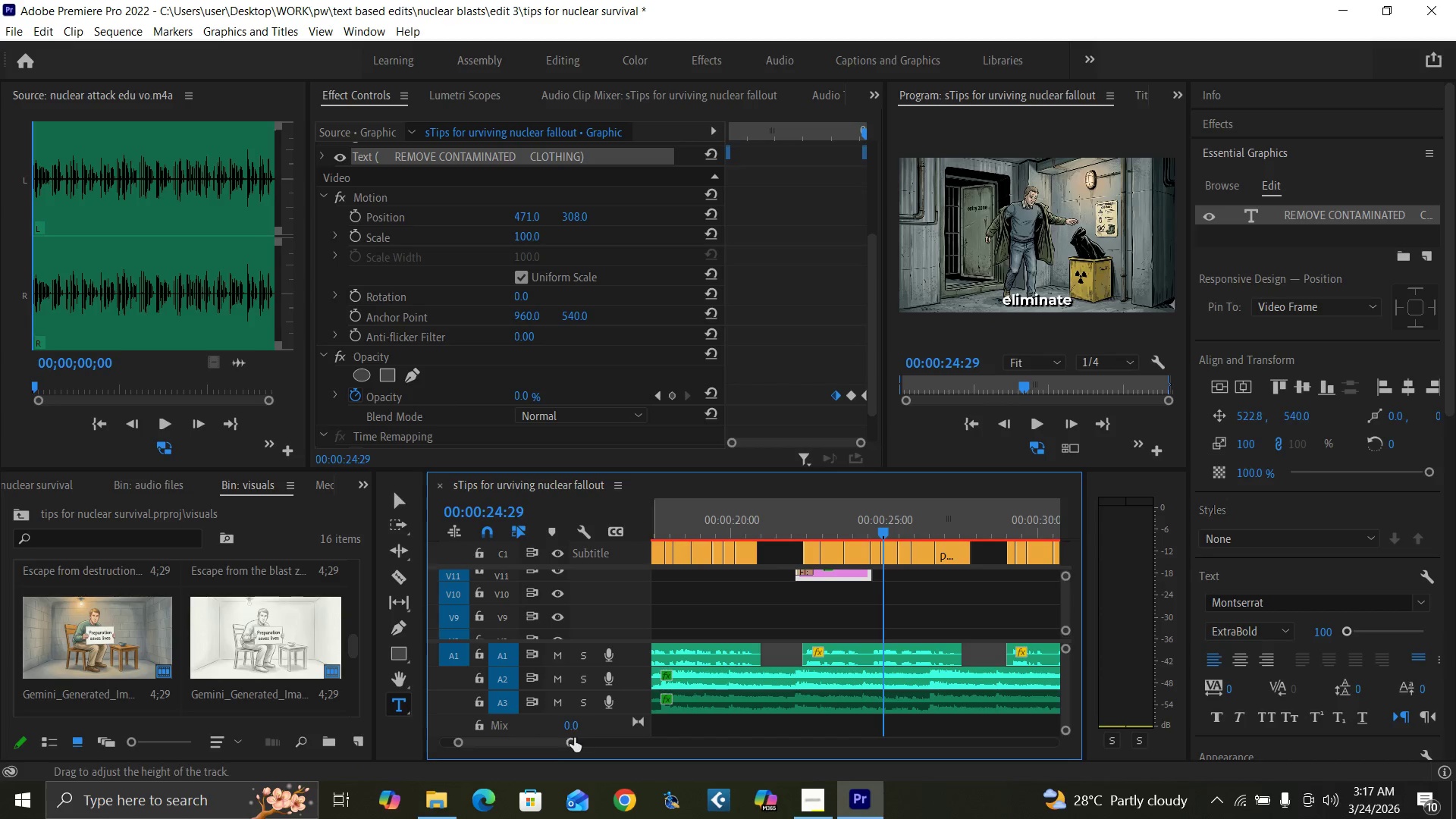 
left_click_drag(start_coordinate=[573, 739], to_coordinate=[562, 741])
 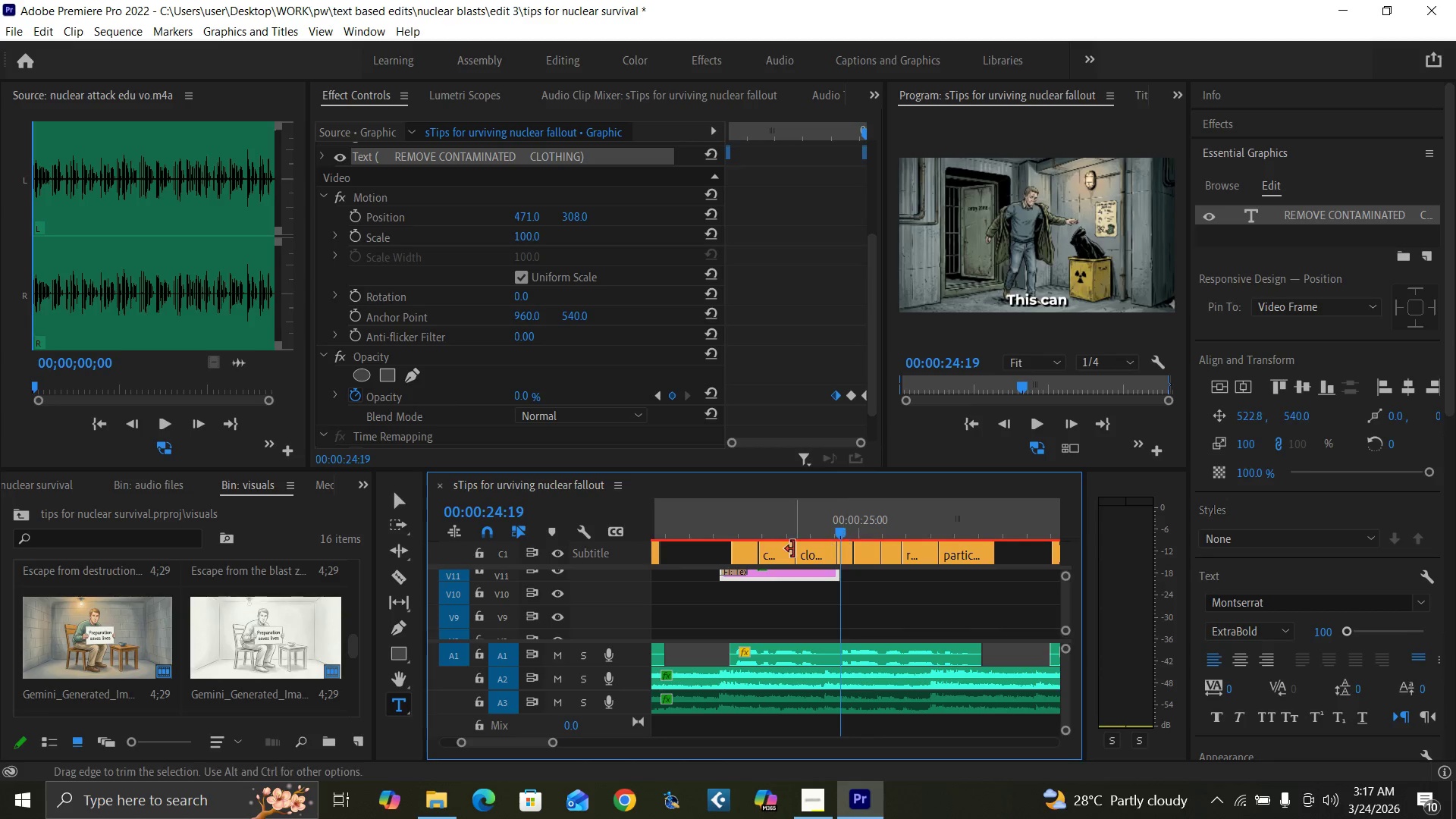 
left_click_drag(start_coordinate=[701, 557], to_coordinate=[804, 556])
 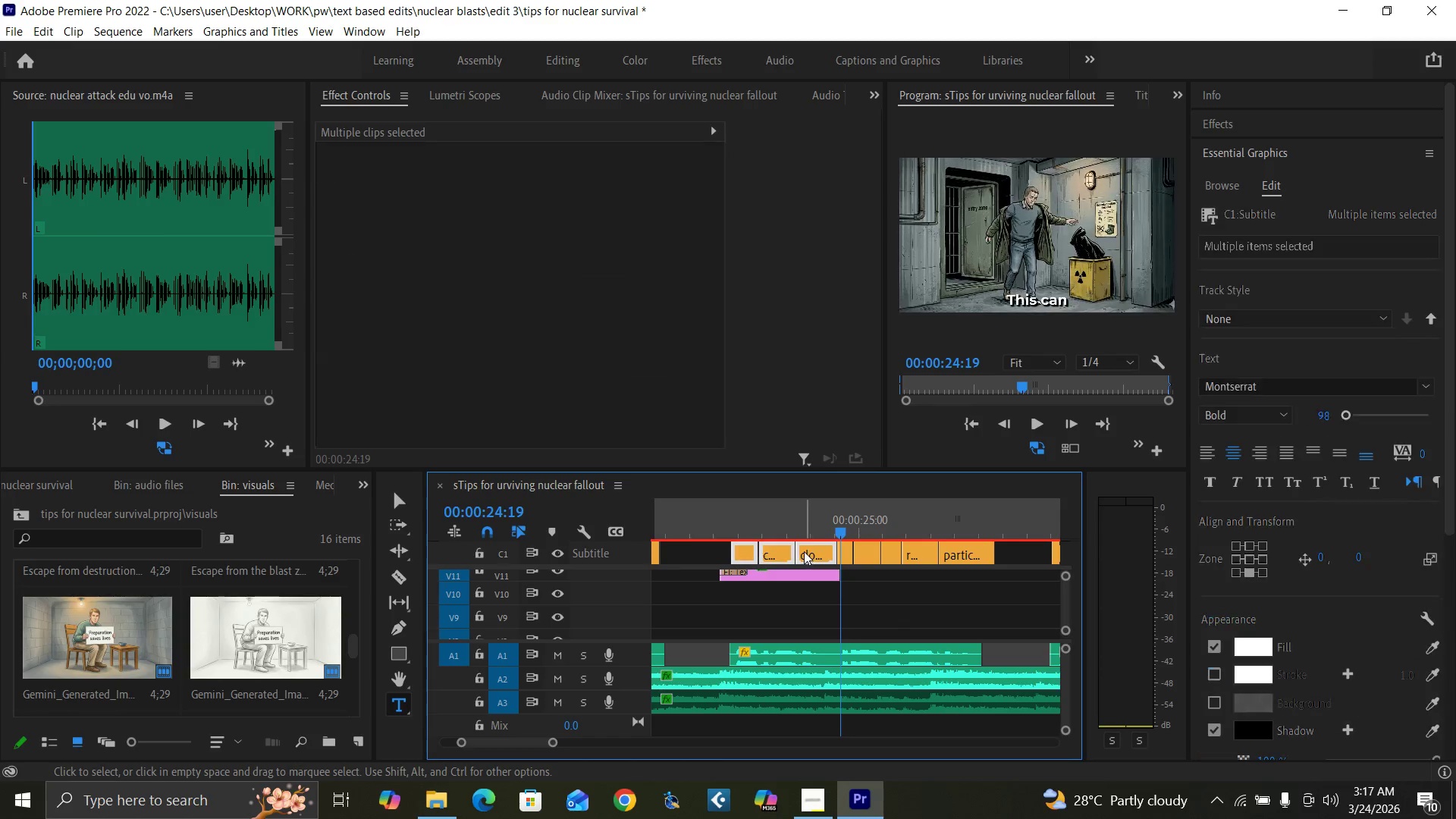 
key(Shift+E)
 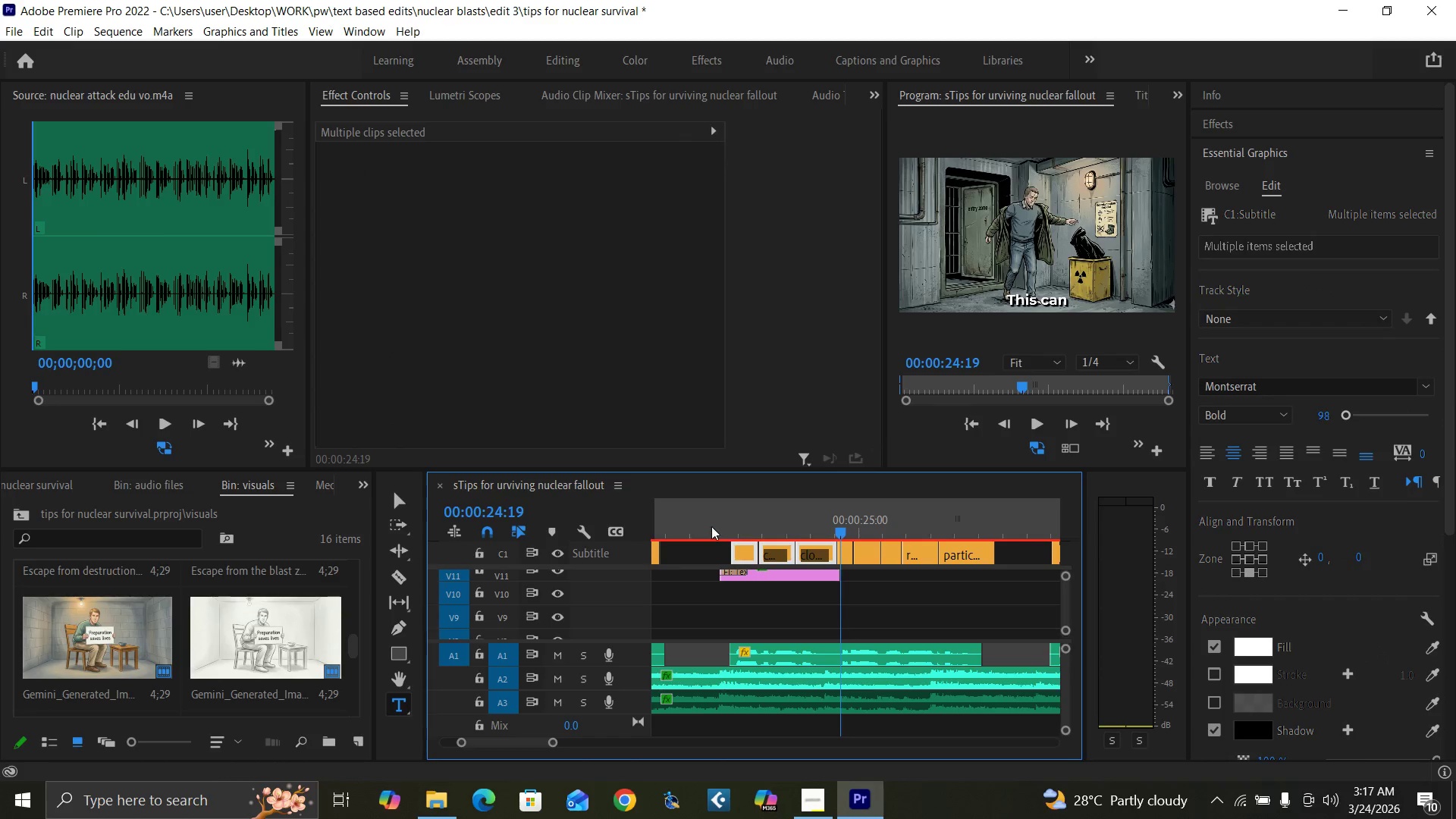 
left_click([710, 526])
 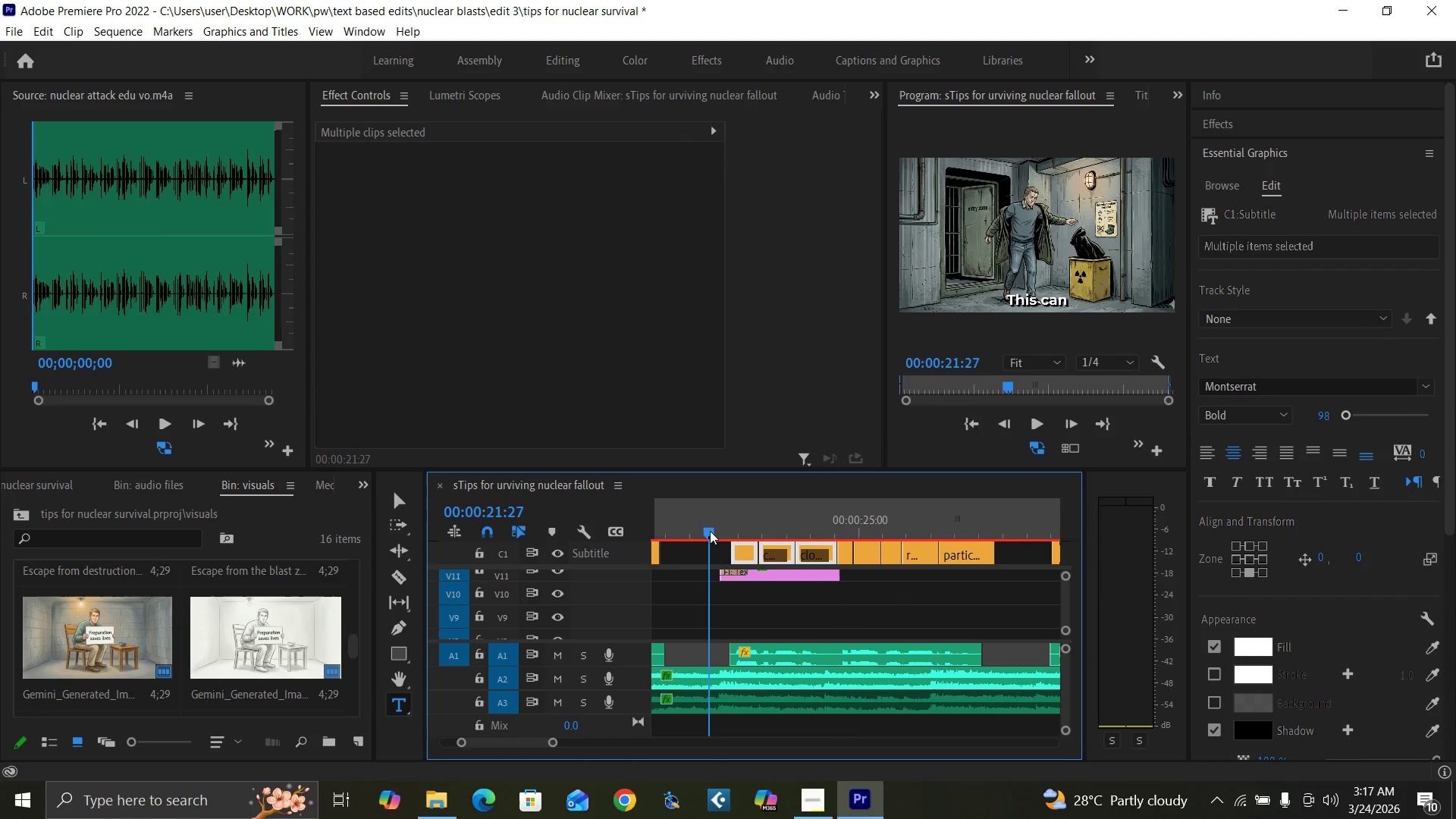 
key(Space)
 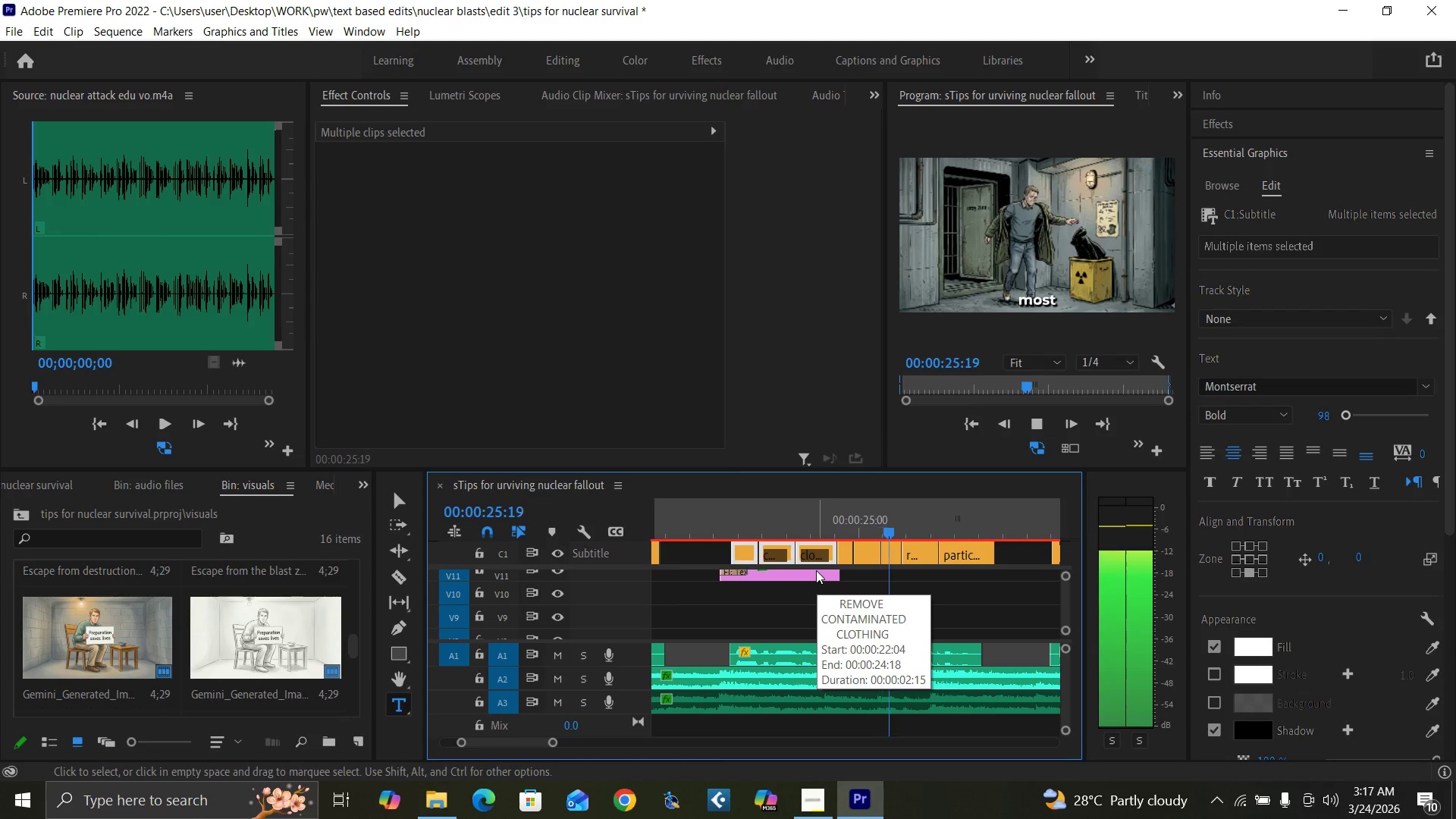 
wait(7.0)
 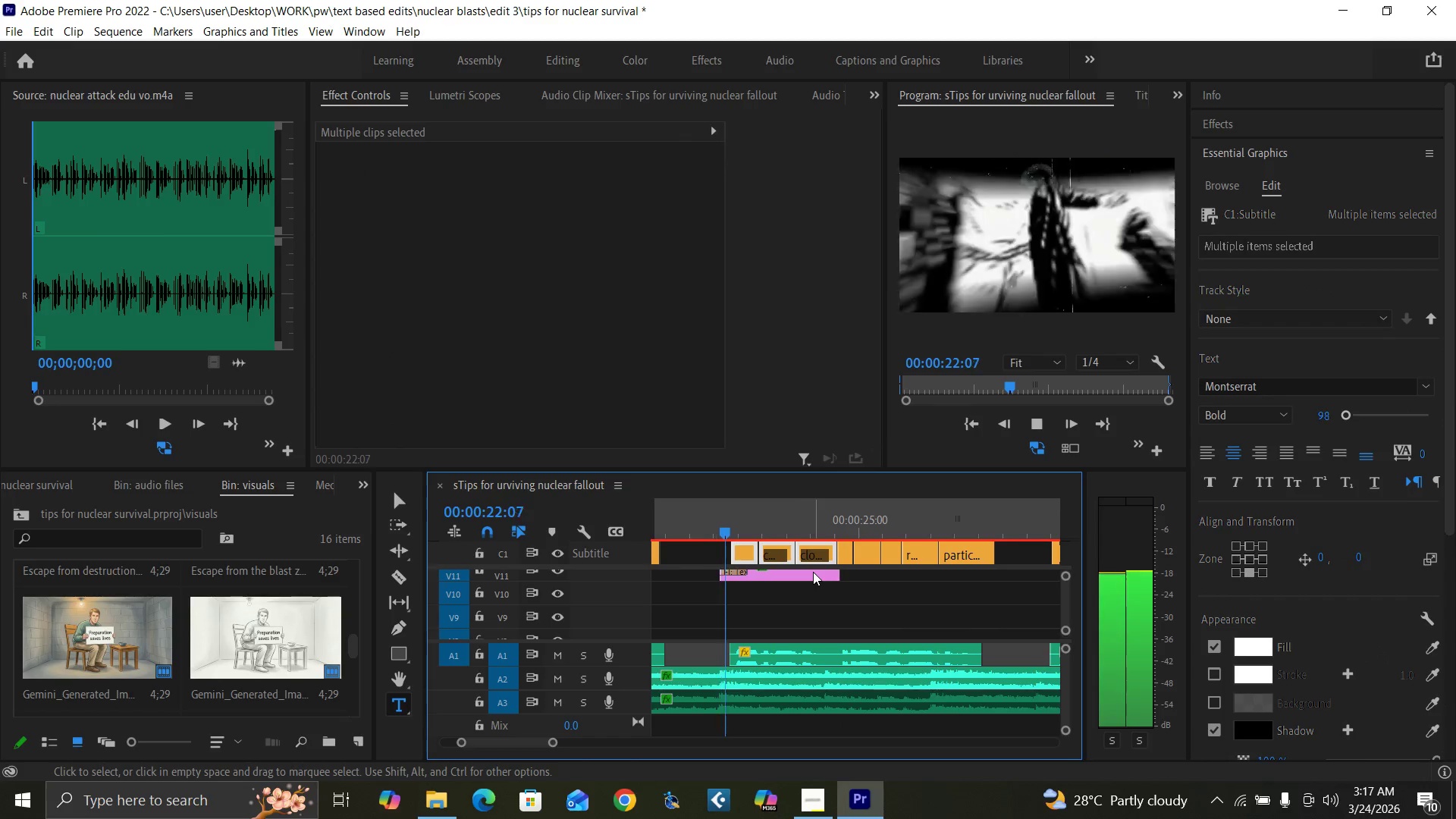 
key(Space)
 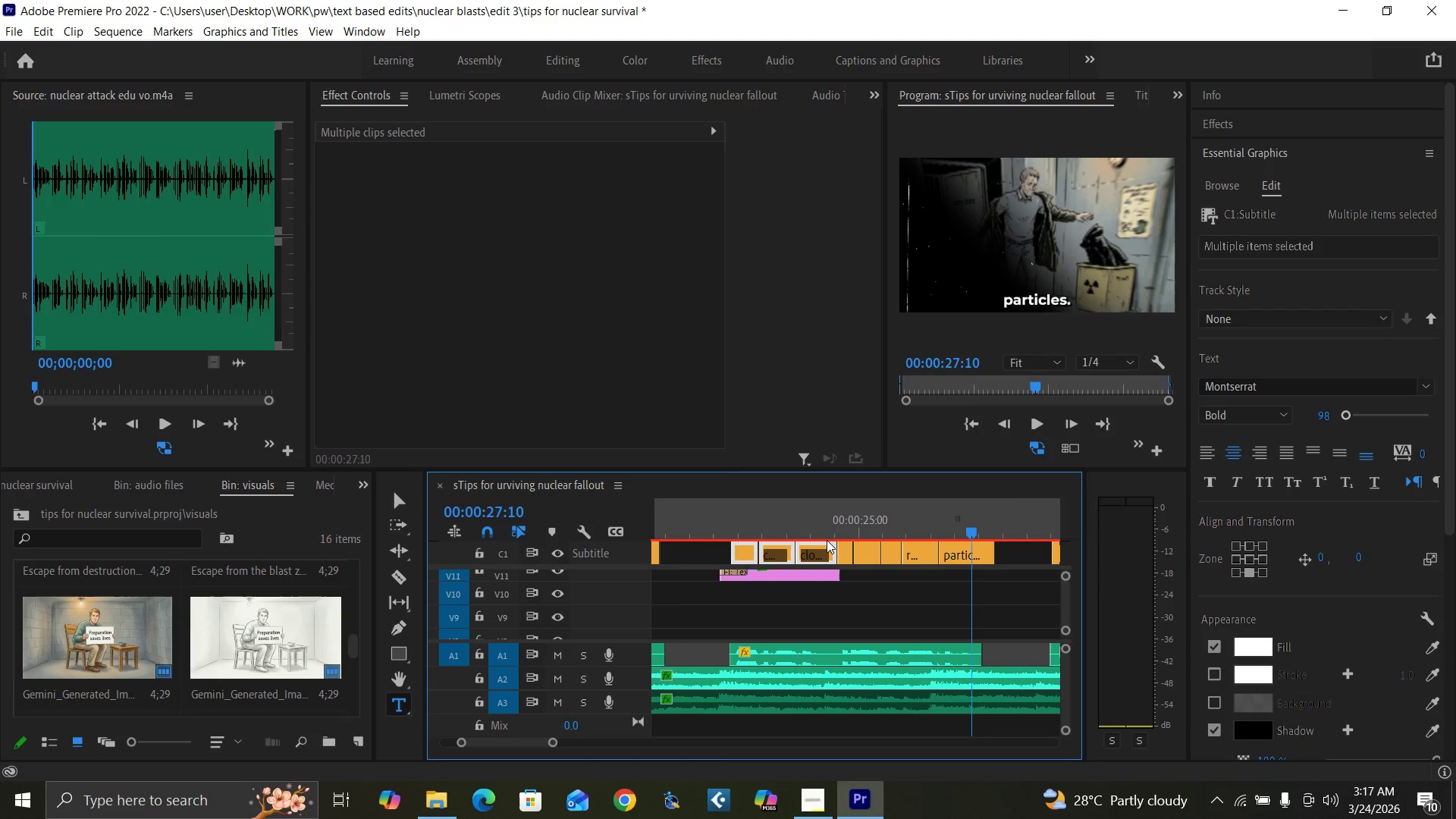 
key(Control+S)
 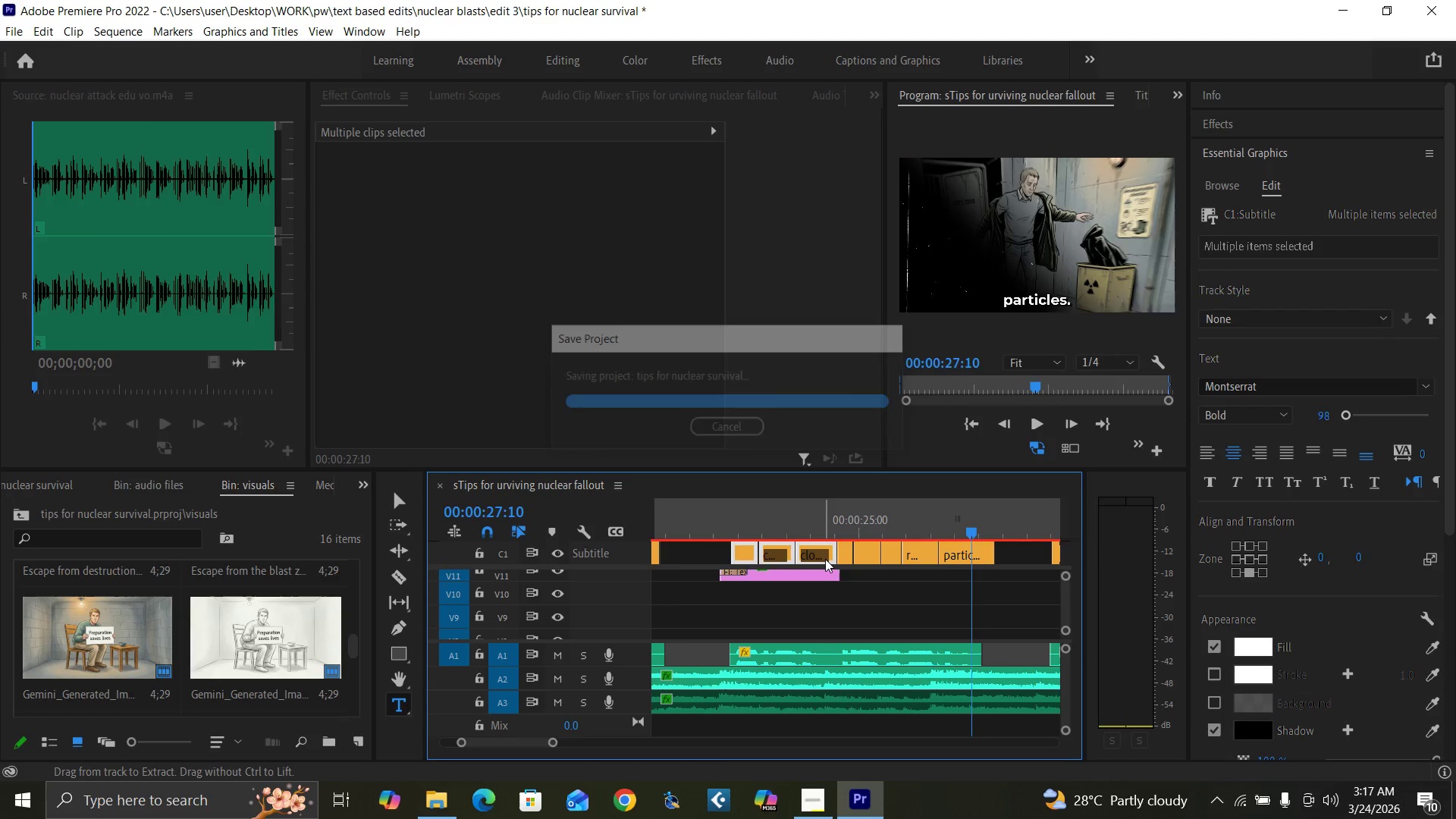 
key(Equal)
 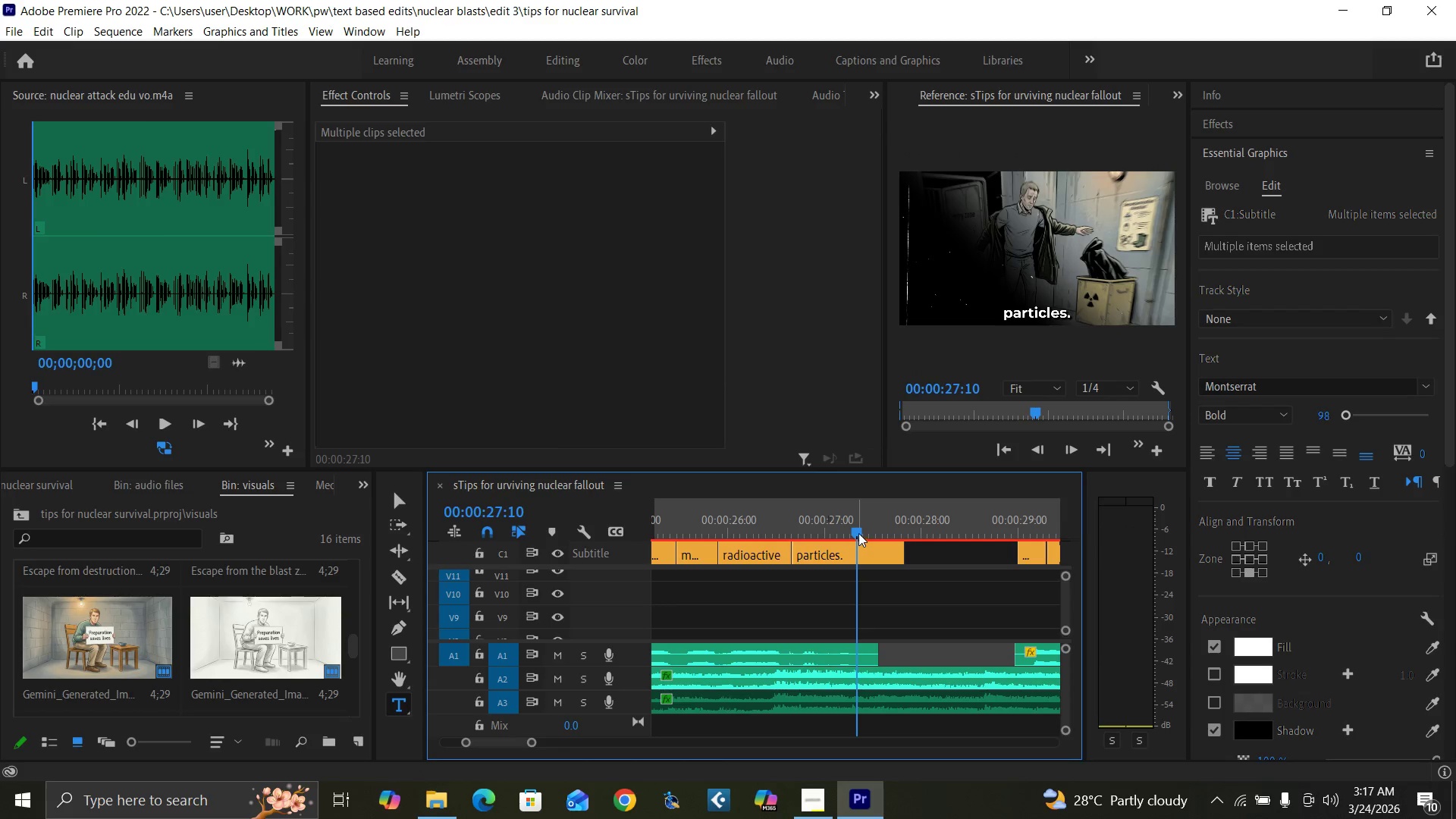 
left_click_drag(start_coordinate=[858, 533], to_coordinate=[885, 544])
 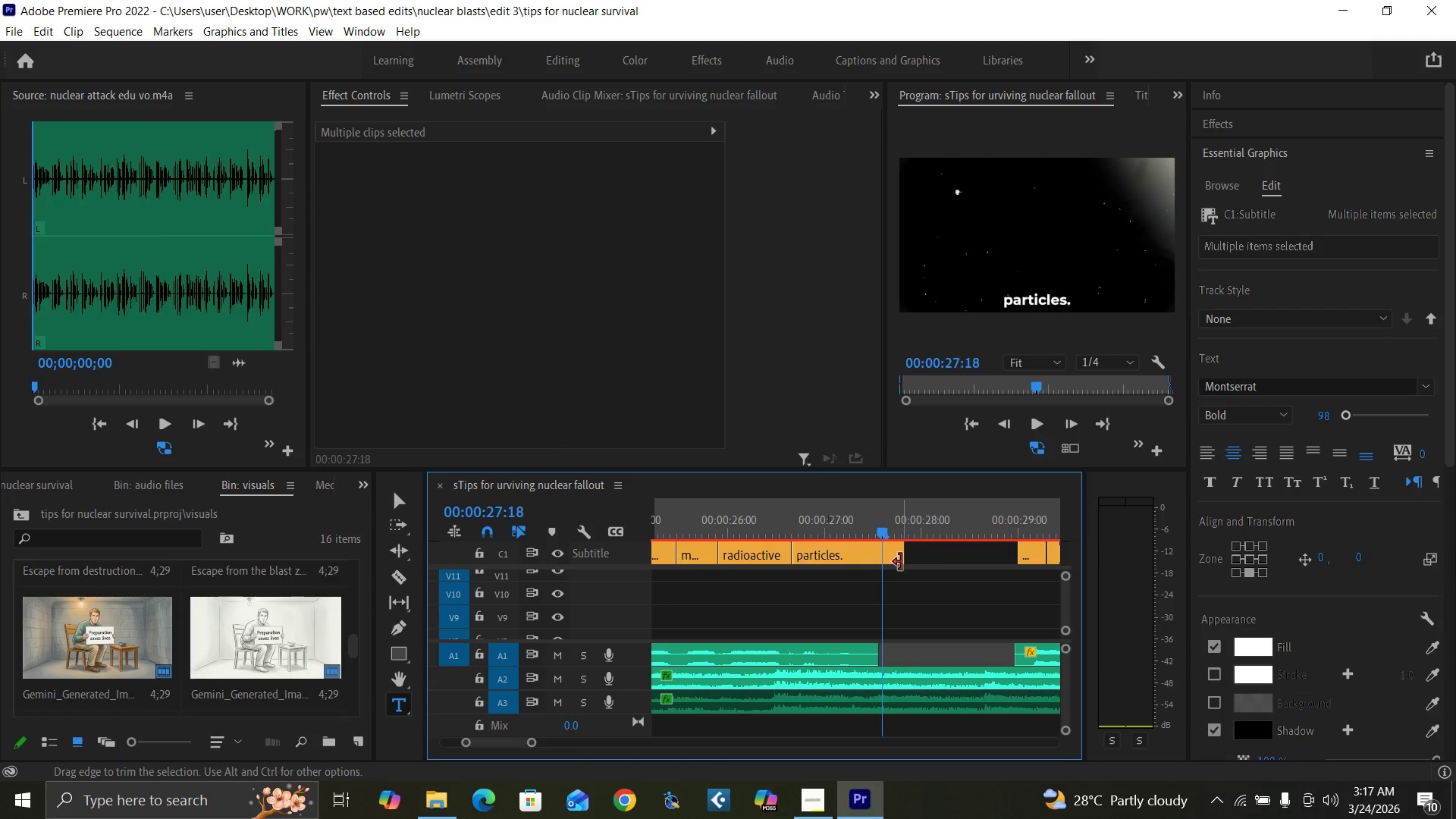 
left_click_drag(start_coordinate=[901, 562], to_coordinate=[881, 557])
 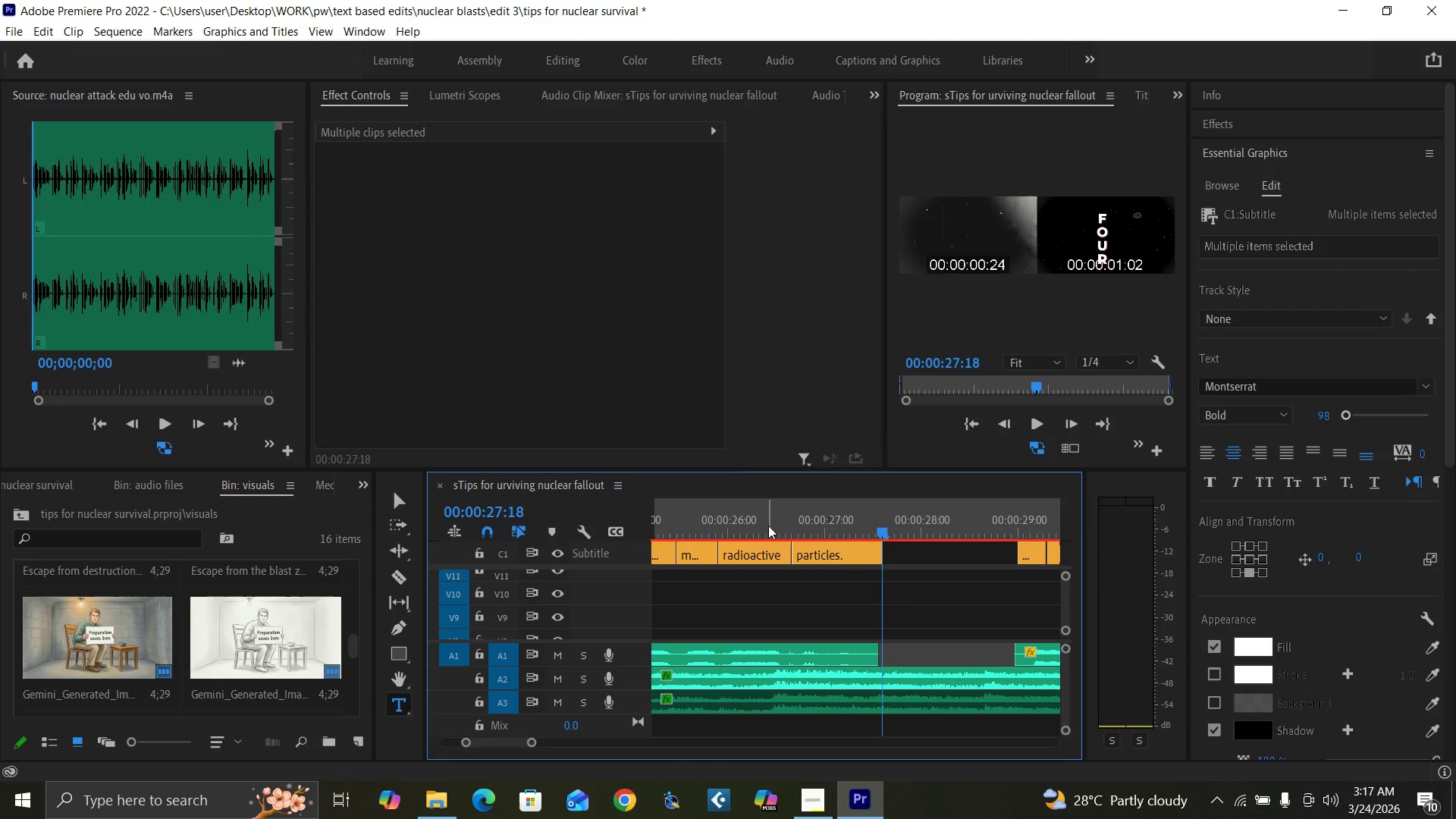 
left_click([764, 525])
 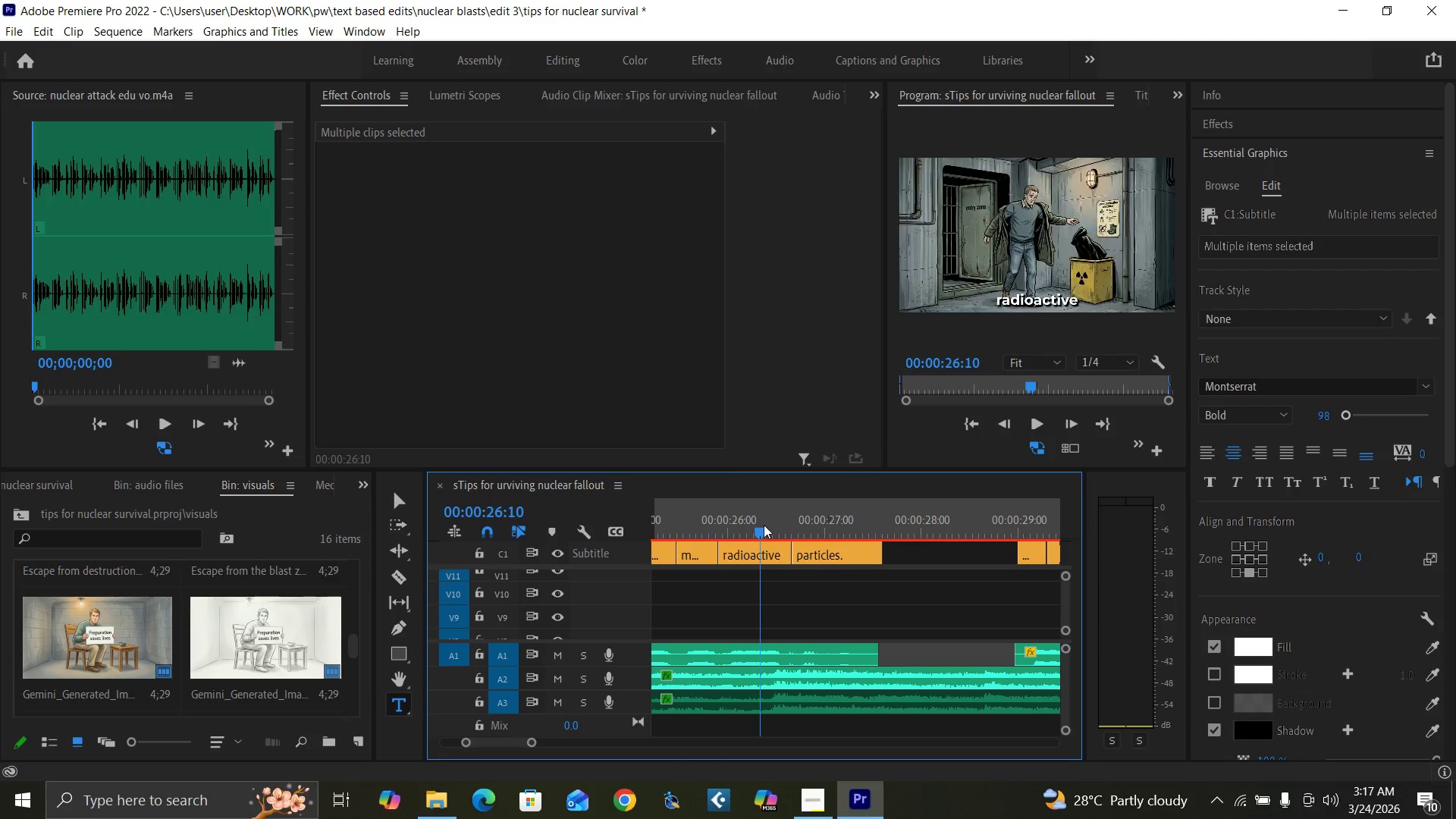 
key(Space)
 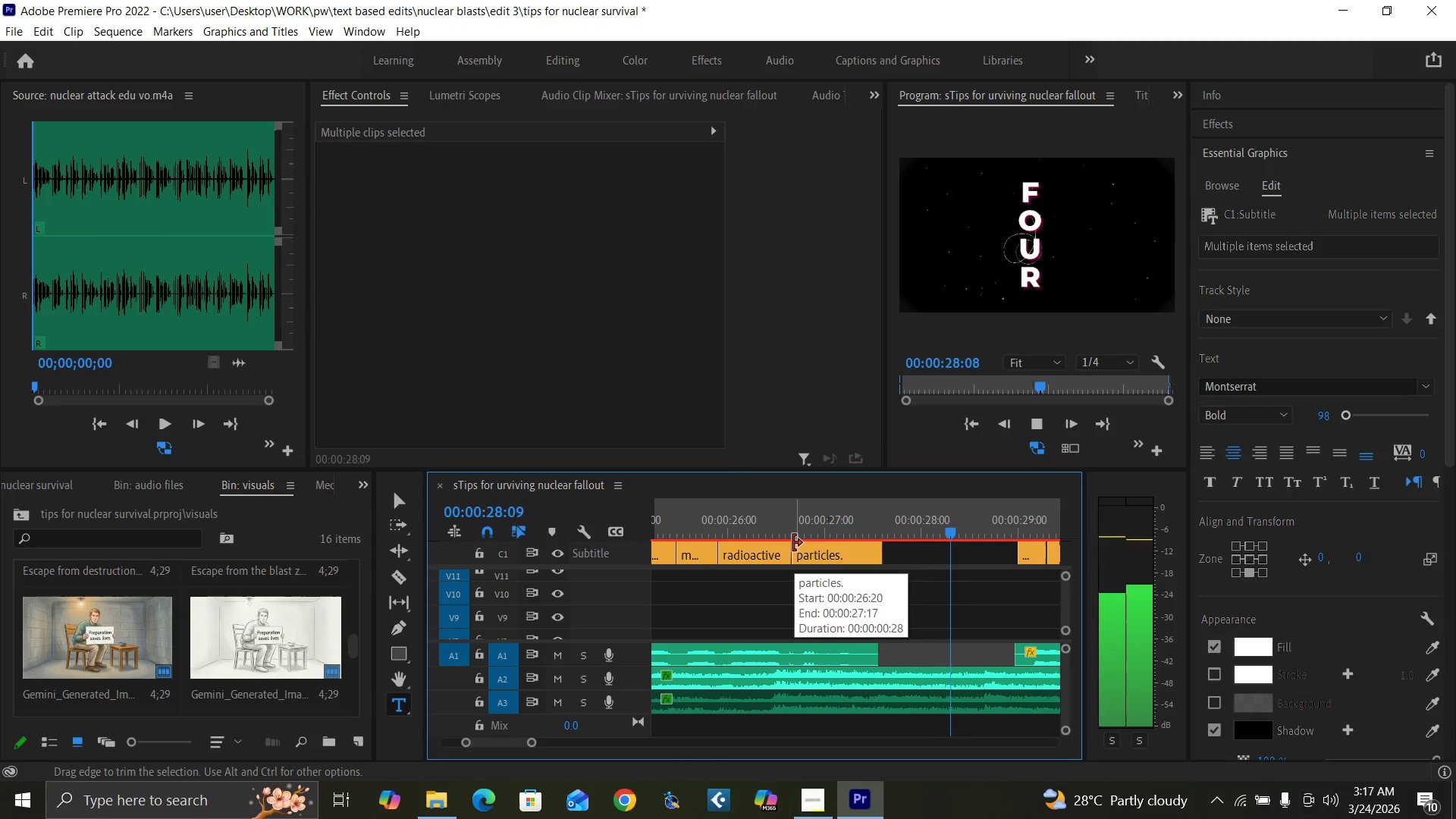 
key(Space)
 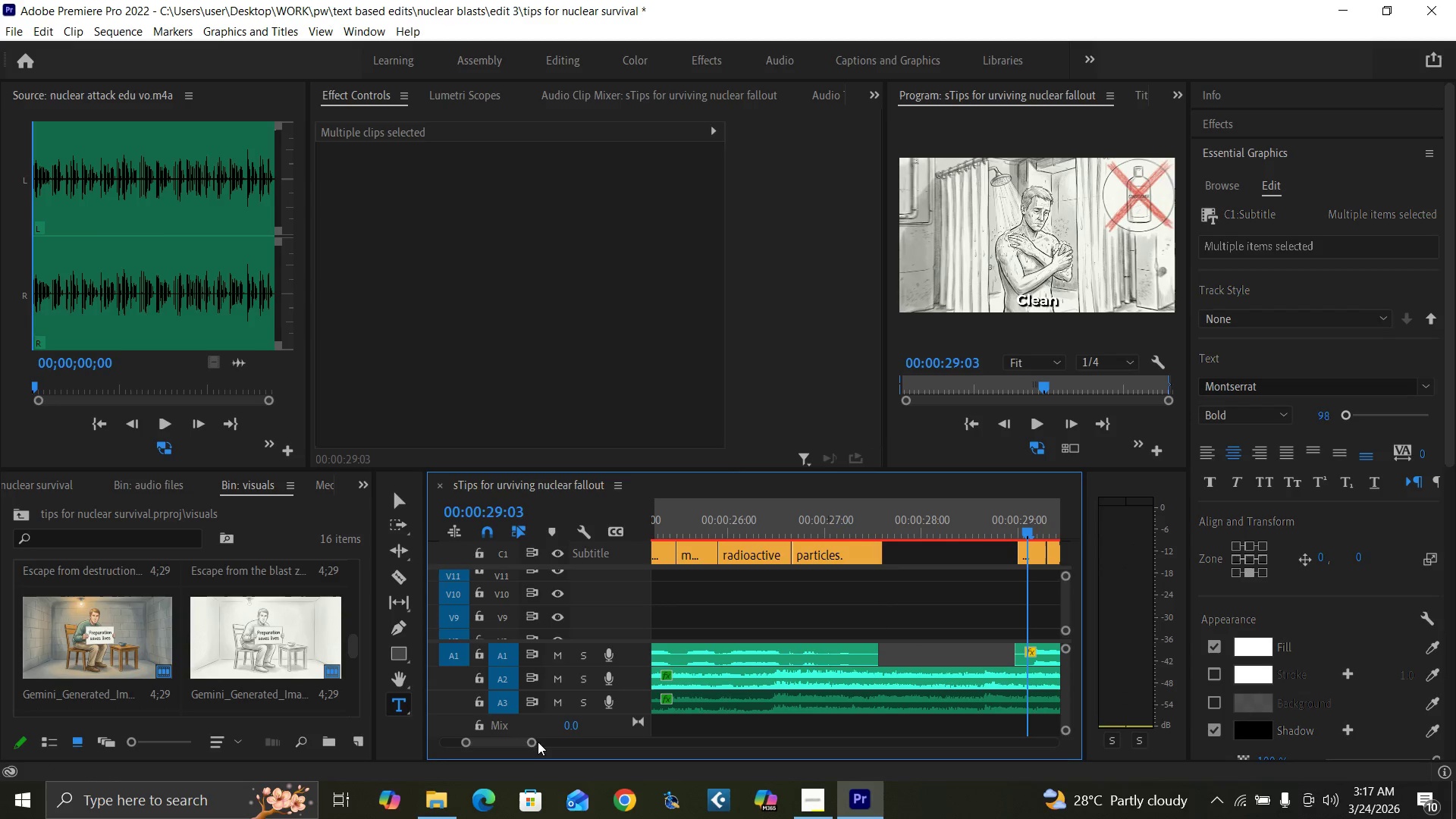 
left_click_drag(start_coordinate=[534, 743], to_coordinate=[549, 748])
 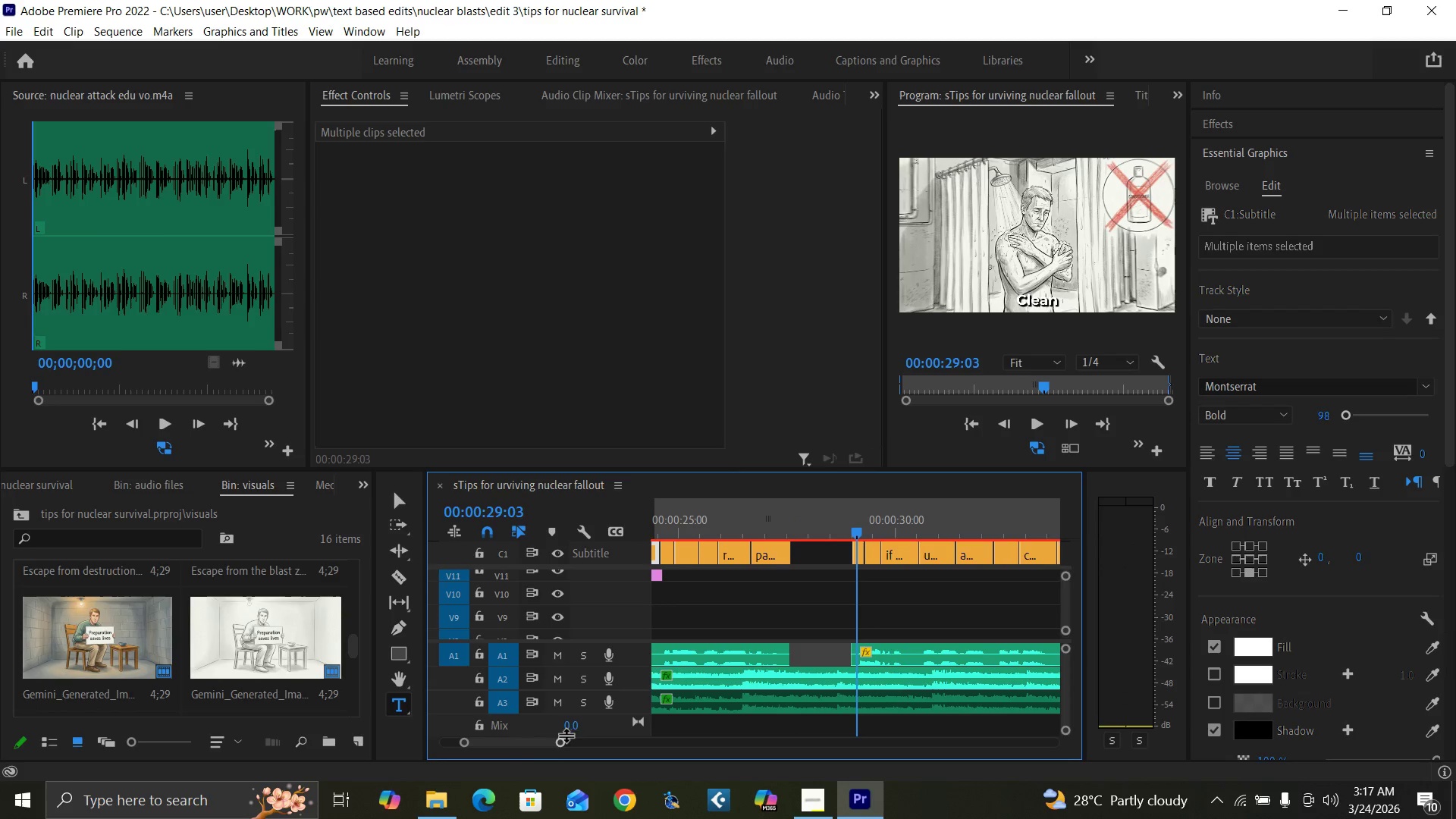 
key(Control+S)
 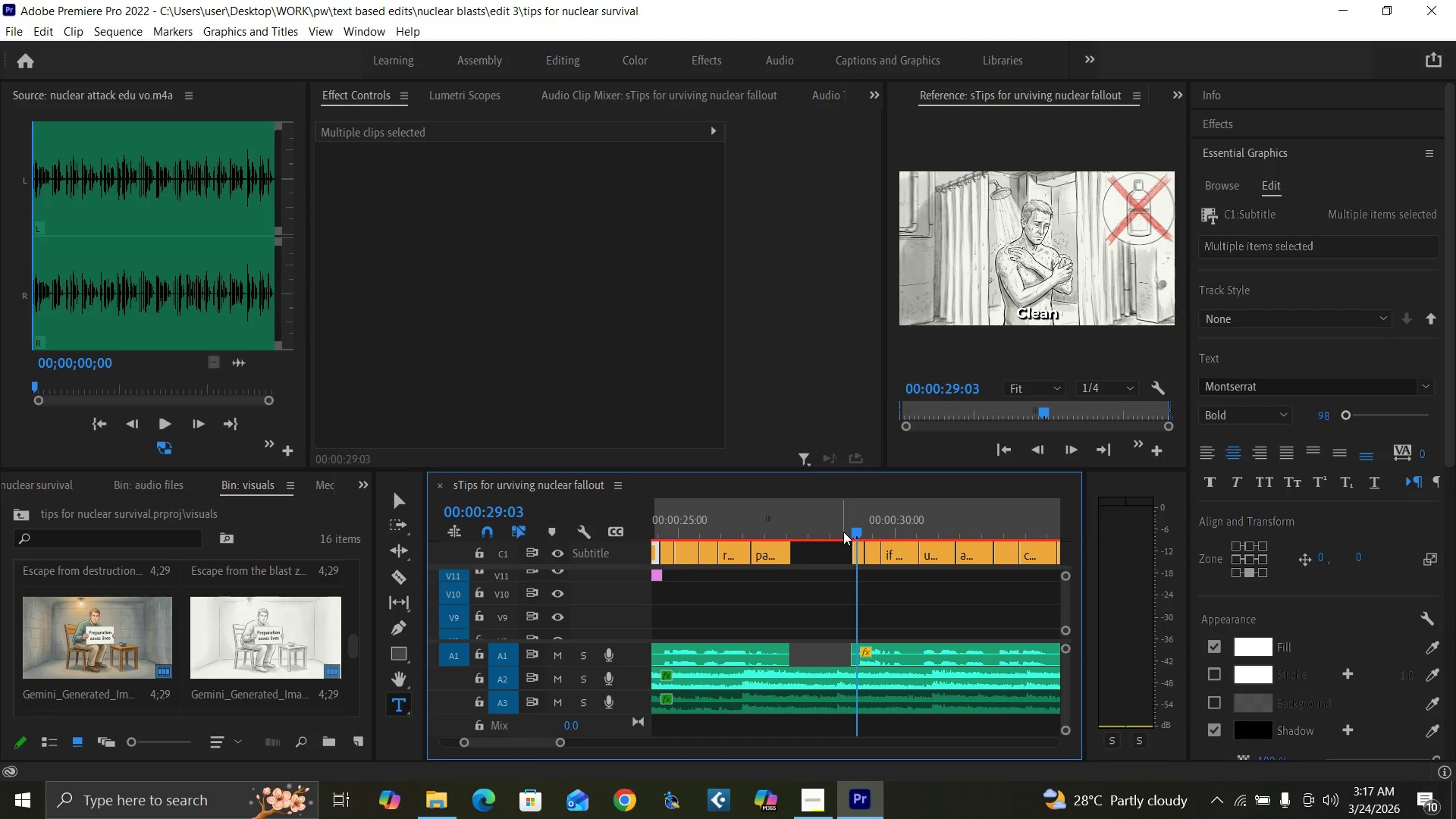 
key(Equal)
 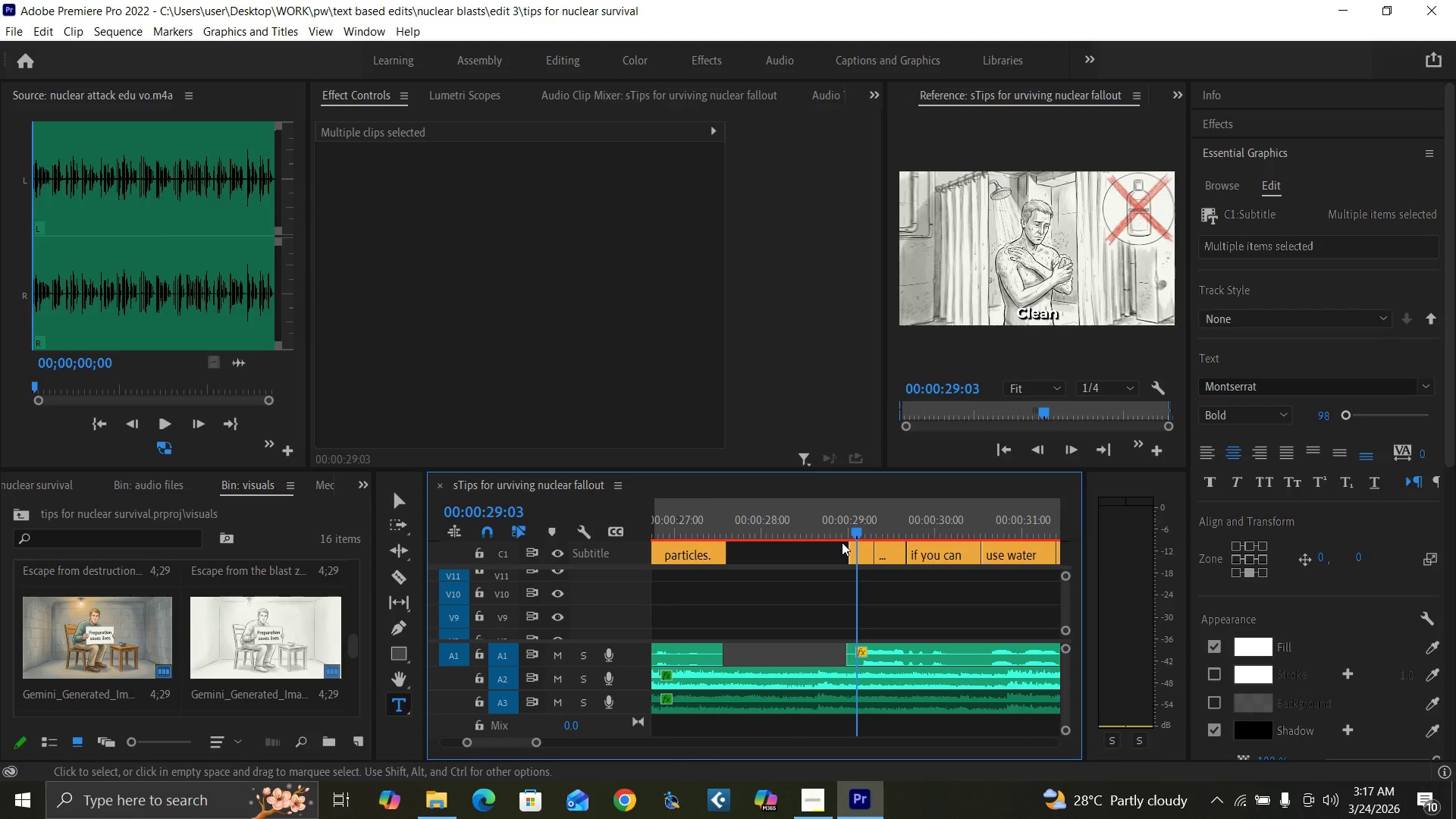 
key(Equal)
 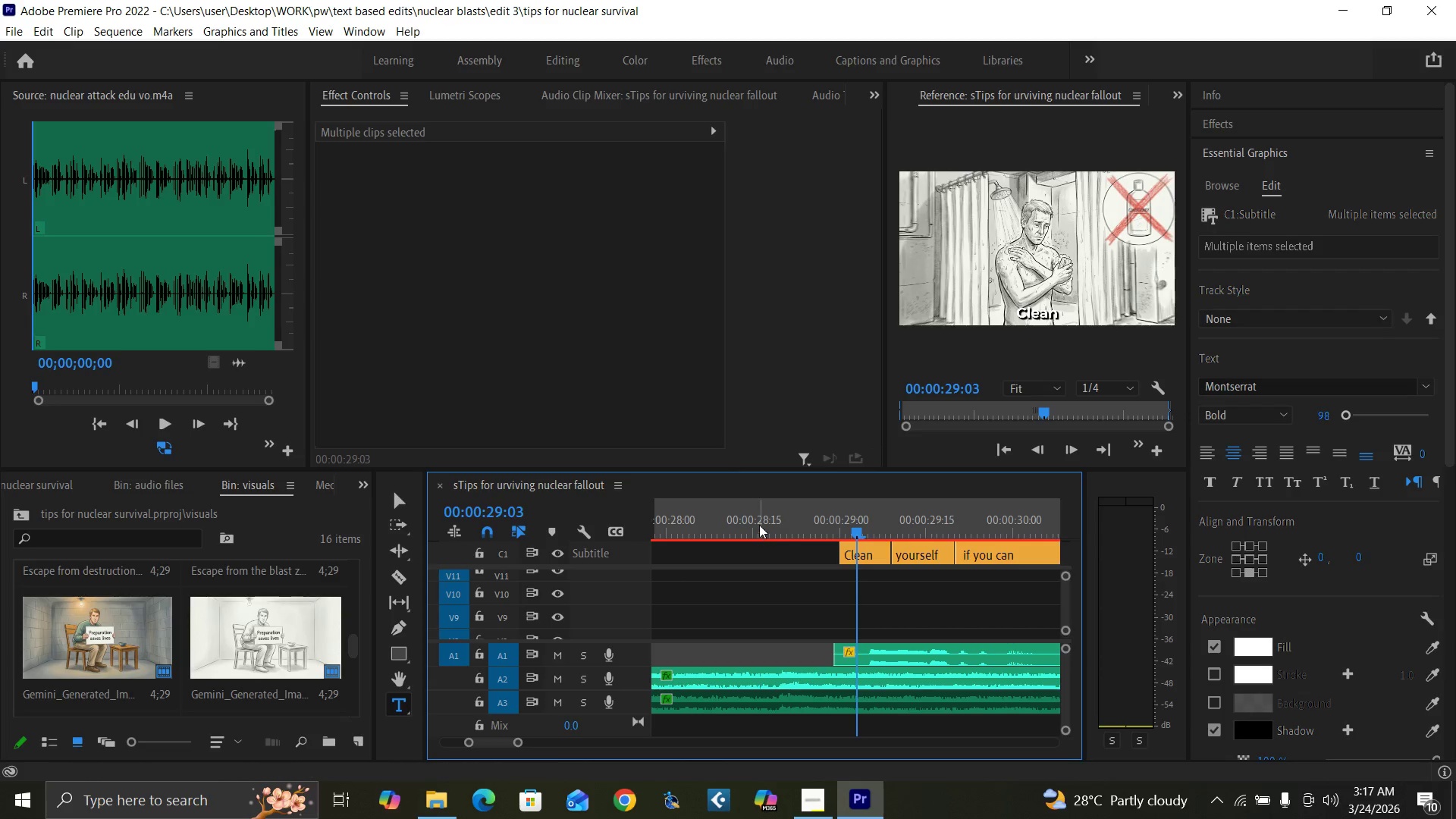 
left_click([717, 535])
 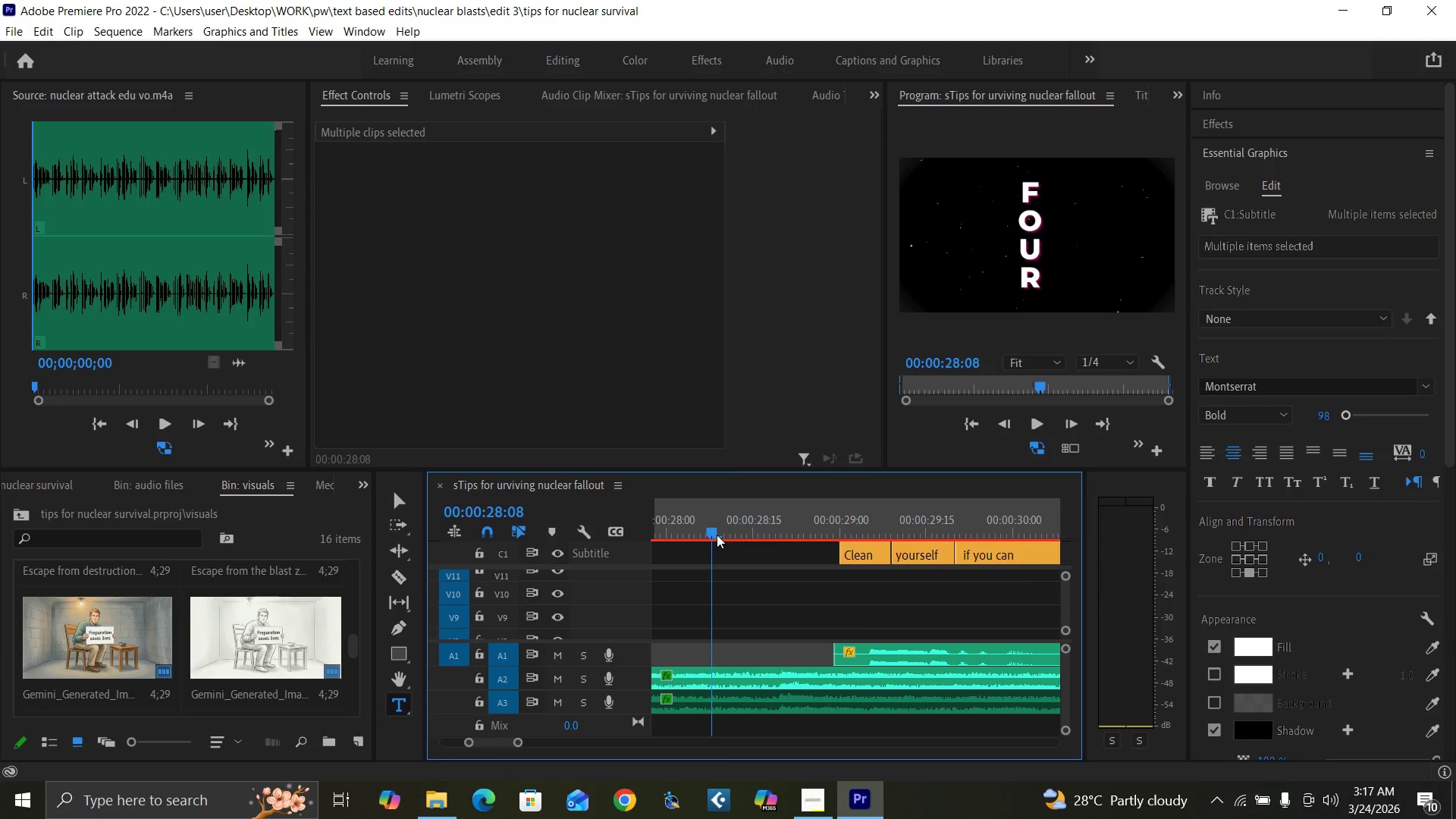 
key(Space)
 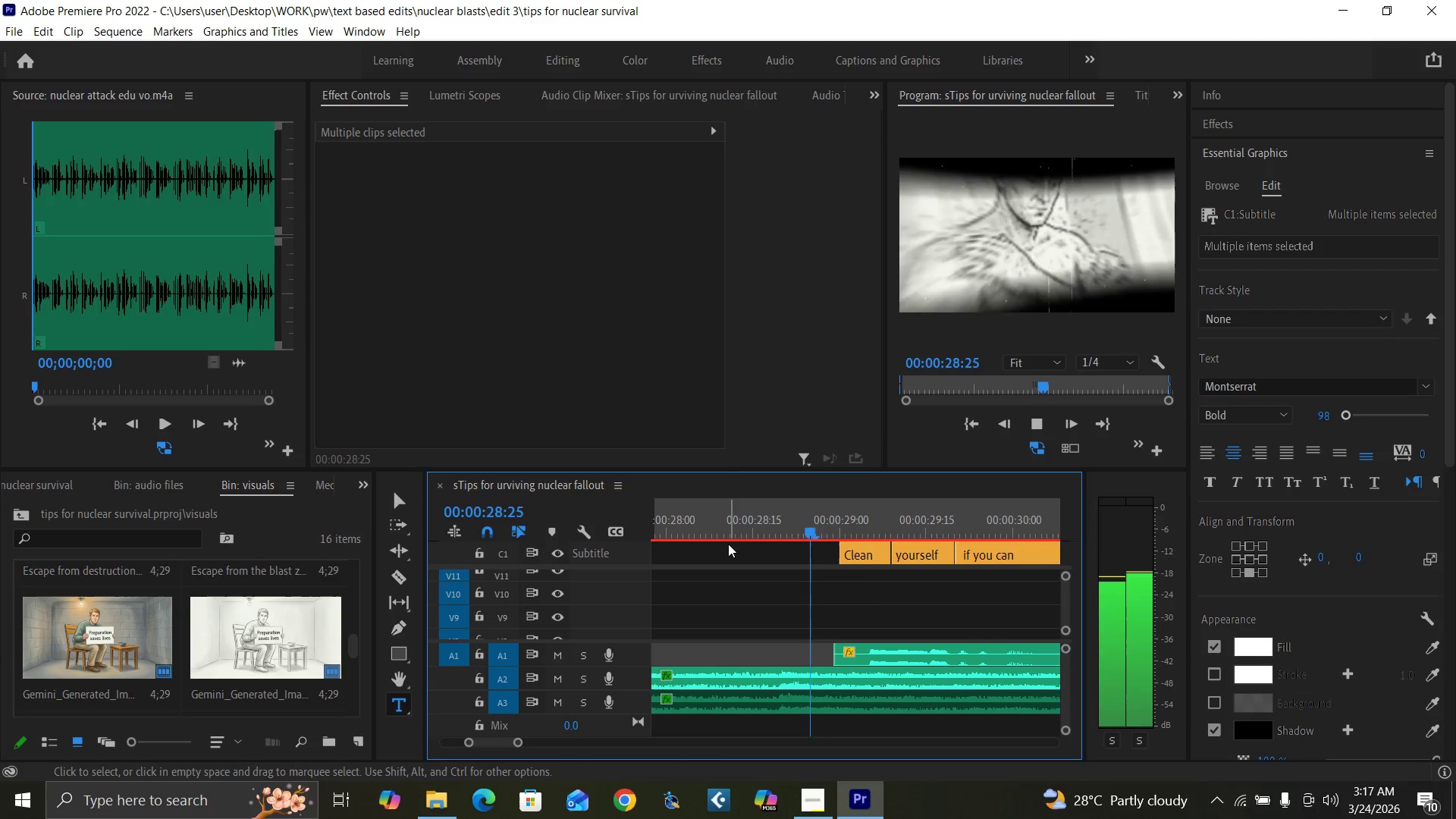 
key(Space)
 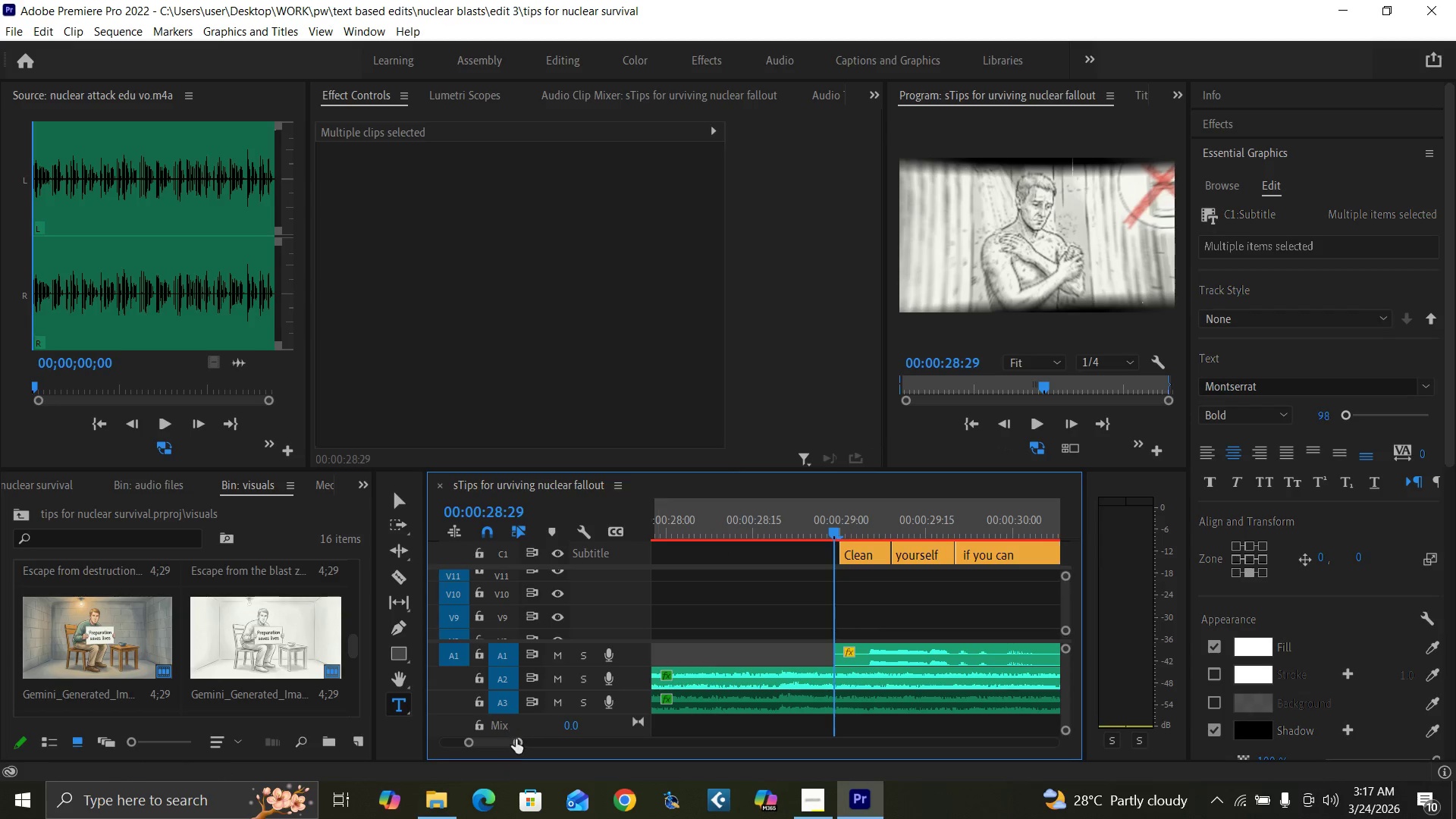 
left_click_drag(start_coordinate=[516, 742], to_coordinate=[530, 746])
 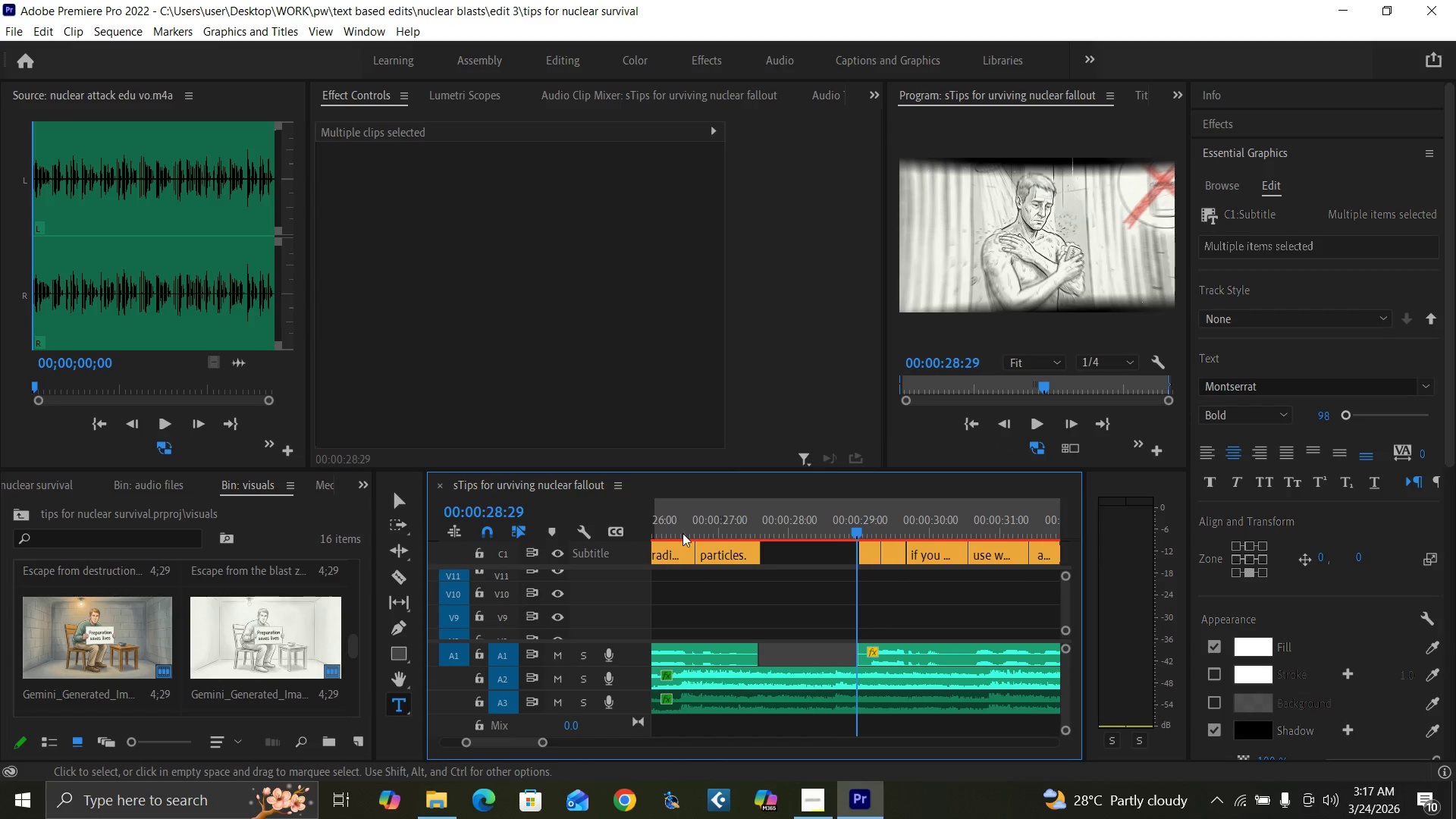 
left_click([686, 528])
 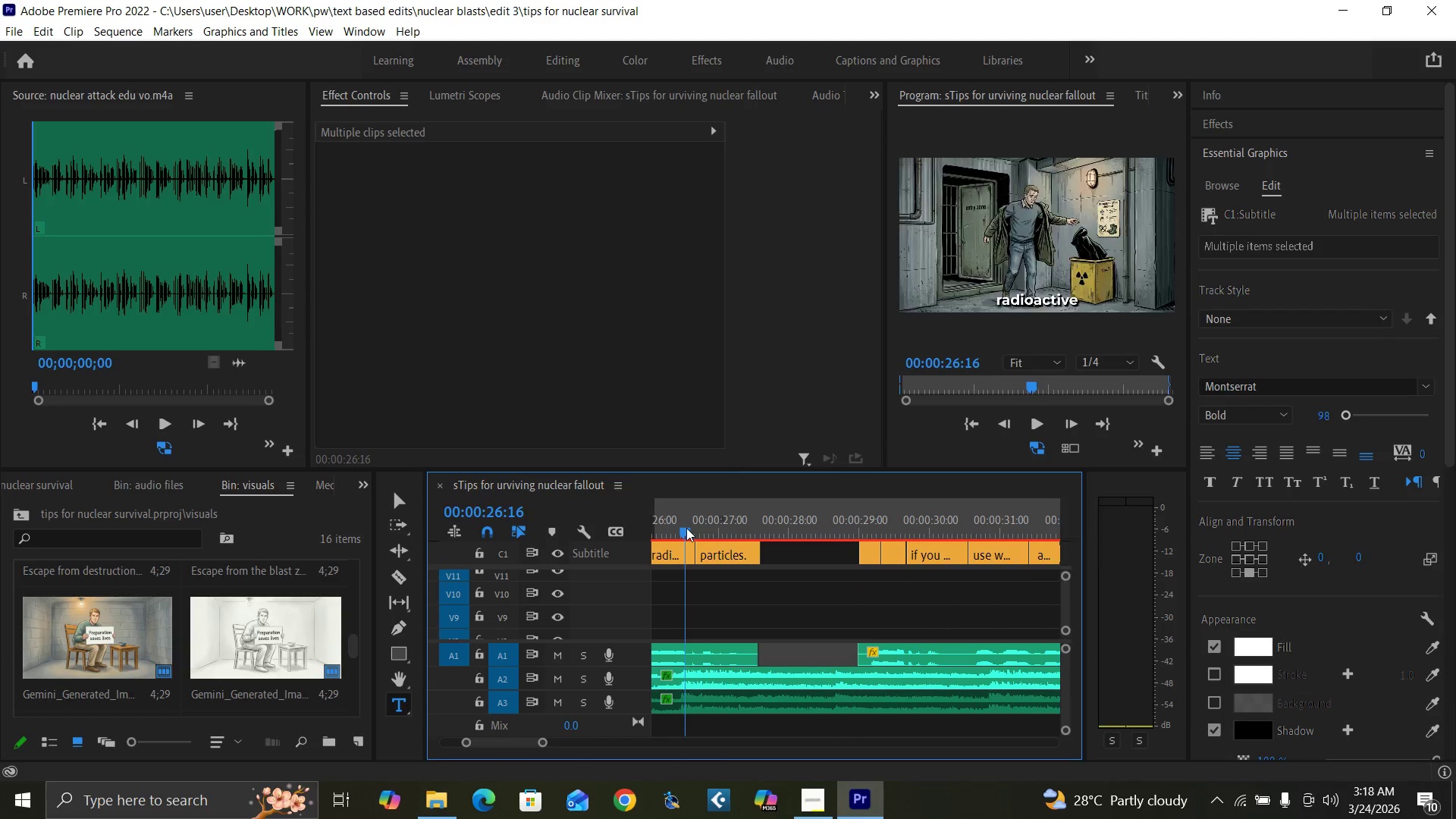 
key(Space)
 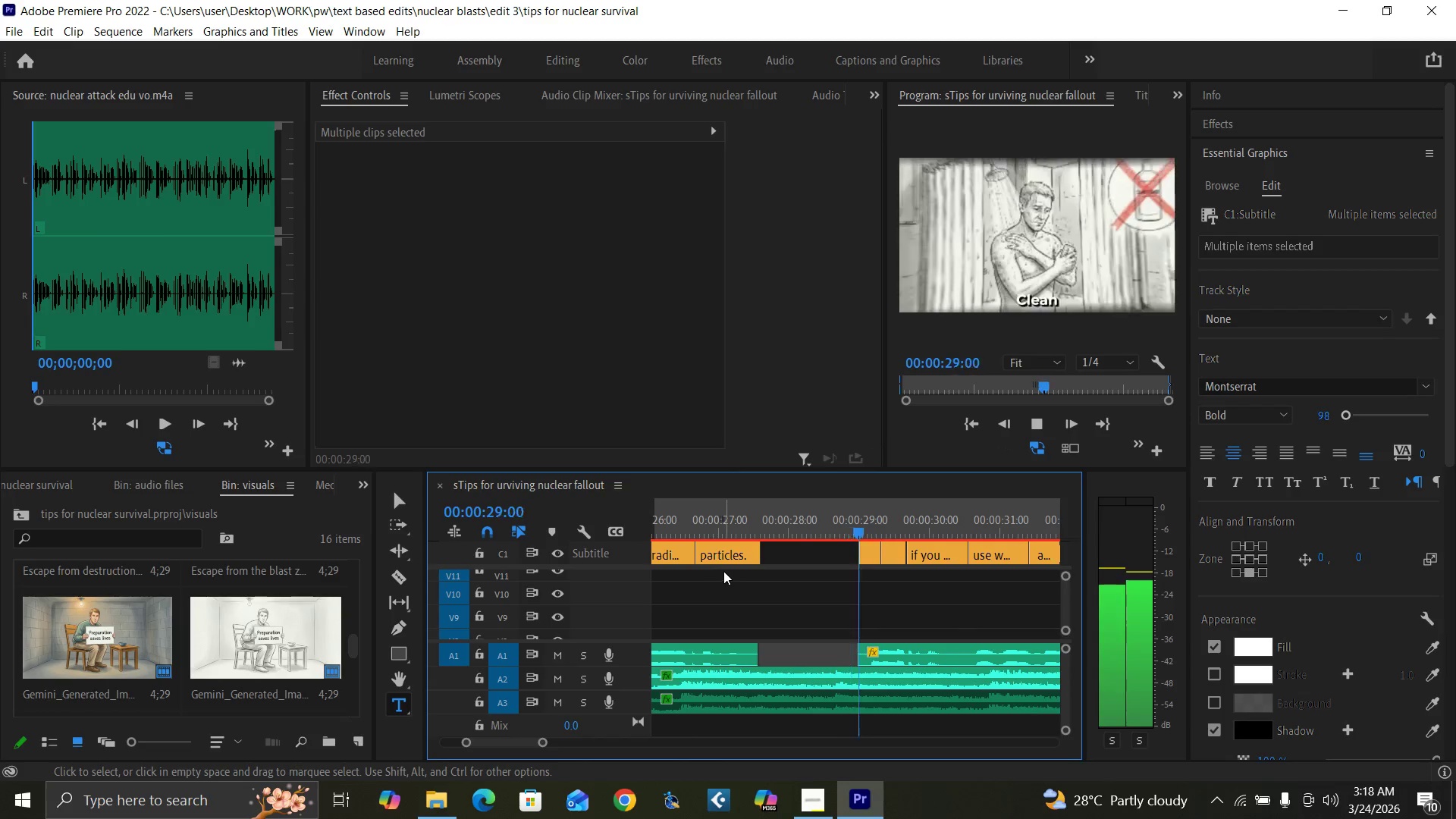 
key(Space)
 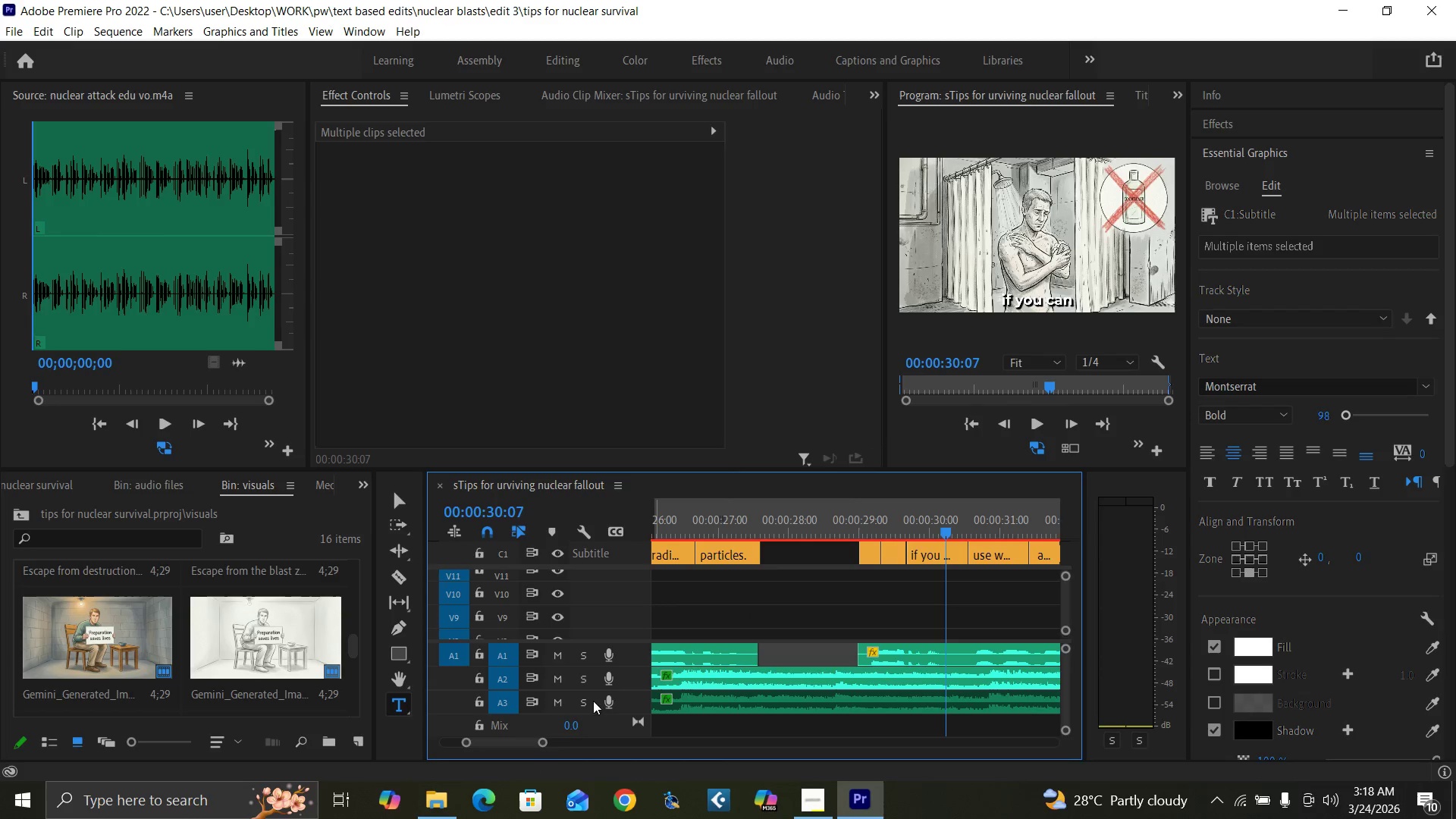 
left_click_drag(start_coordinate=[544, 742], to_coordinate=[566, 747])
 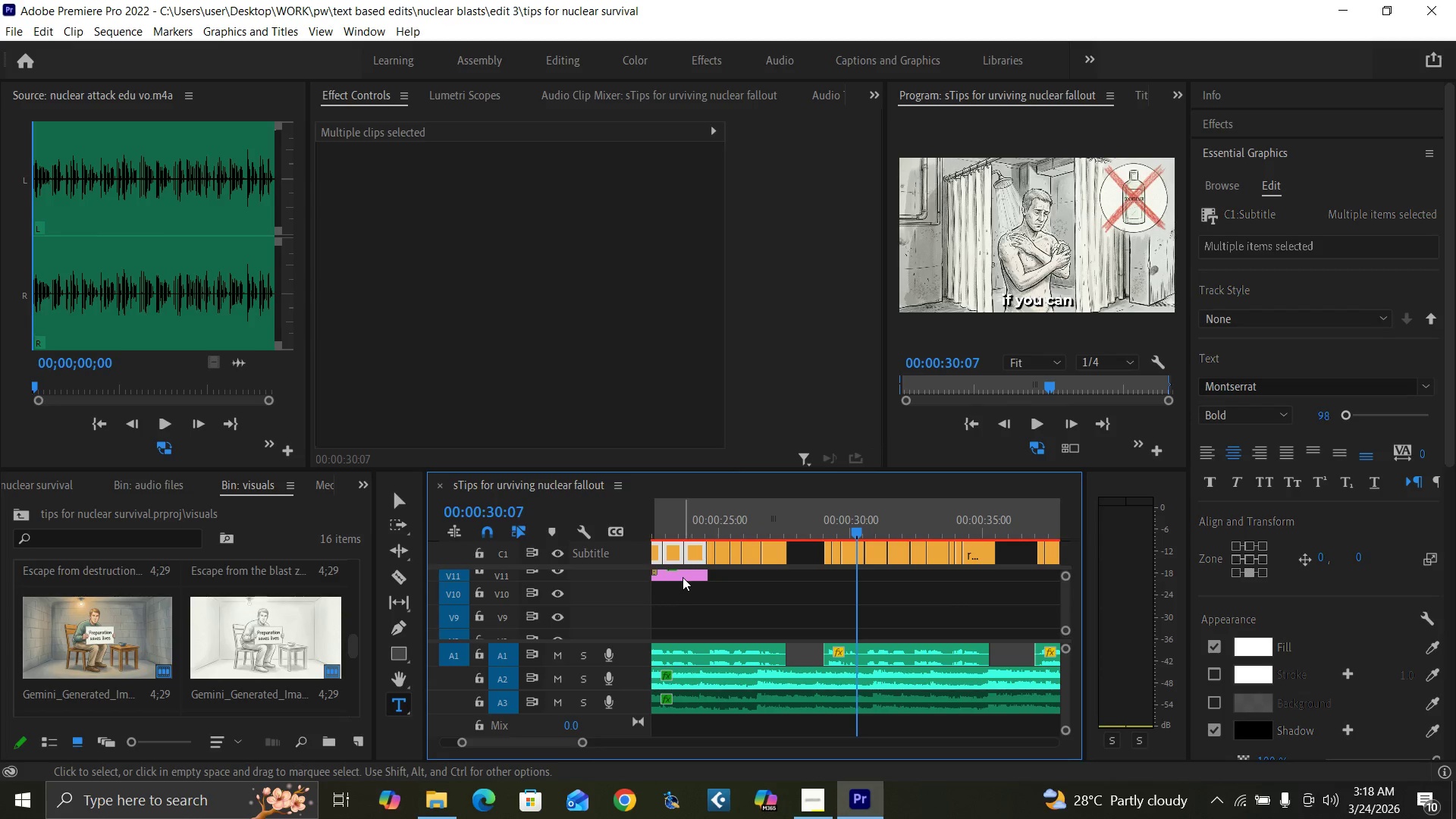 
left_click([682, 574])
 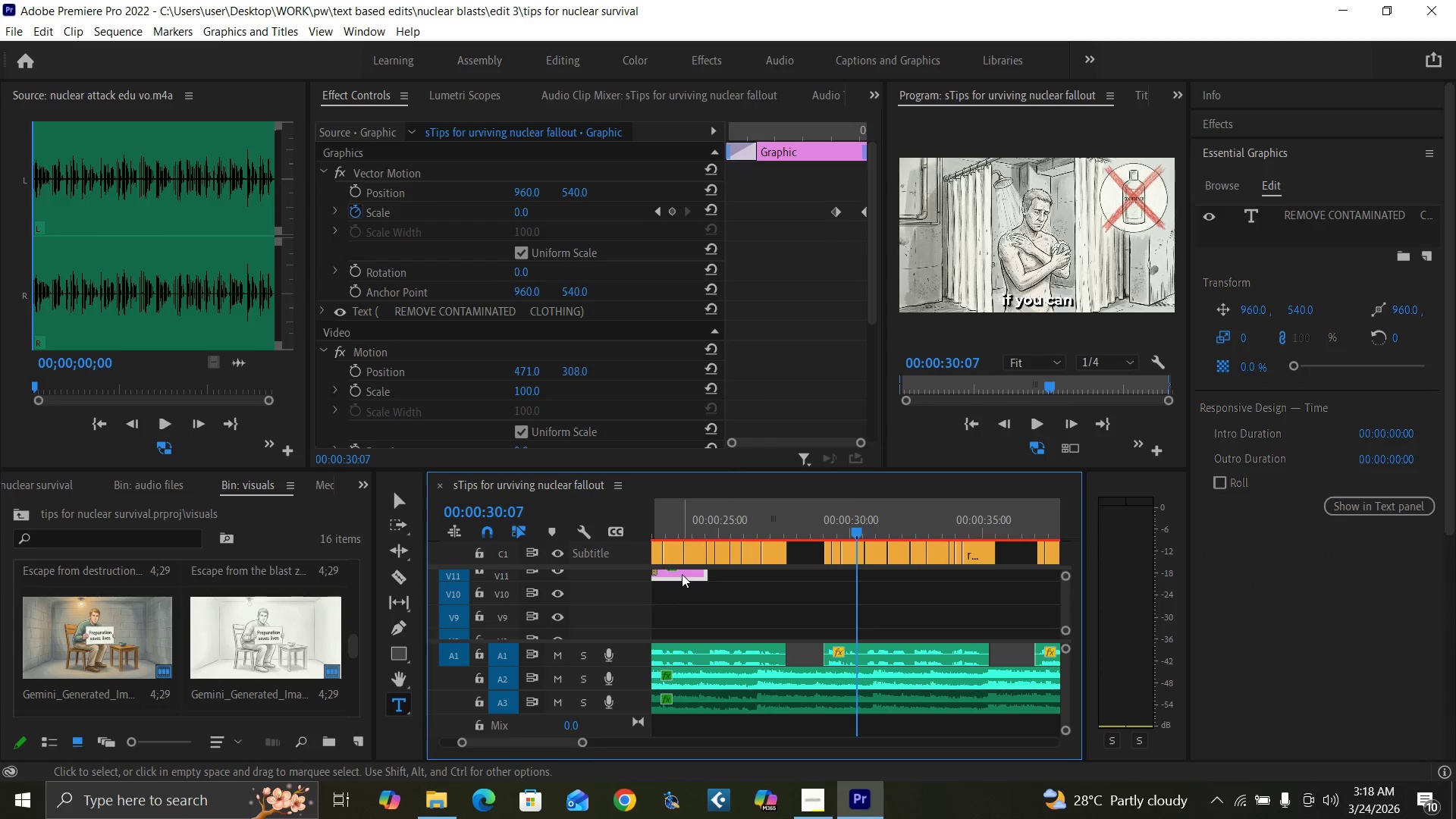 
hold_key(key=AltLeft, duration=1.52)
left_click_drag(start_coordinate=[682, 574], to_coordinate=[862, 563])
 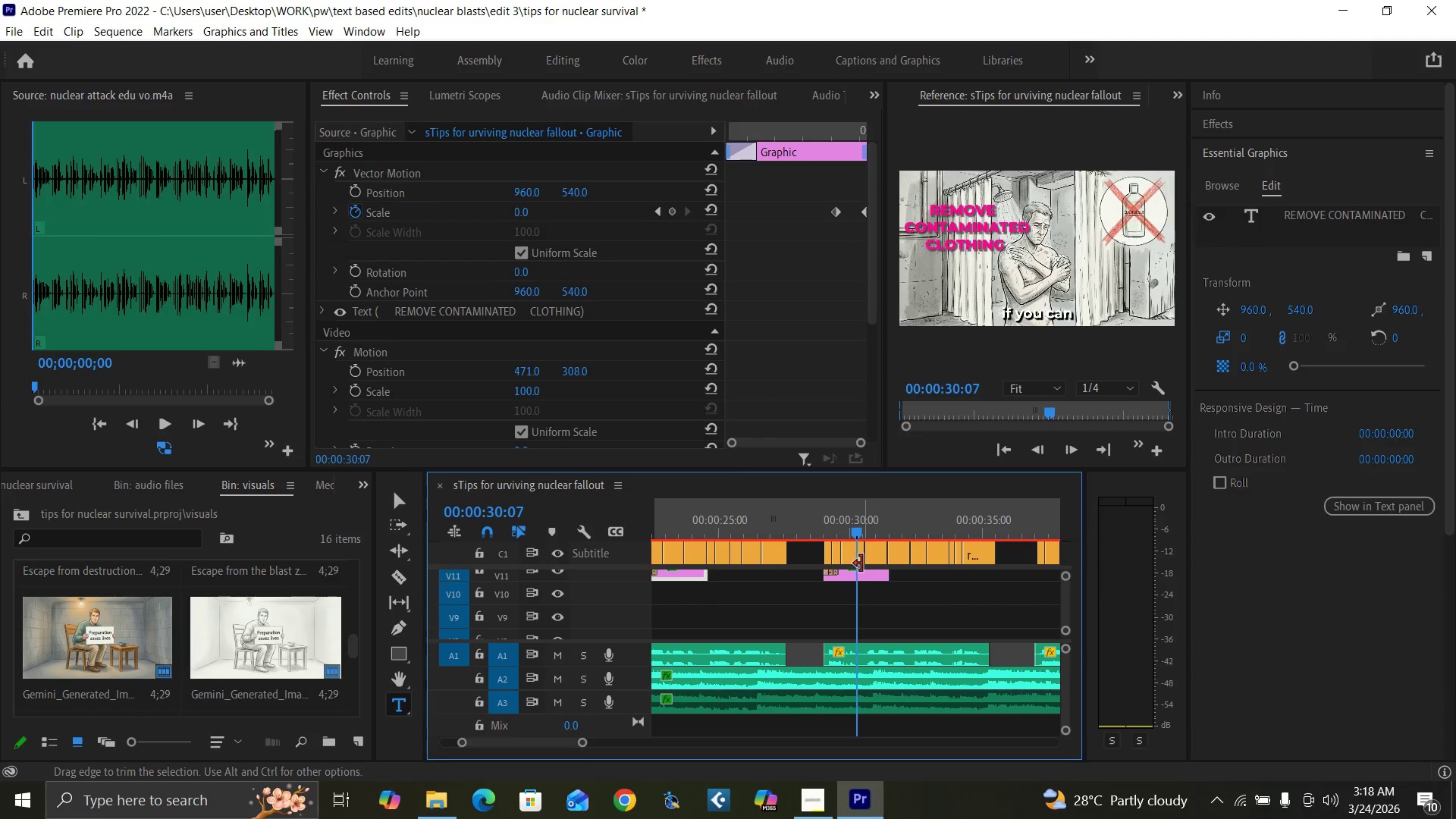 
hold_key(key=AltLeft, duration=0.62)
 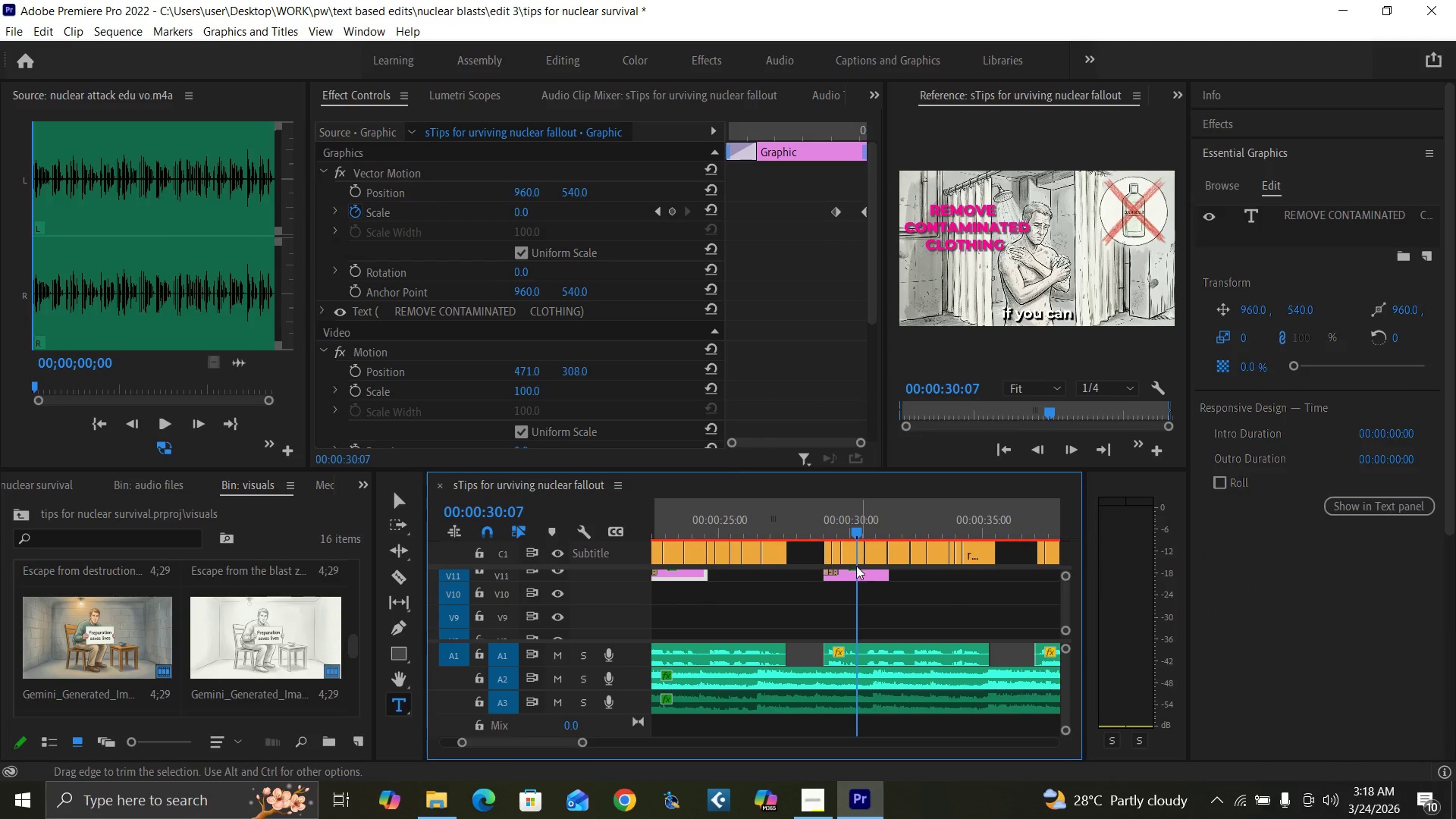 
key(Equal)
 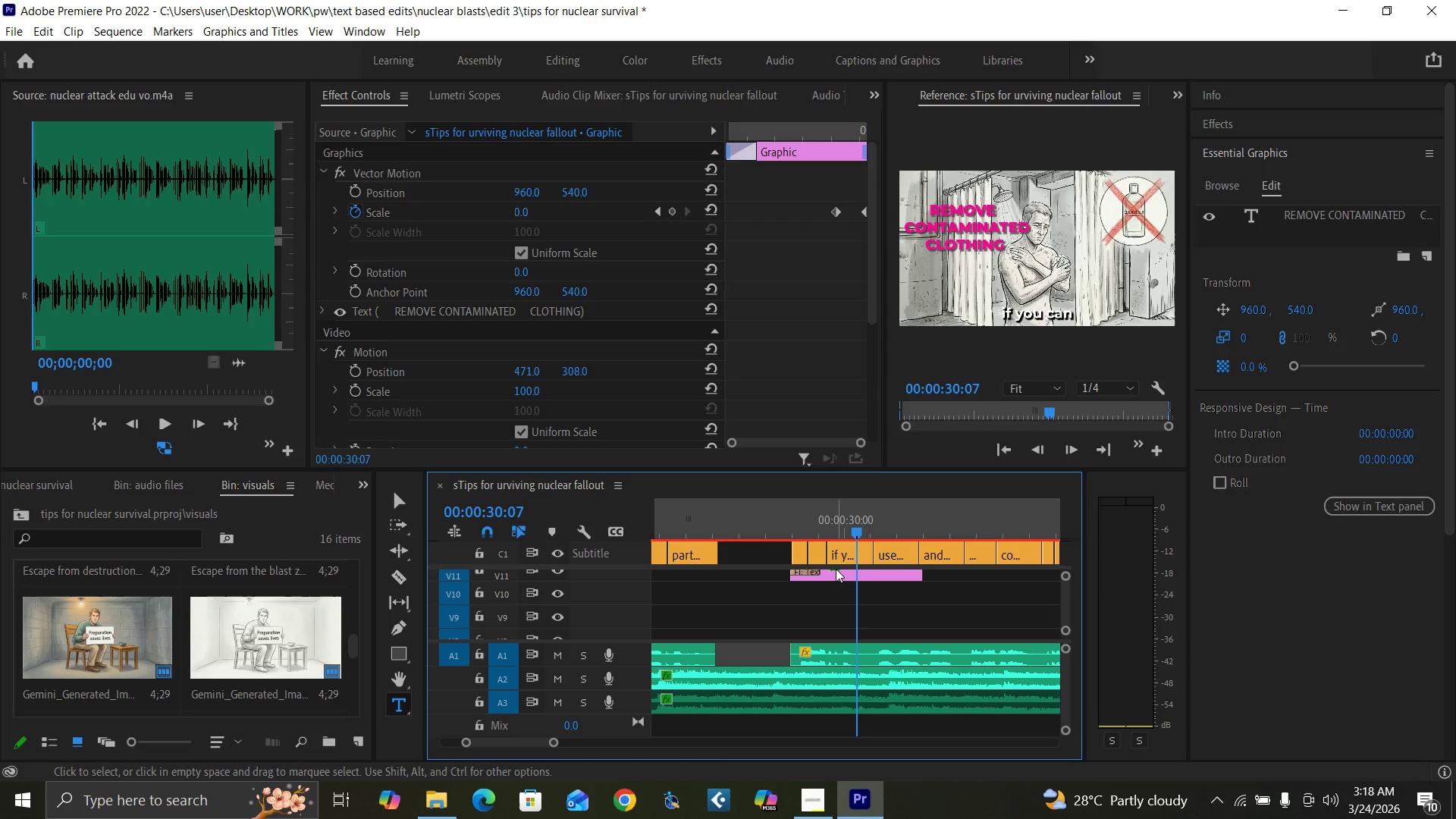 
left_click([838, 570])
 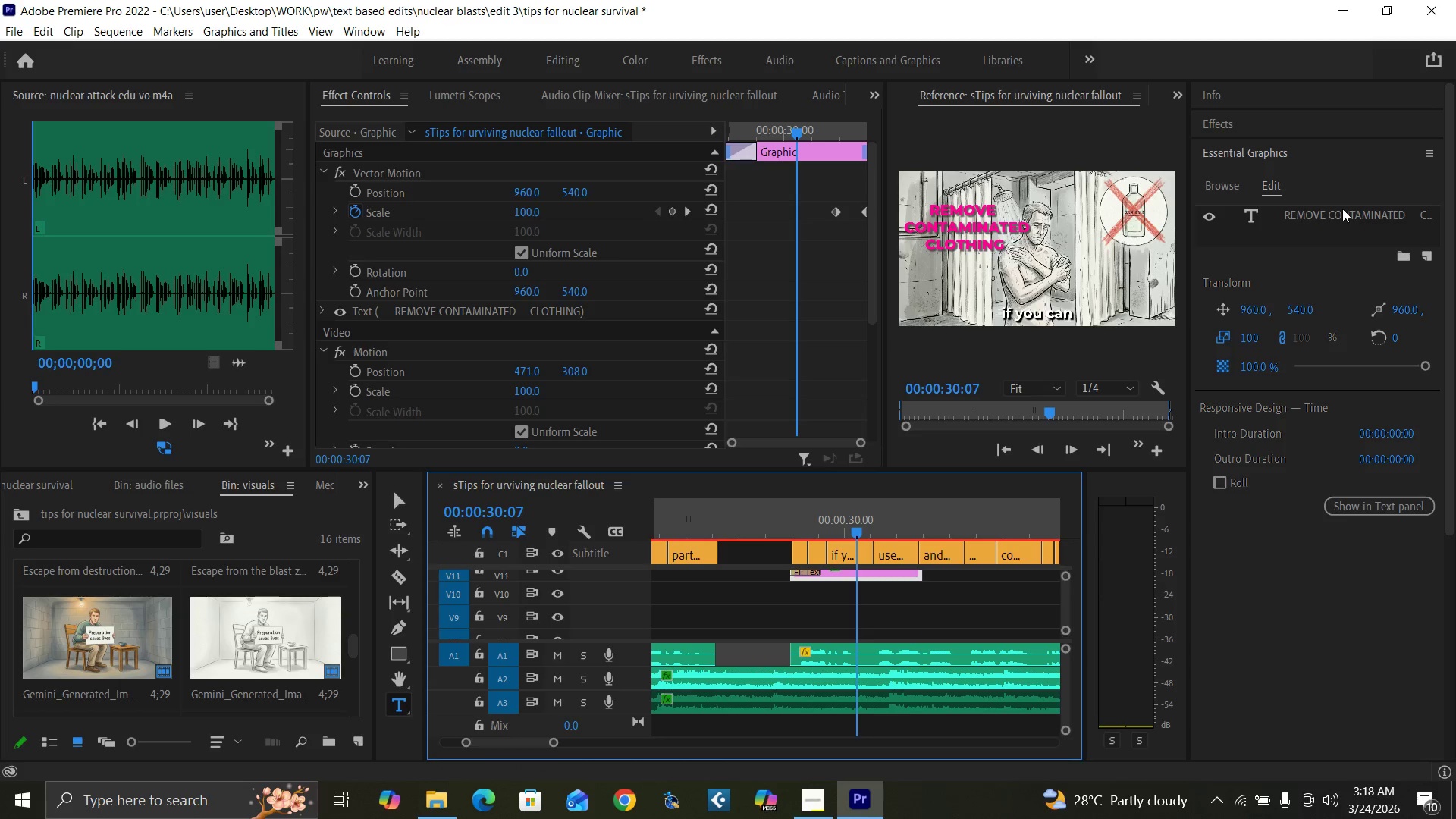 
double_click([1346, 211])
 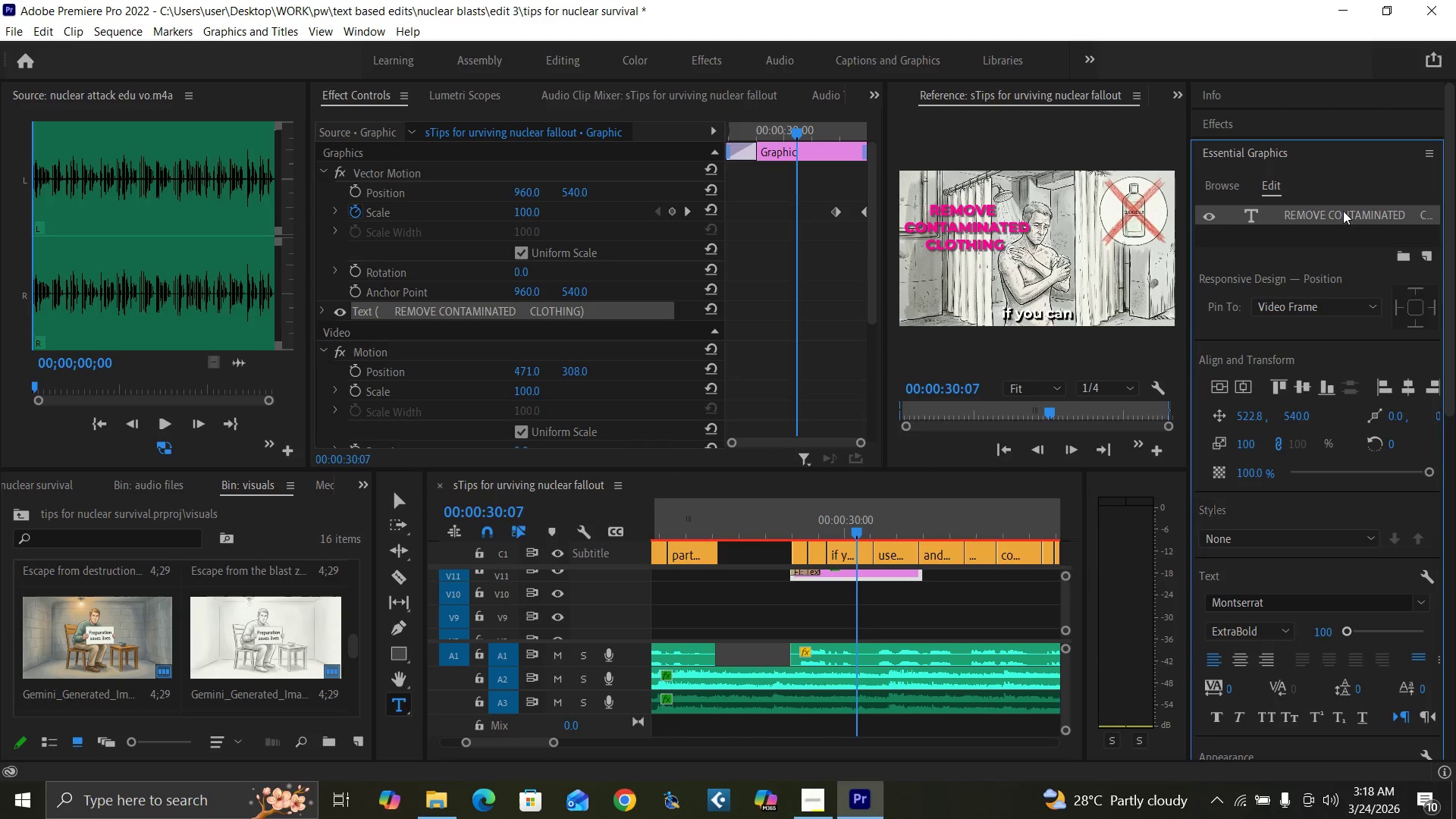 
double_click([1343, 211])
 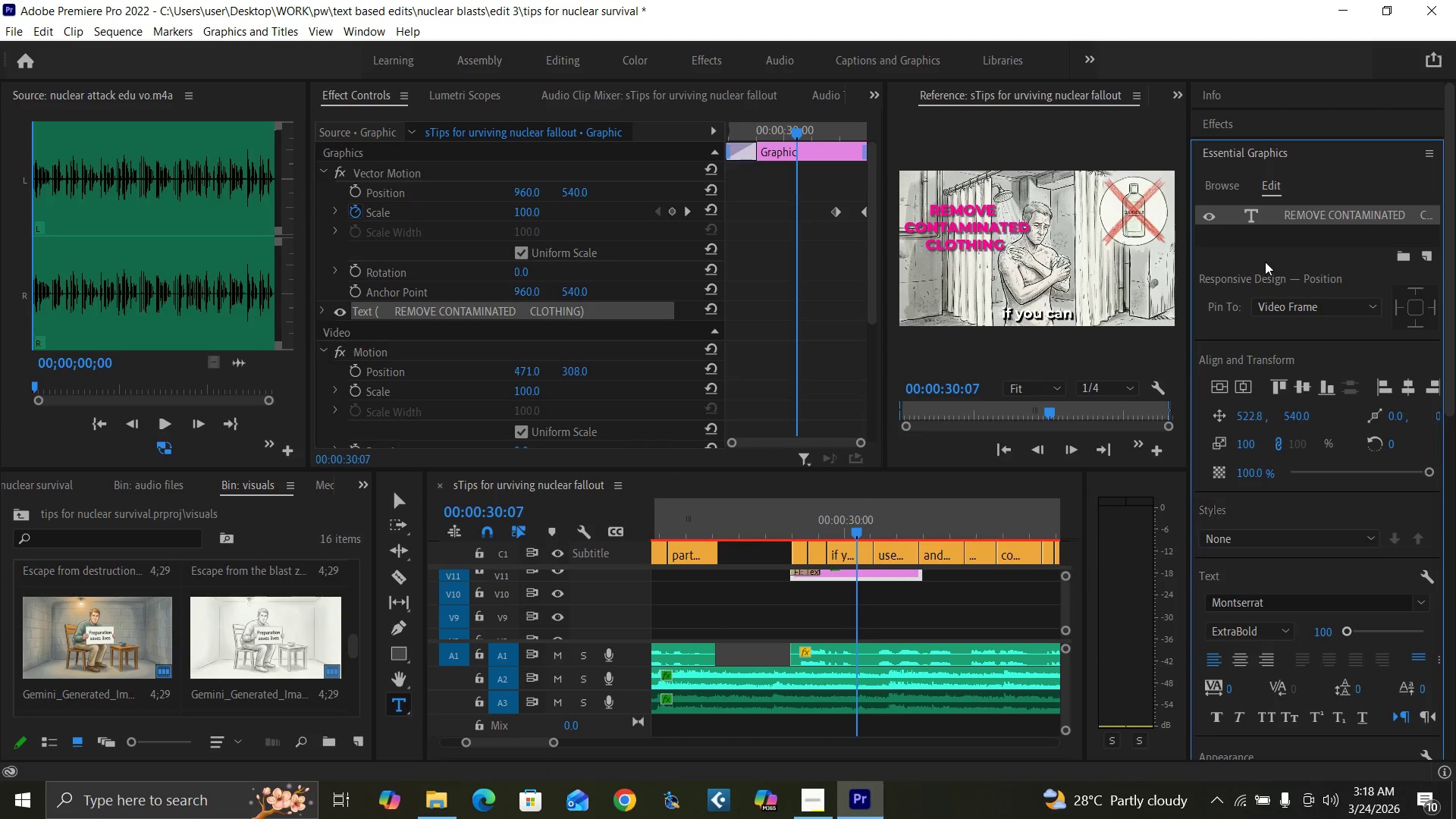 
double_click([1323, 209])
 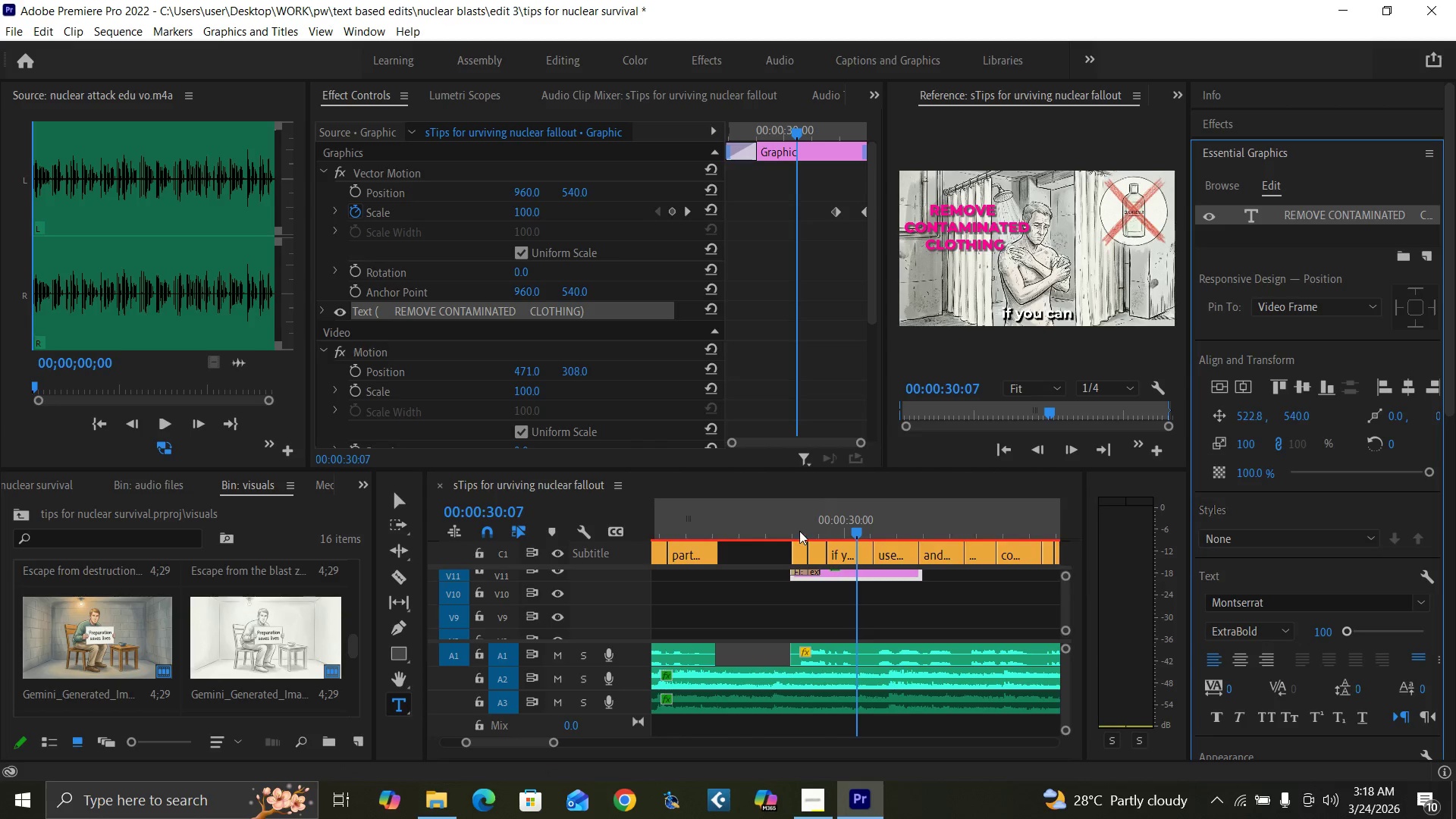 
left_click([790, 525])
 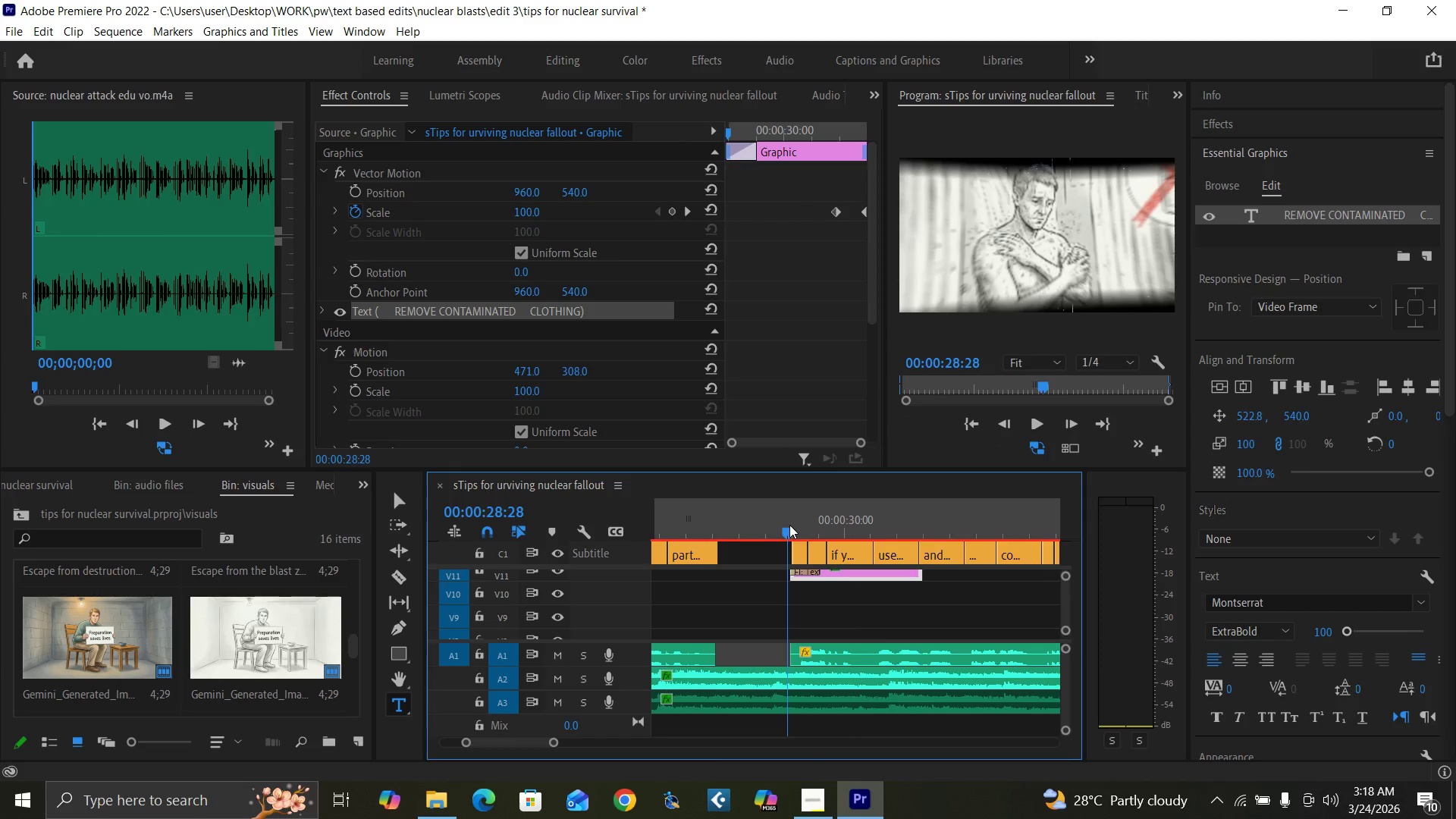 
key(Space)
 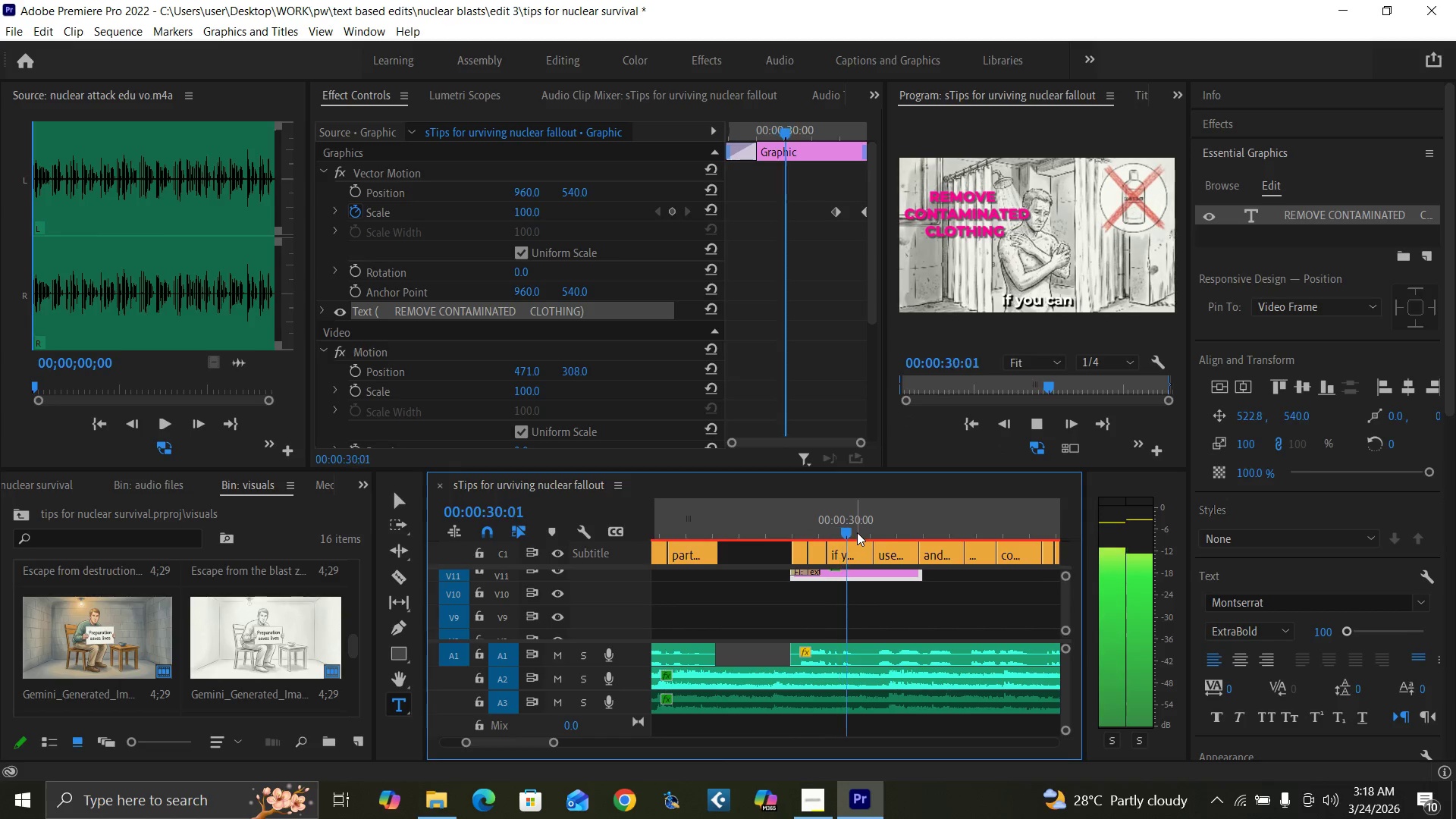 
key(Space)
 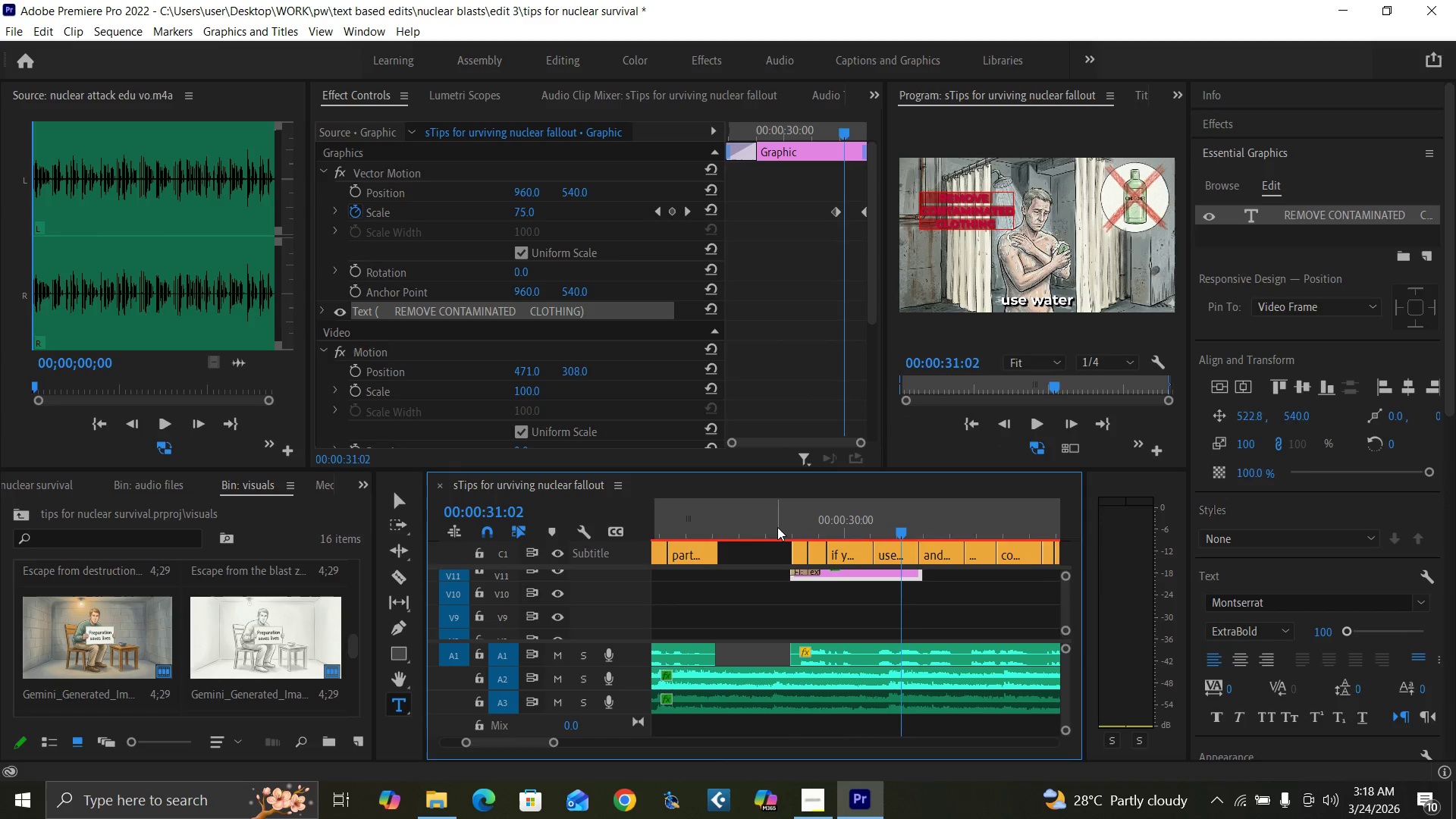 
wait(7.08)
 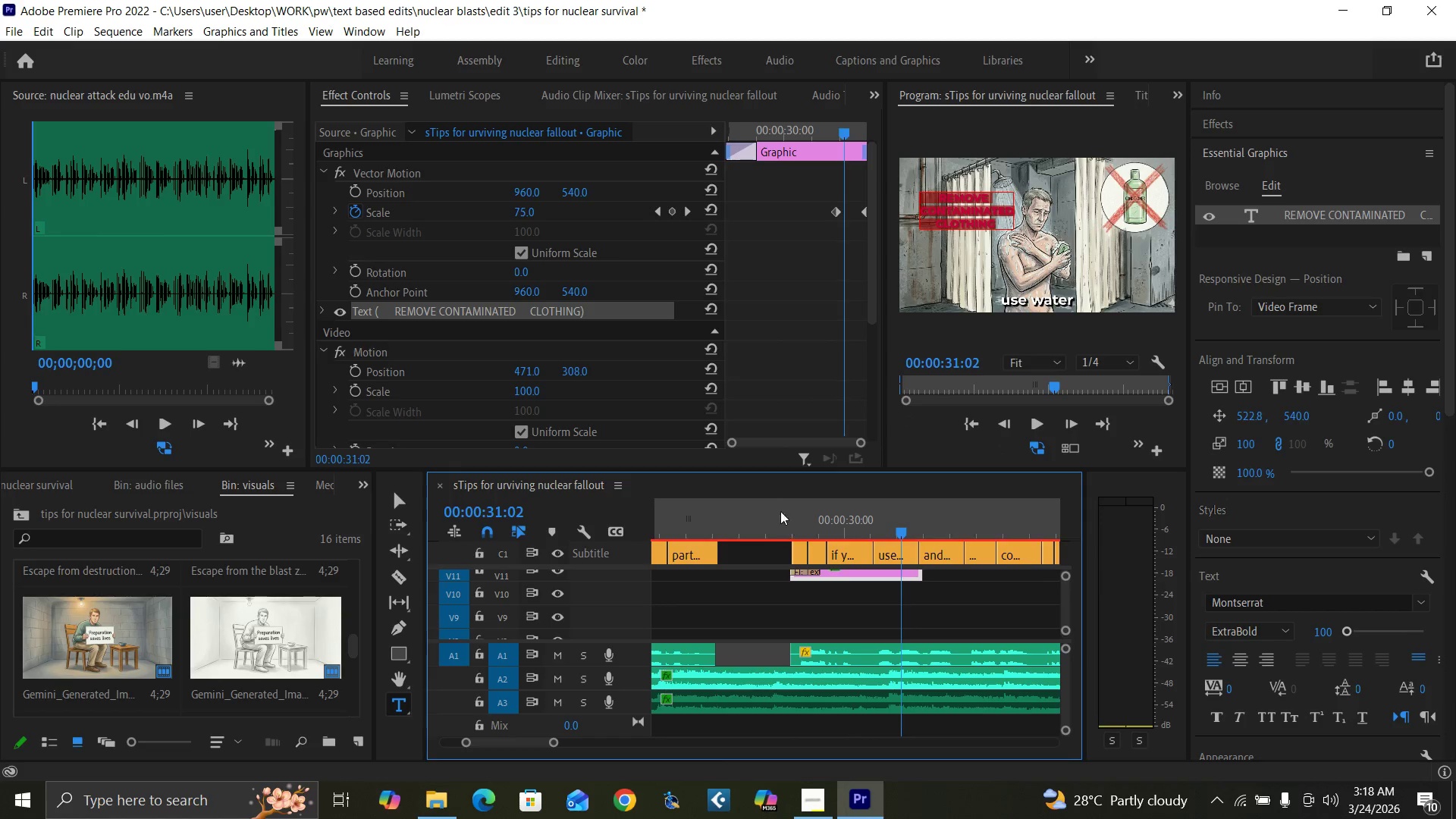 
key(Space)
 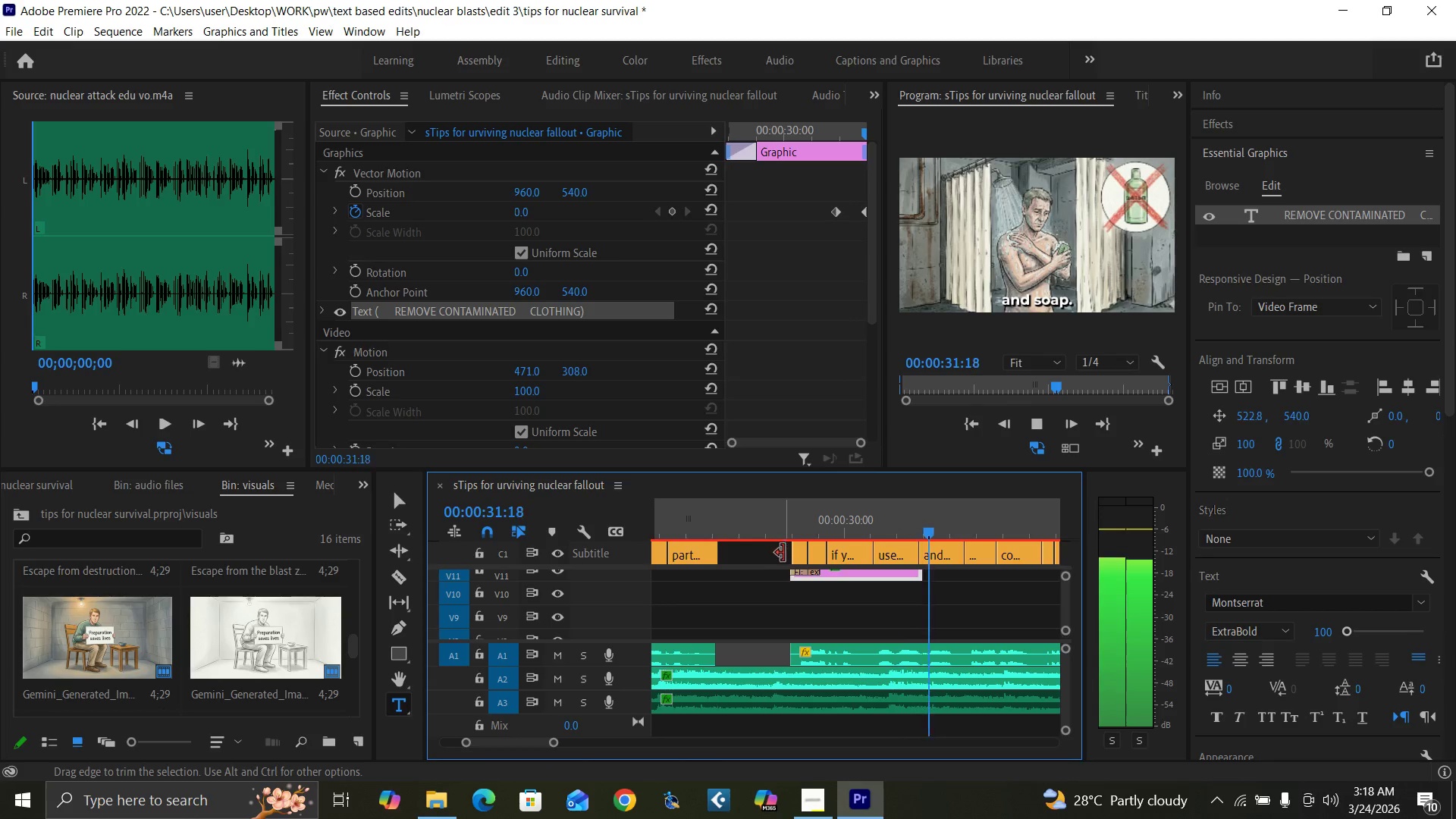 
key(Space)
 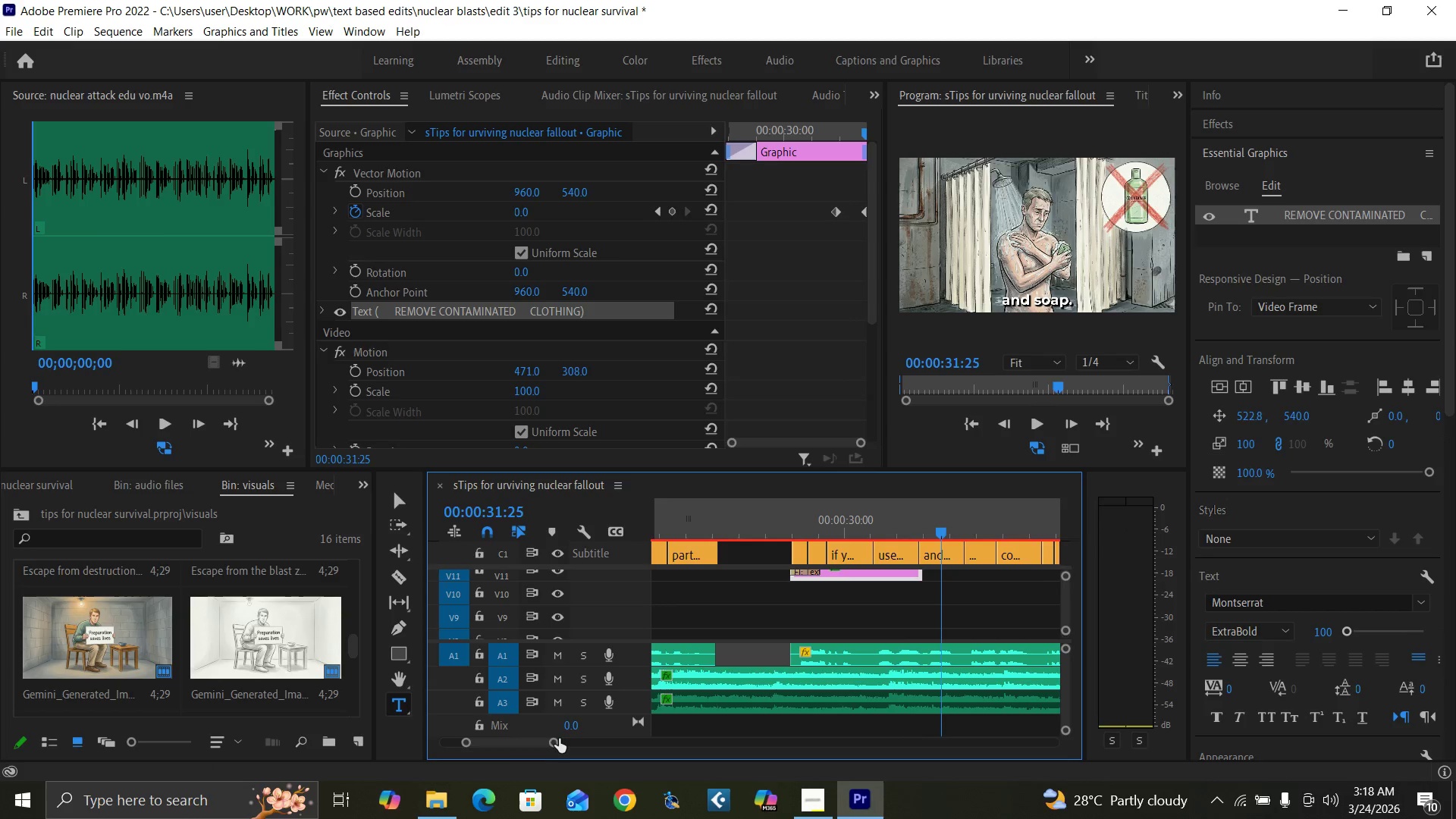 
left_click_drag(start_coordinate=[555, 741], to_coordinate=[567, 744])
 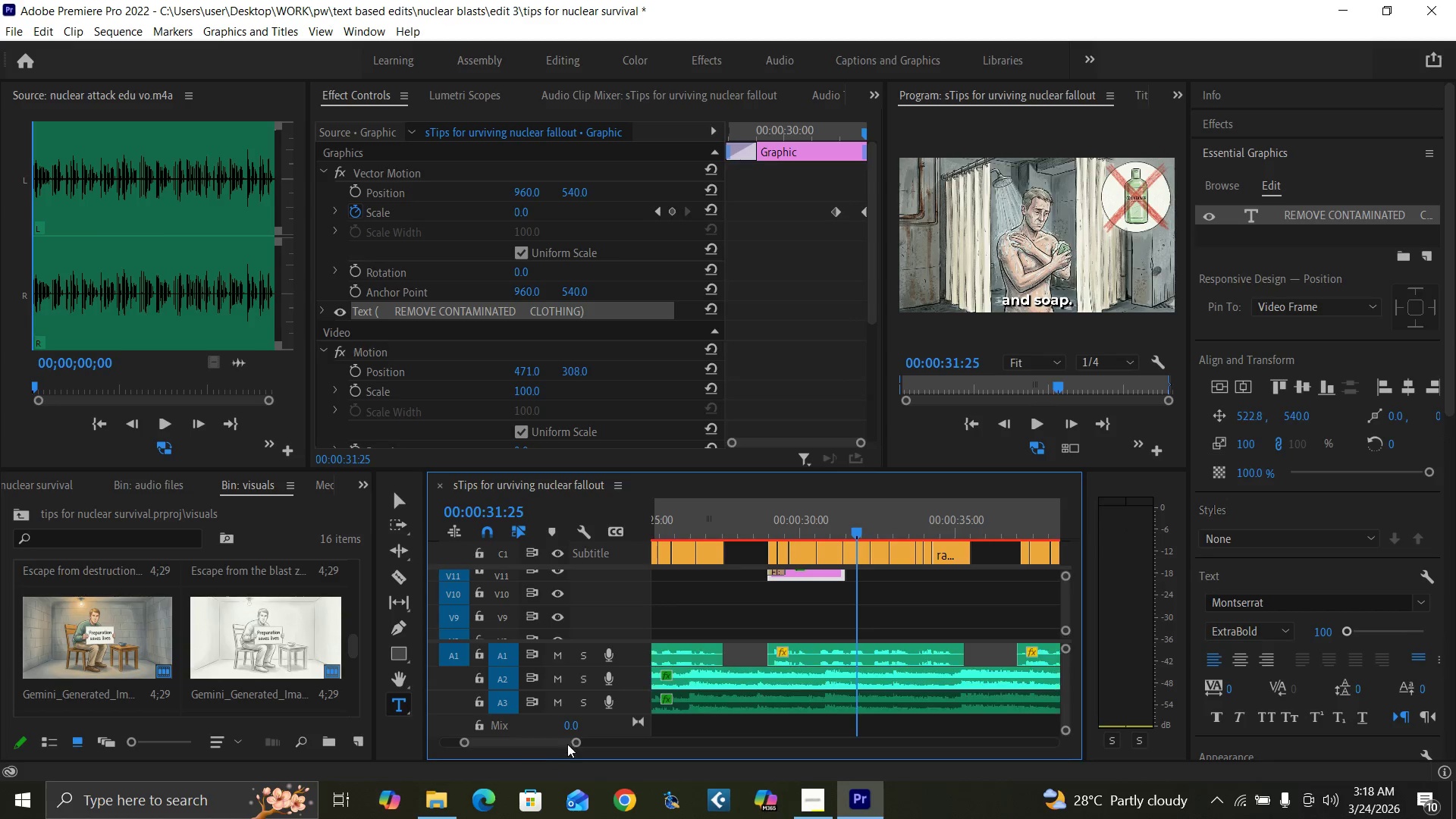 
key(Space)
 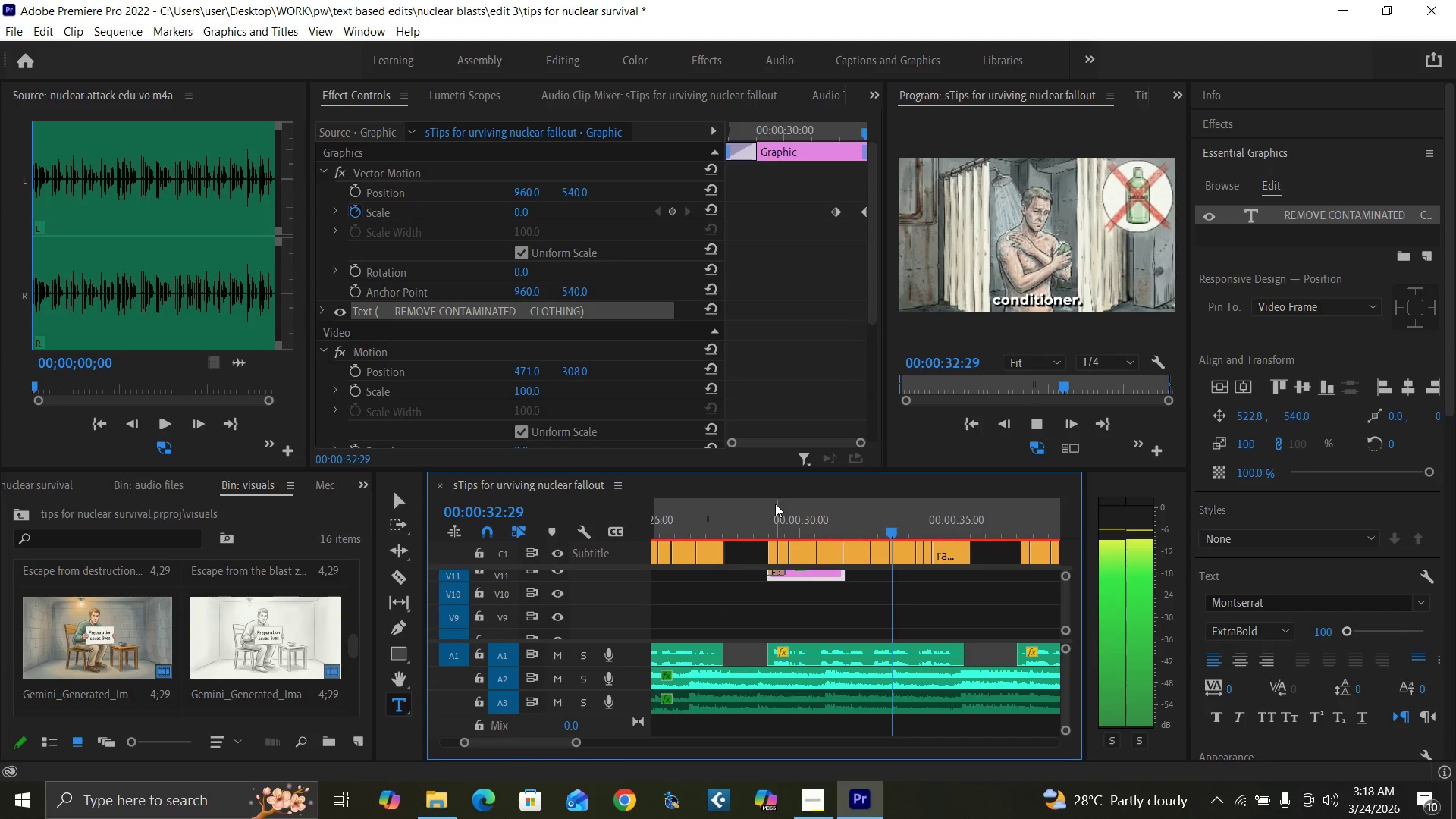 
key(Space)
 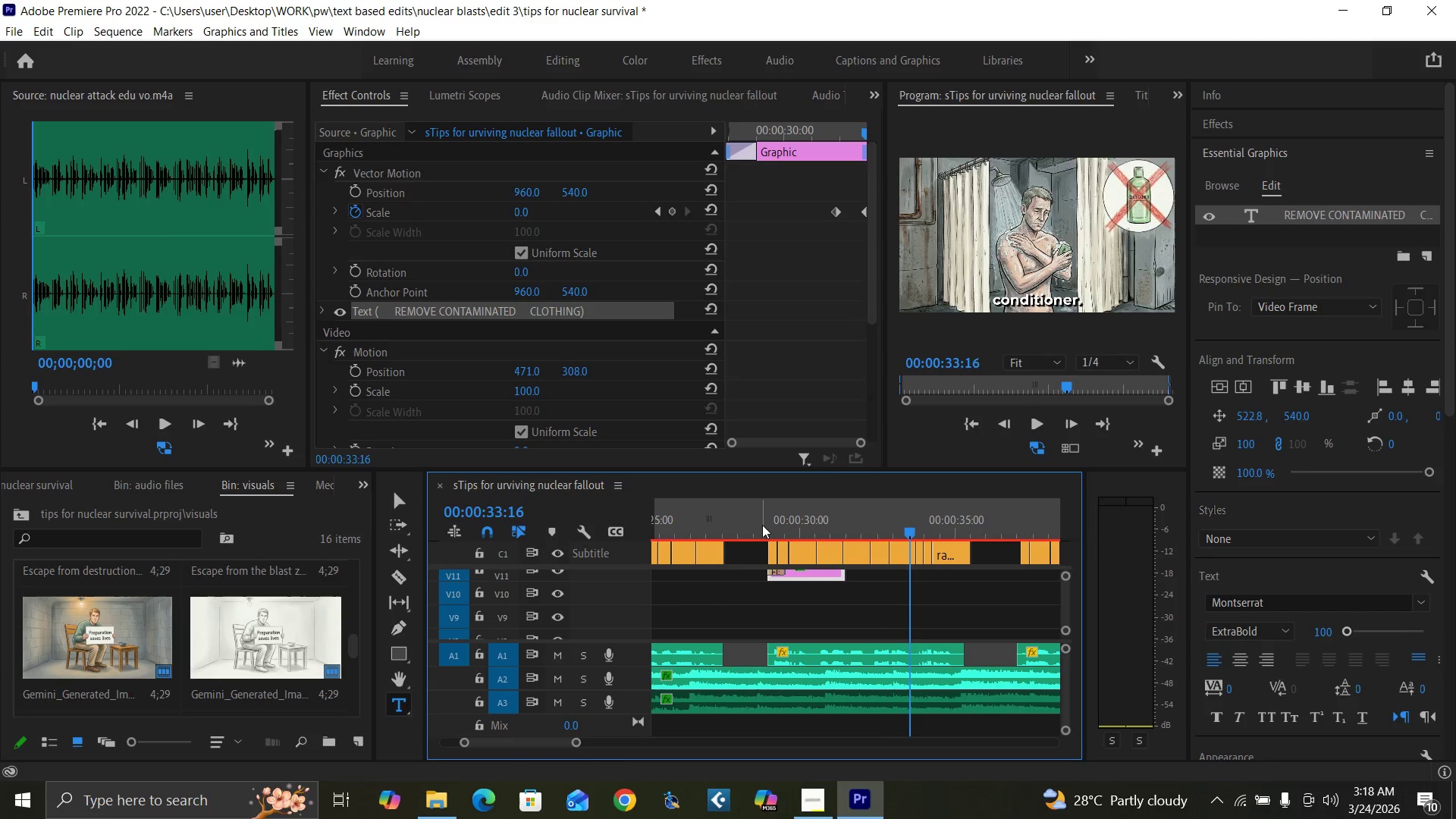 
left_click([762, 525])
 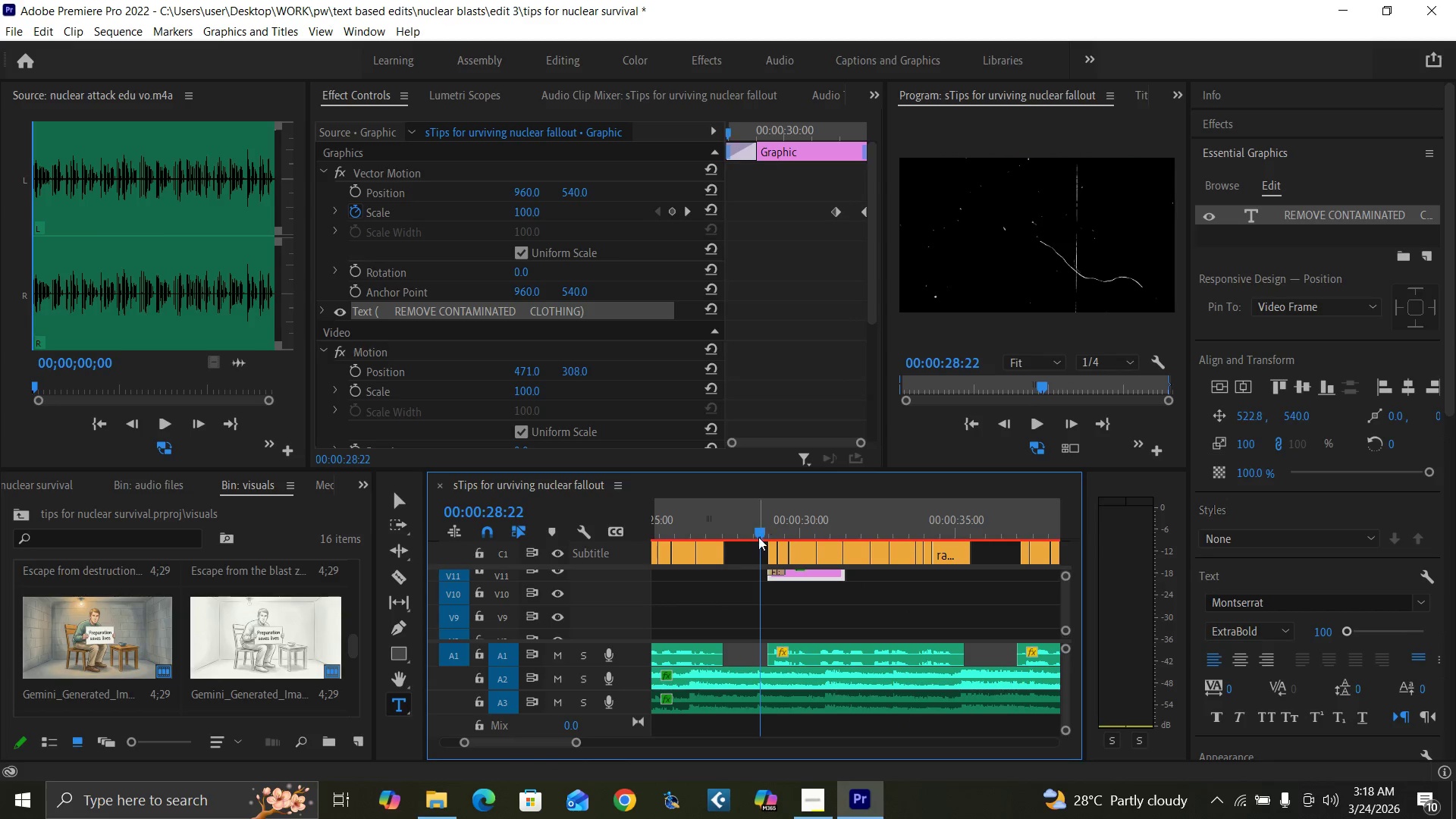 
key(Space)
 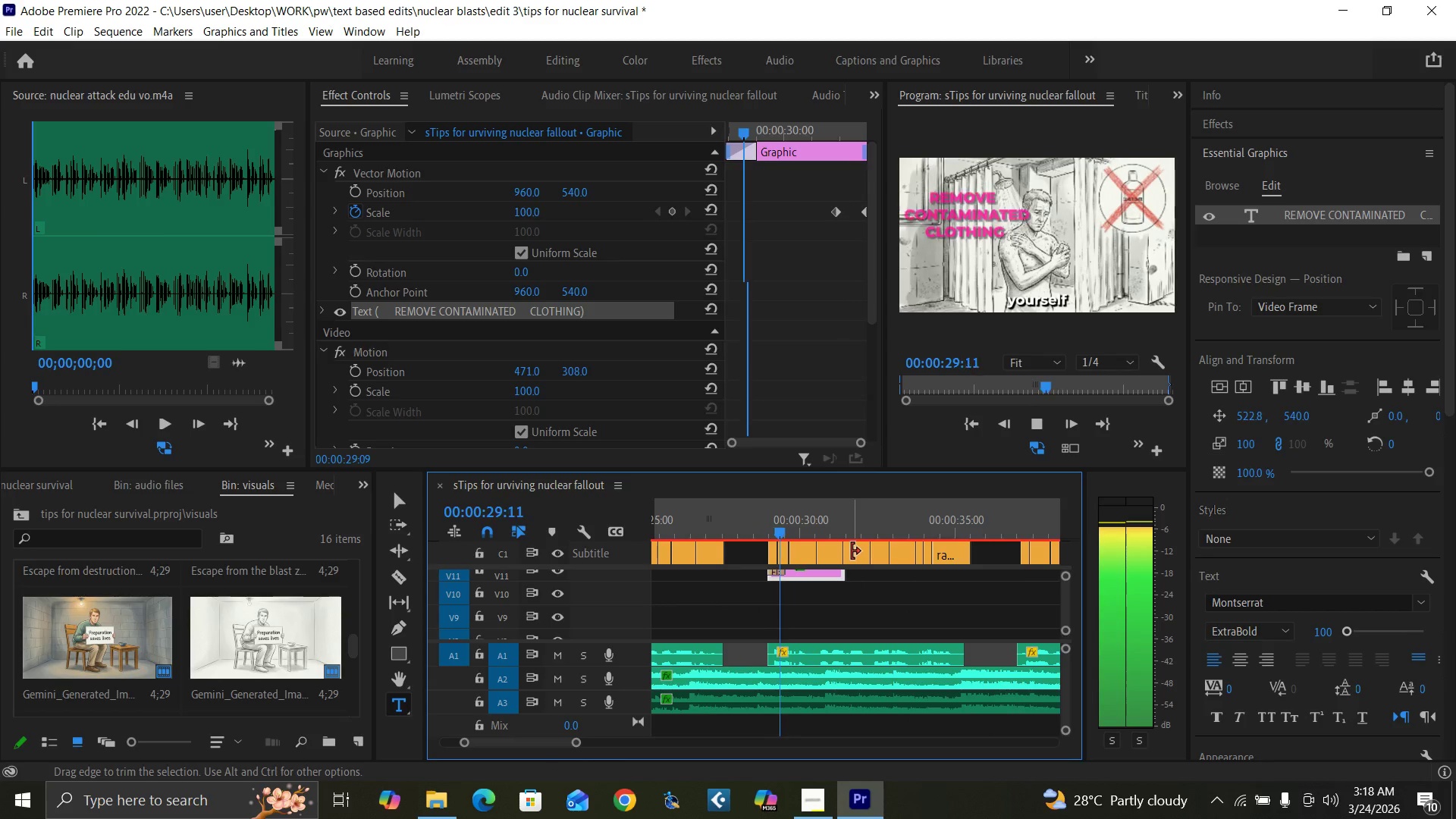 
key(Space)
 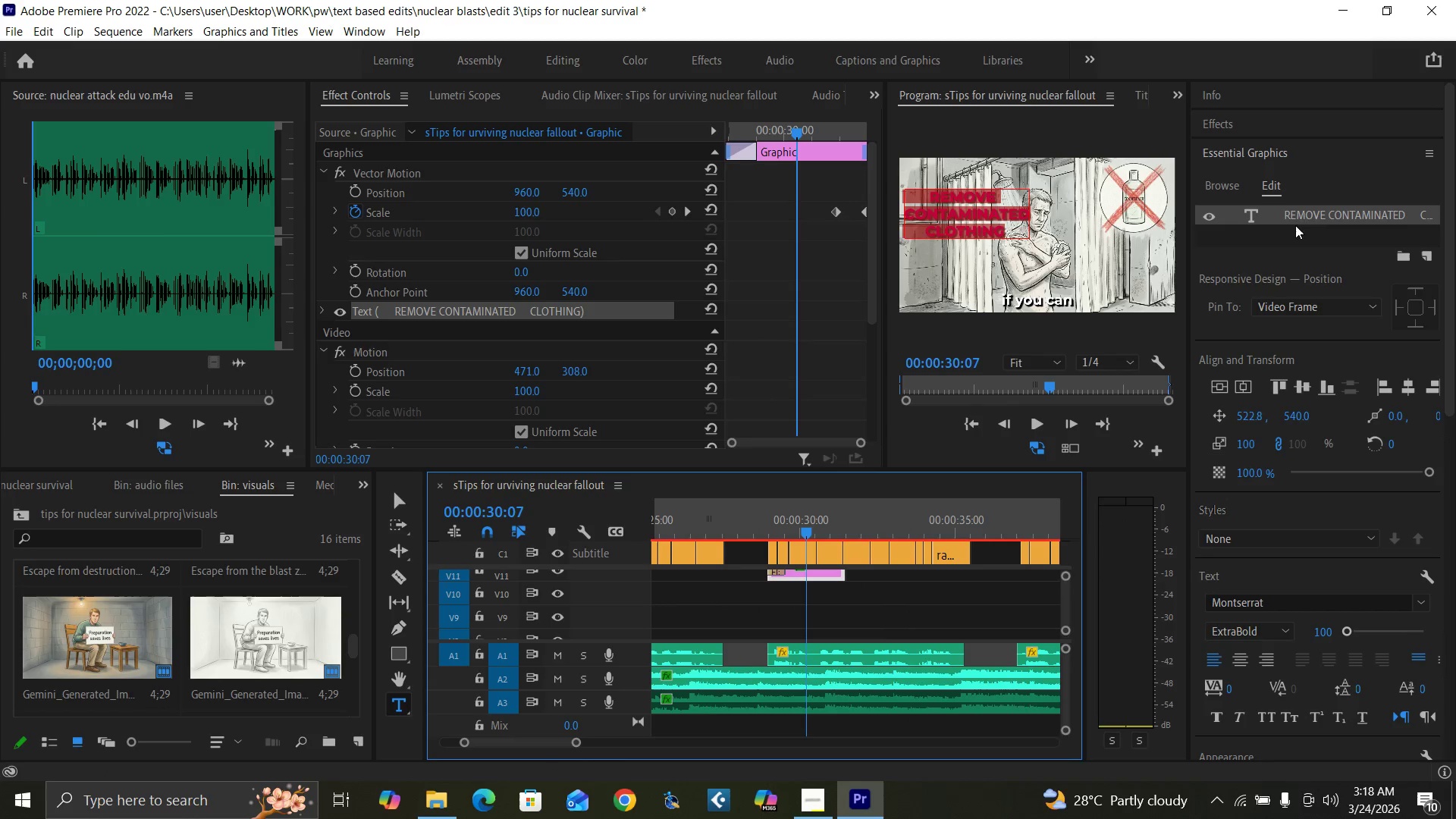 
left_click([1317, 212])
 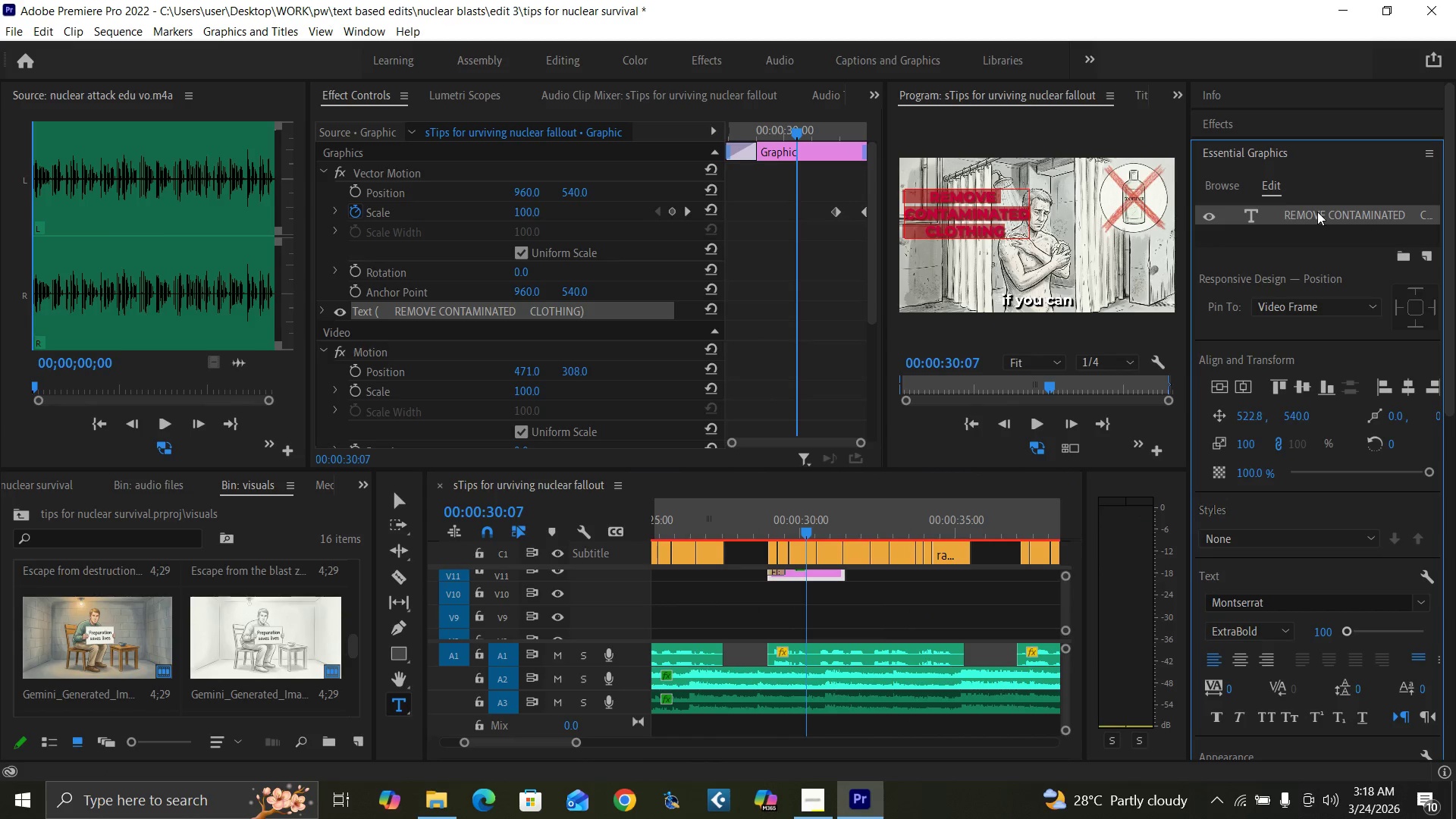 
double_click([1317, 212])
 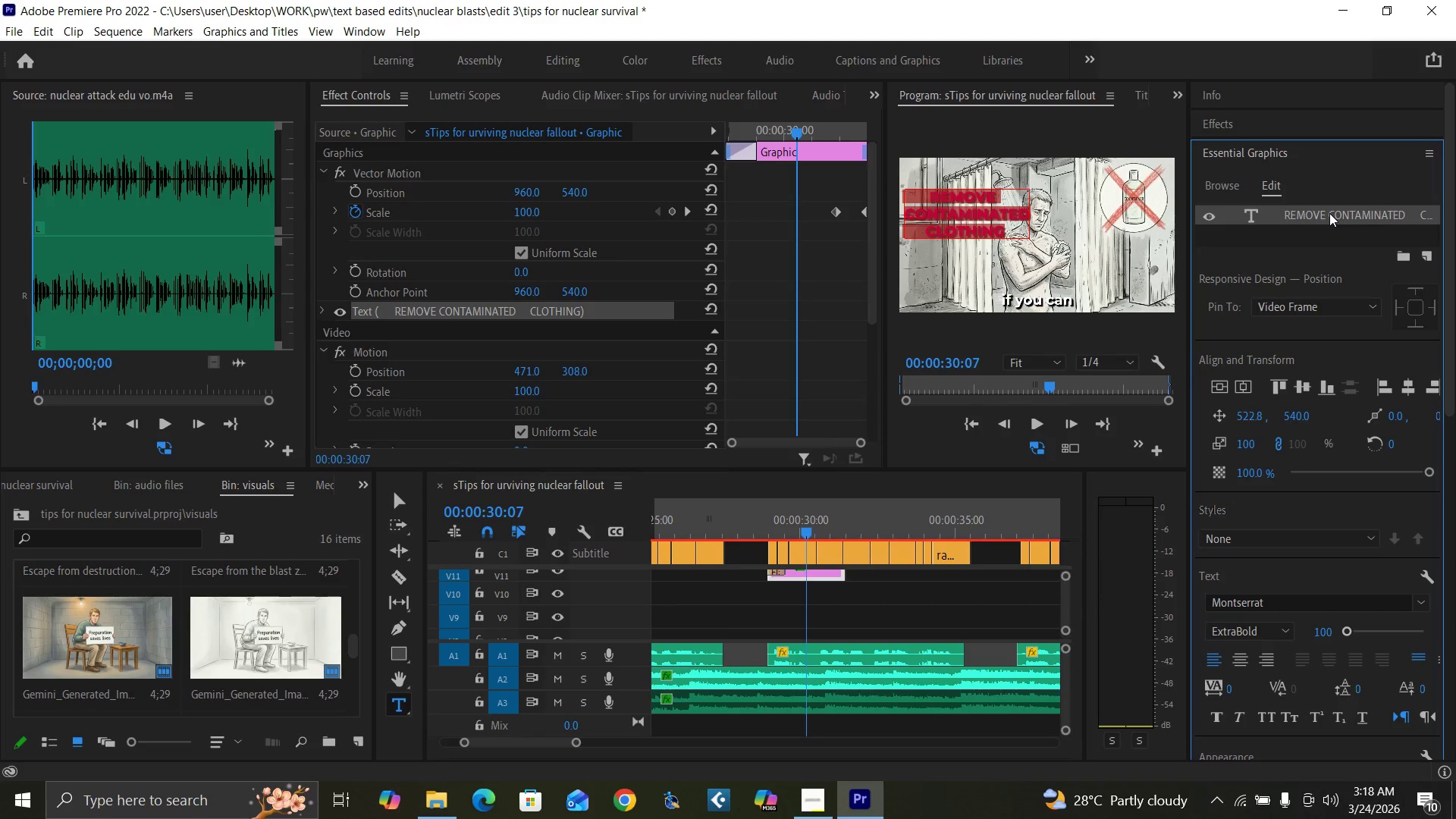 
type(CLE)
 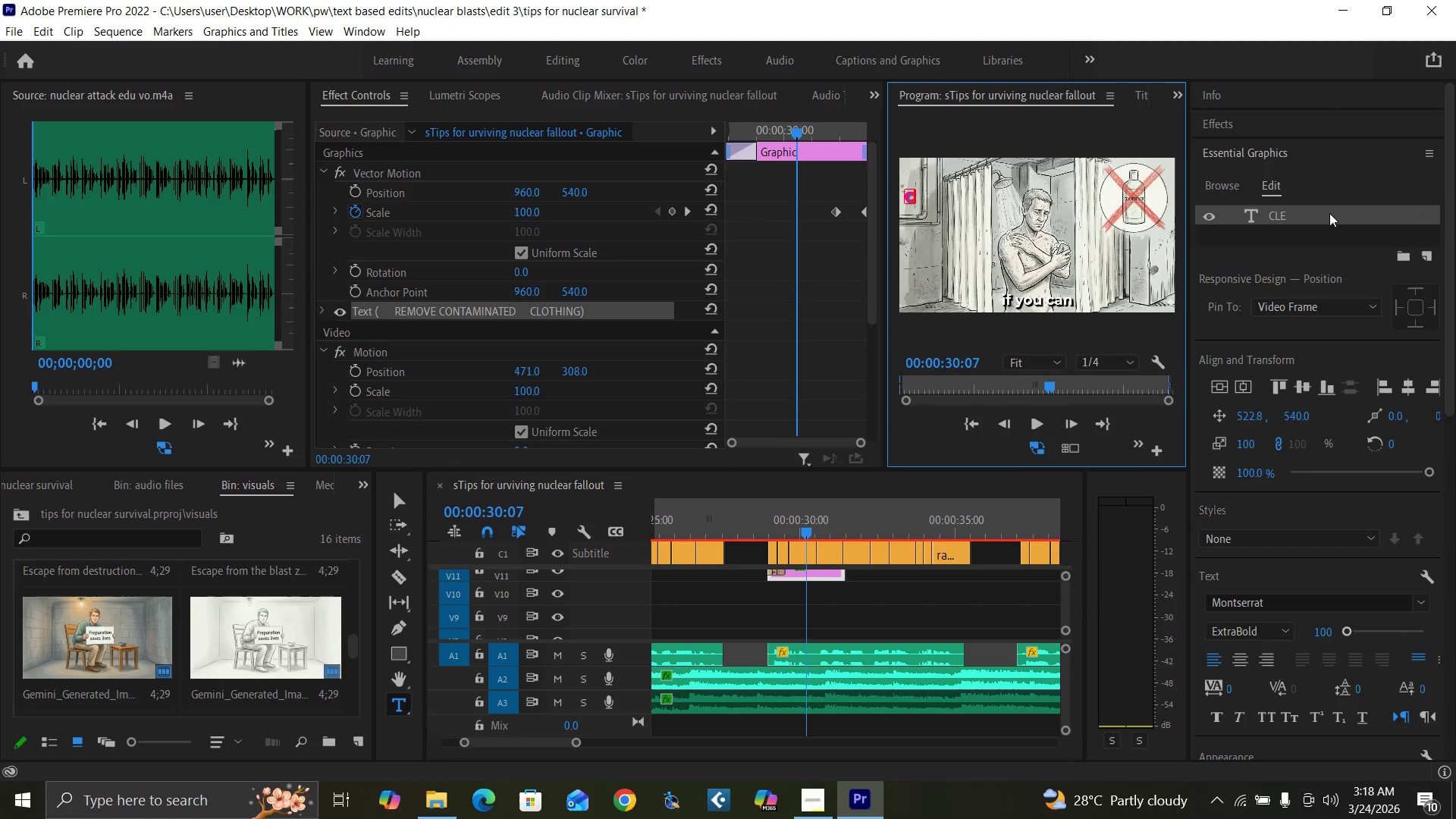 
type(AN YOURSELF)
 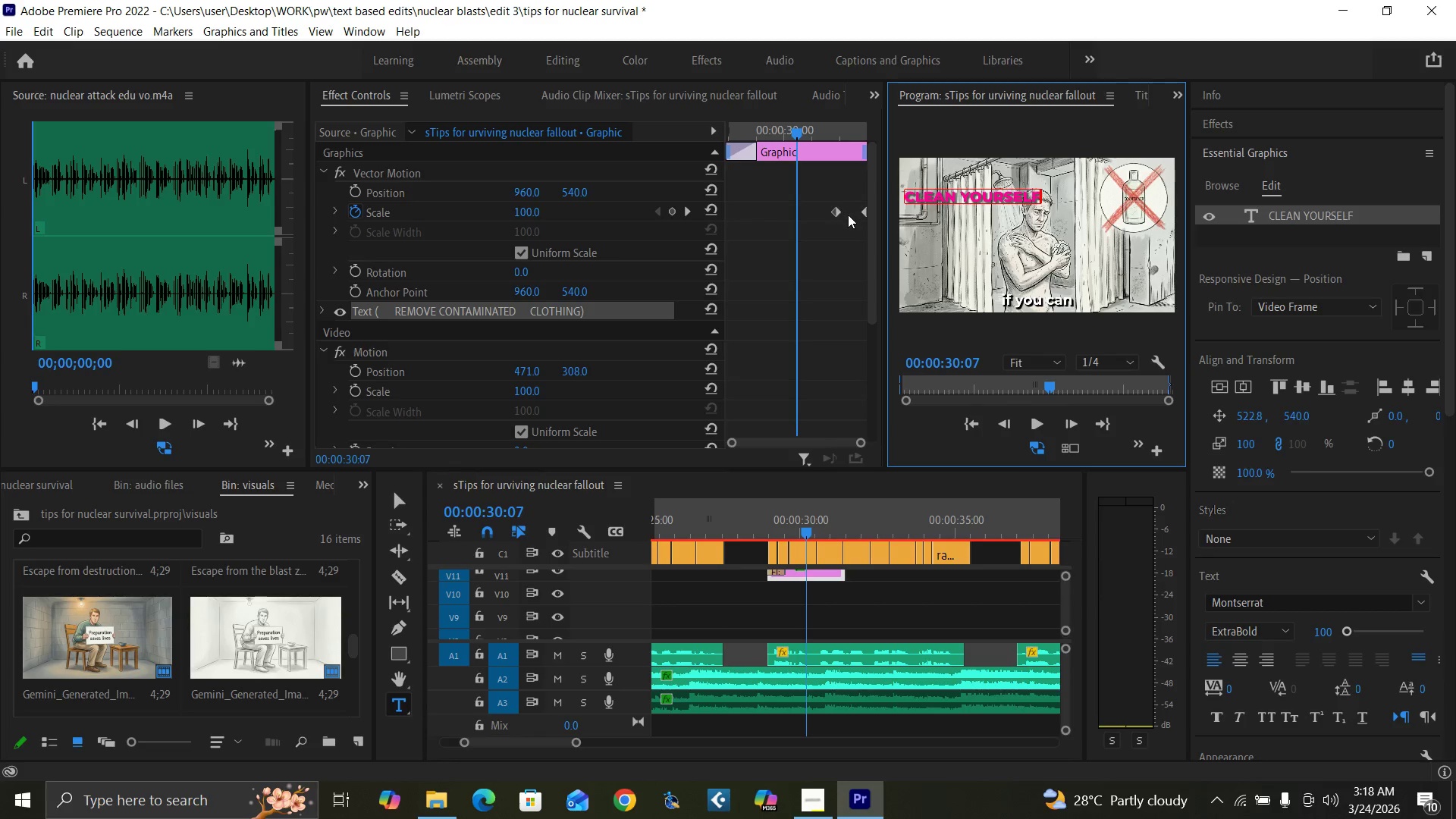 
wait(7.49)
 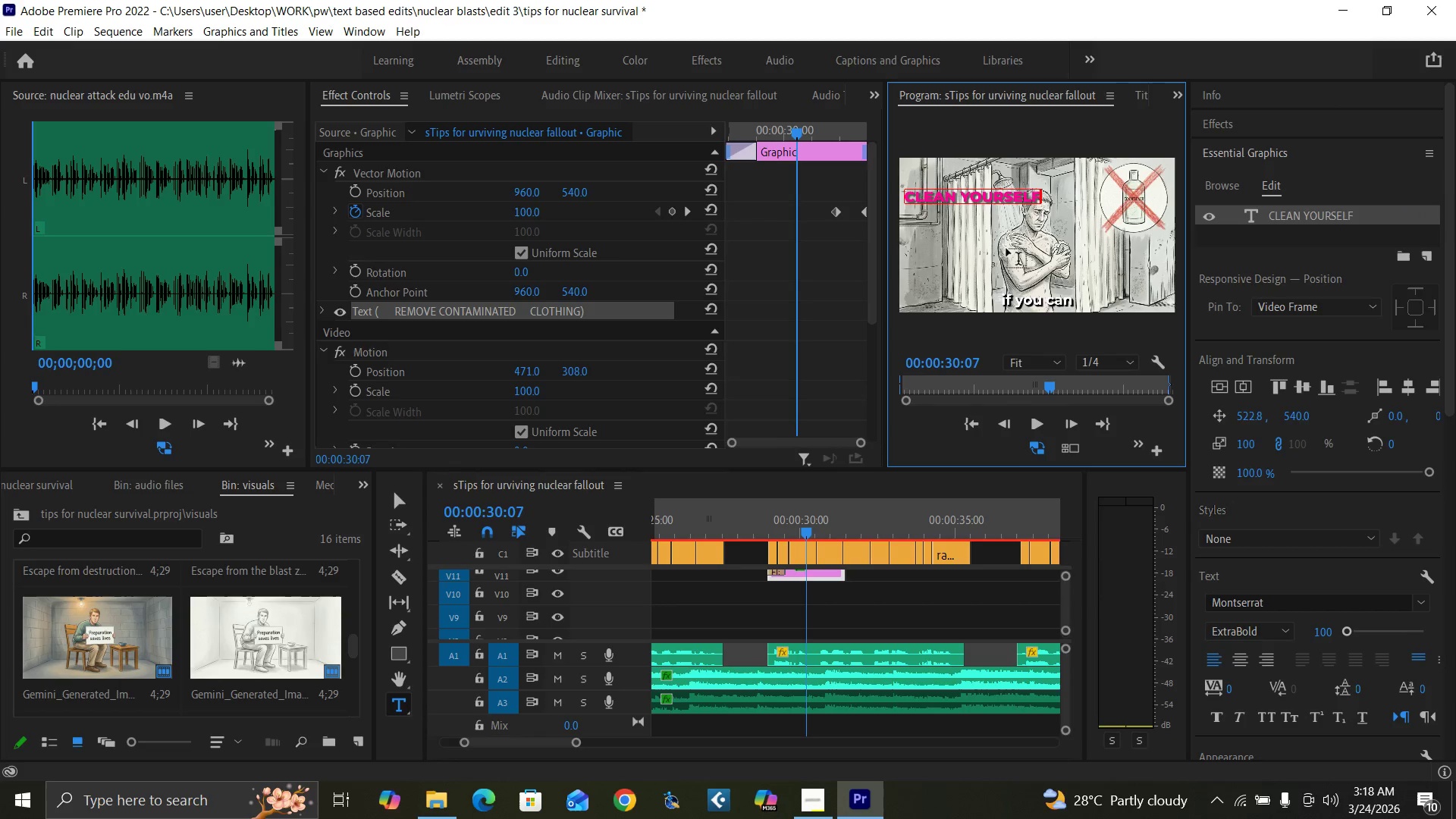 
double_click([1294, 215])
 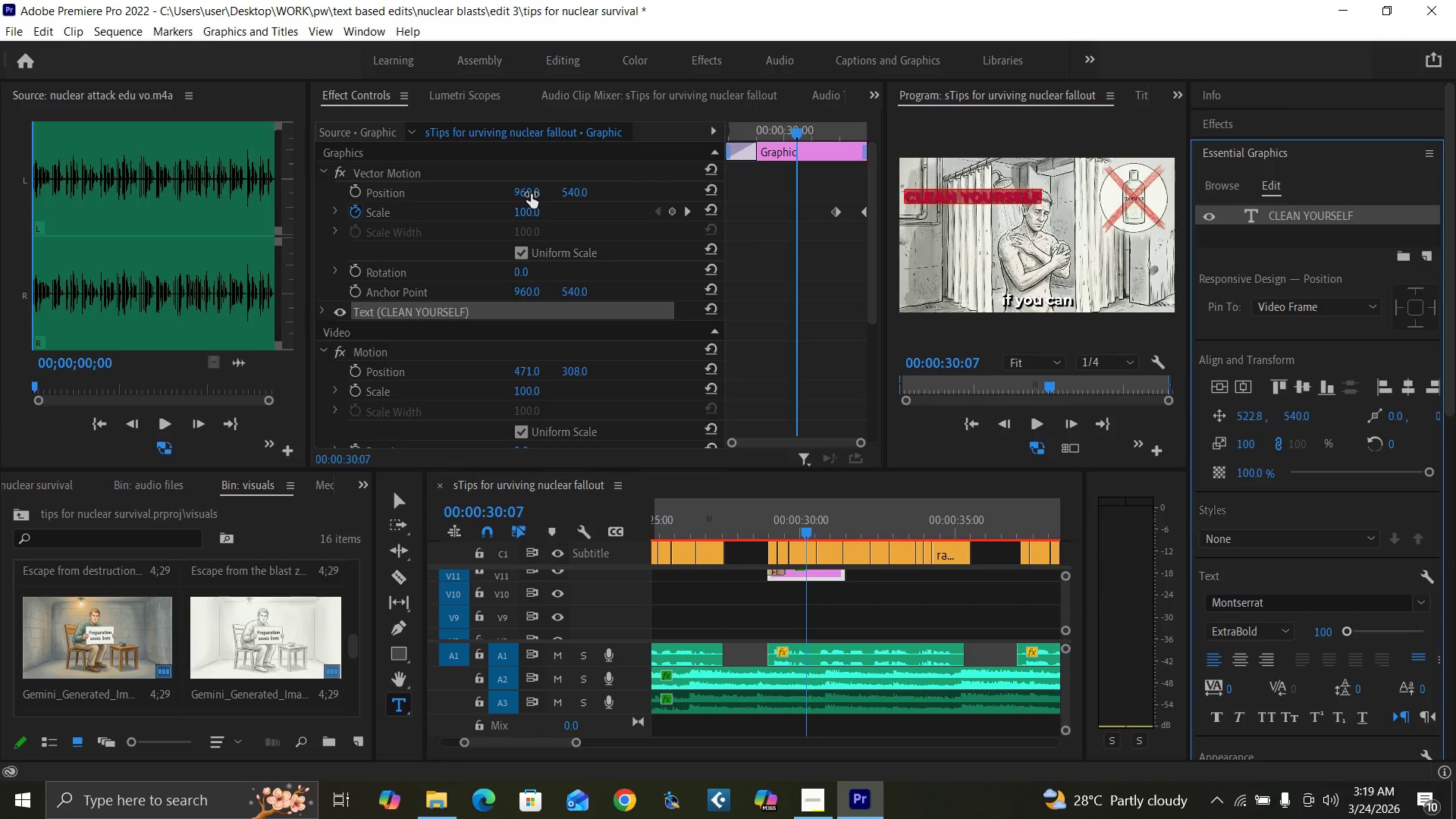 
wait(7.62)
 